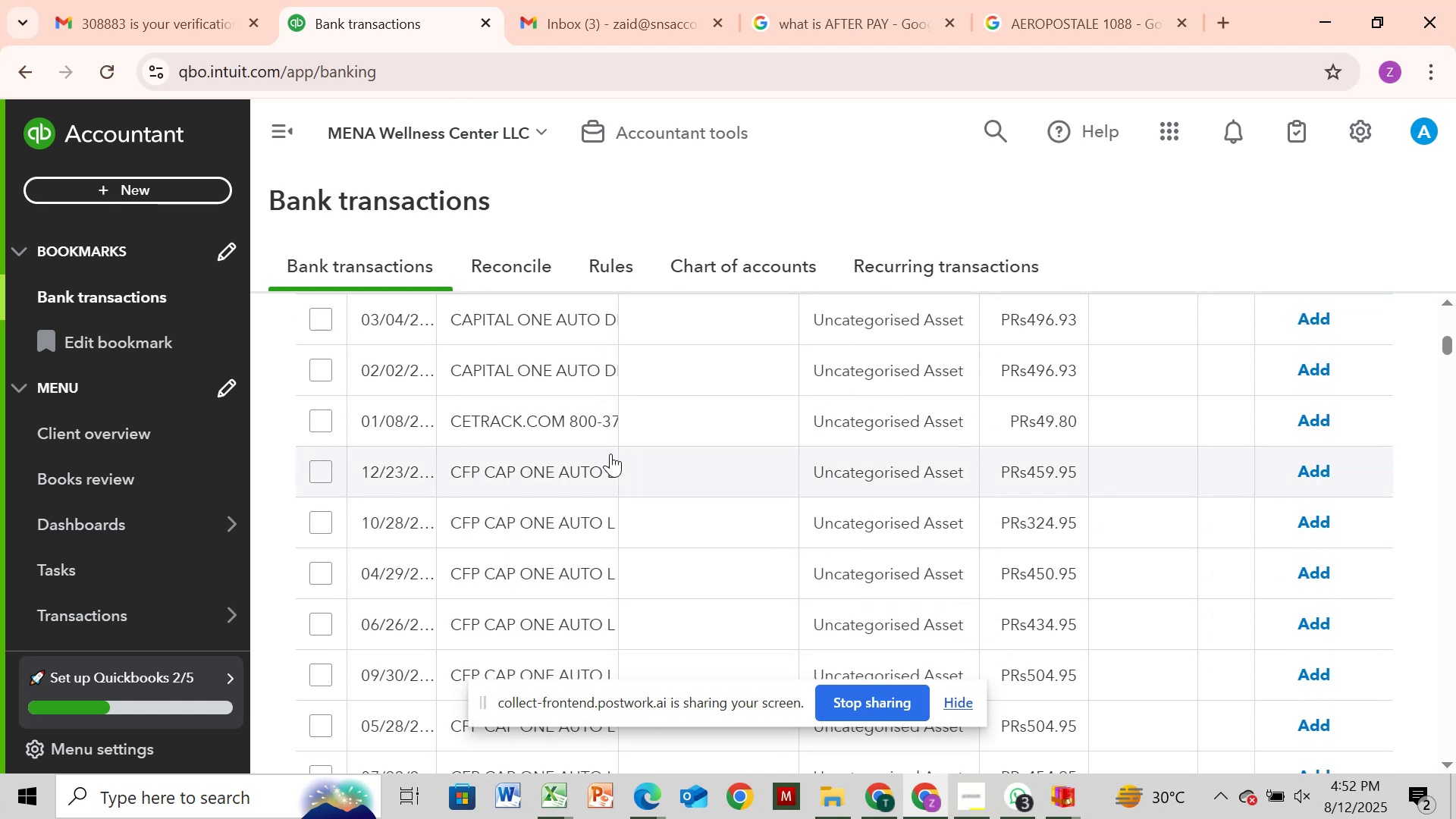 
left_click([491, 472])
 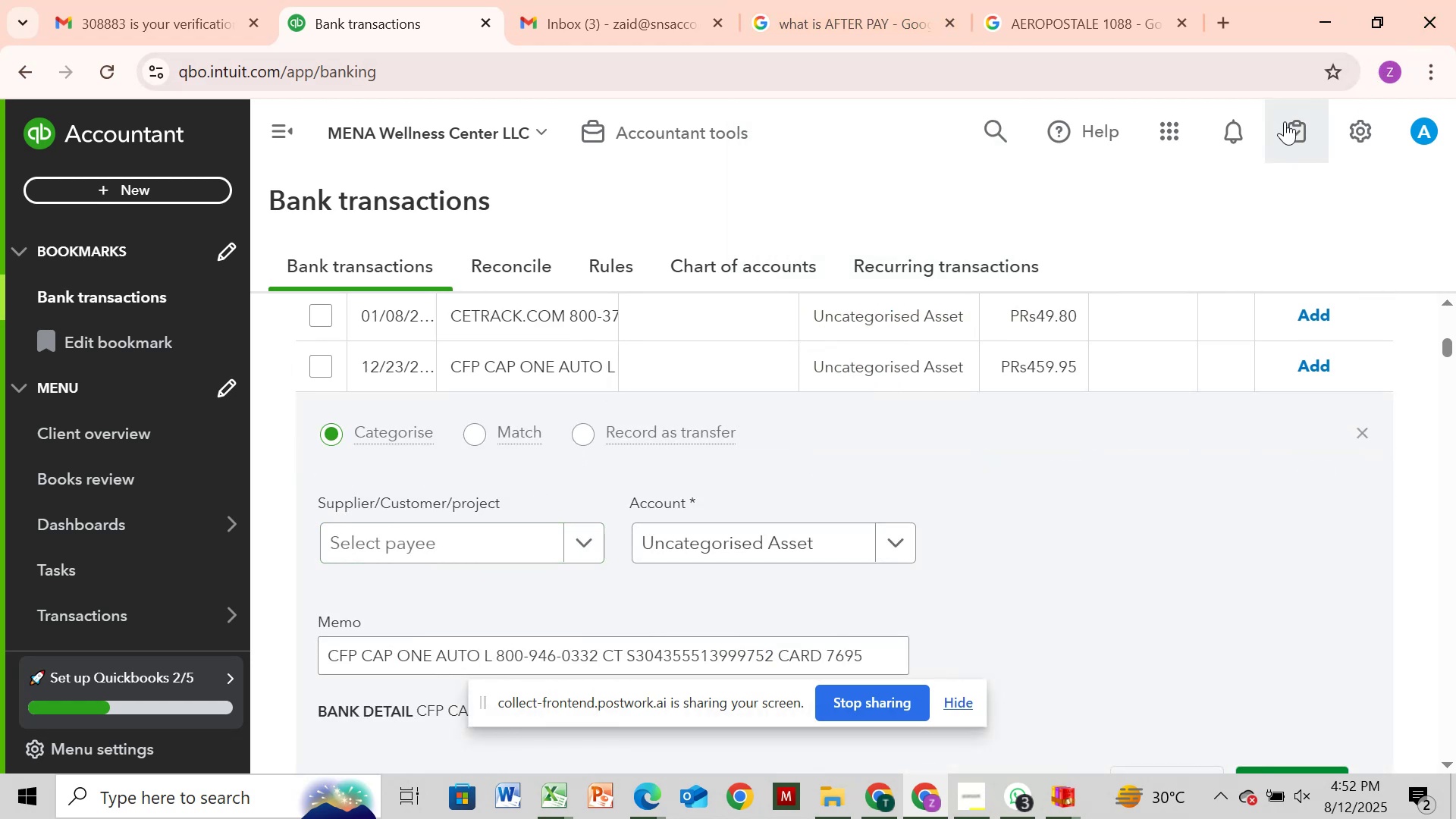 
wait(5.34)
 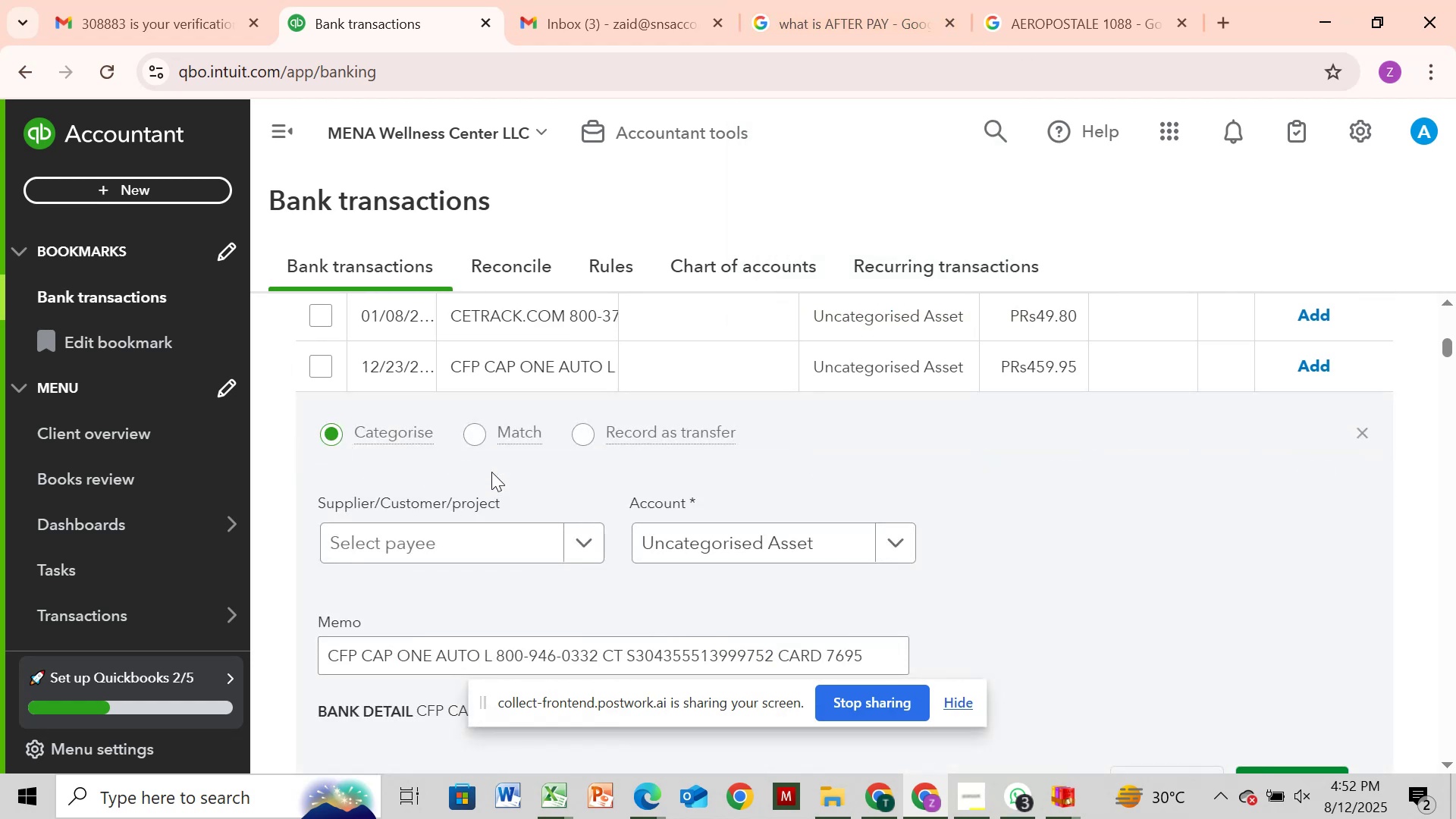 
left_click([910, 32])
 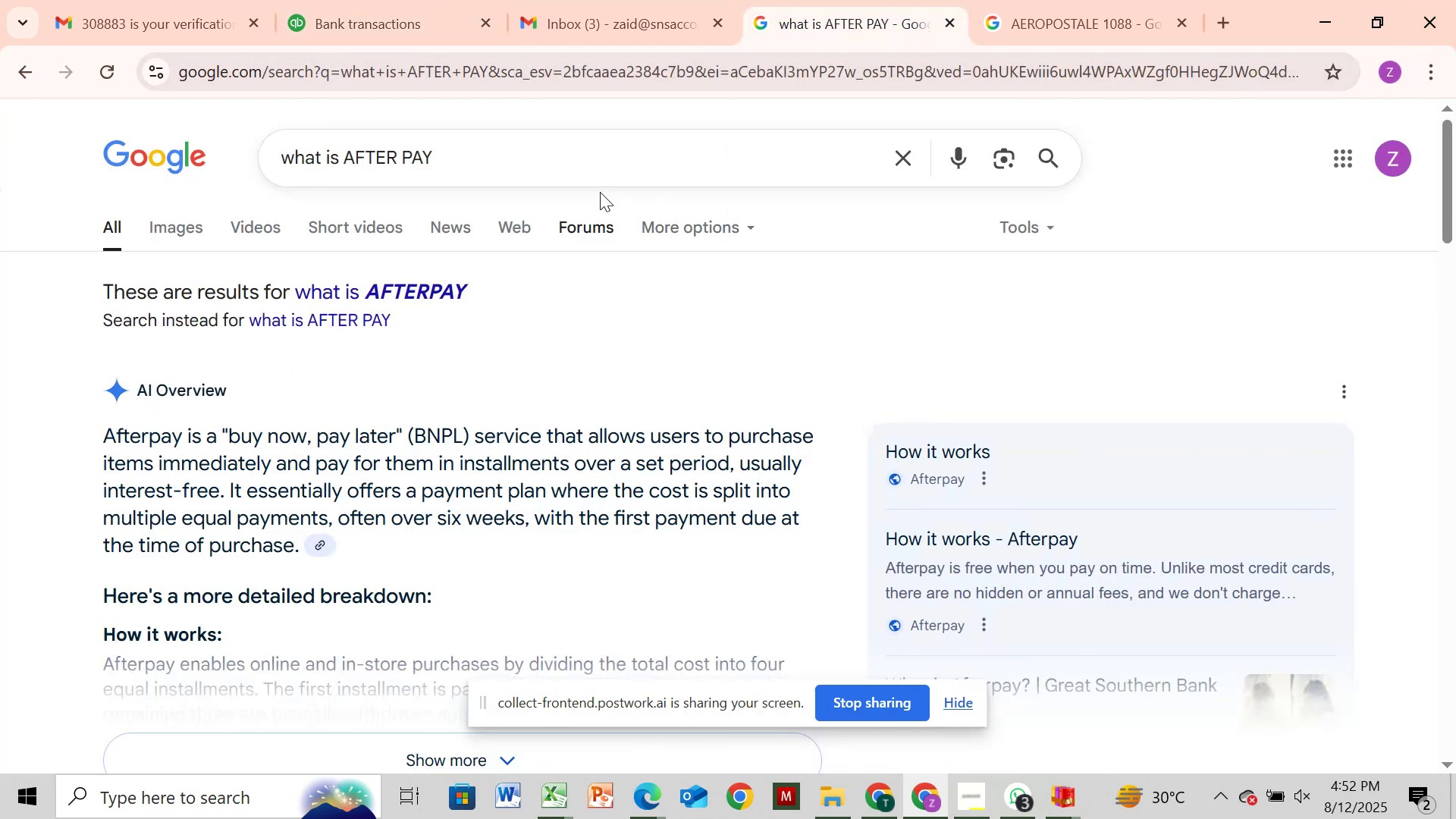 
left_click([595, 183])
 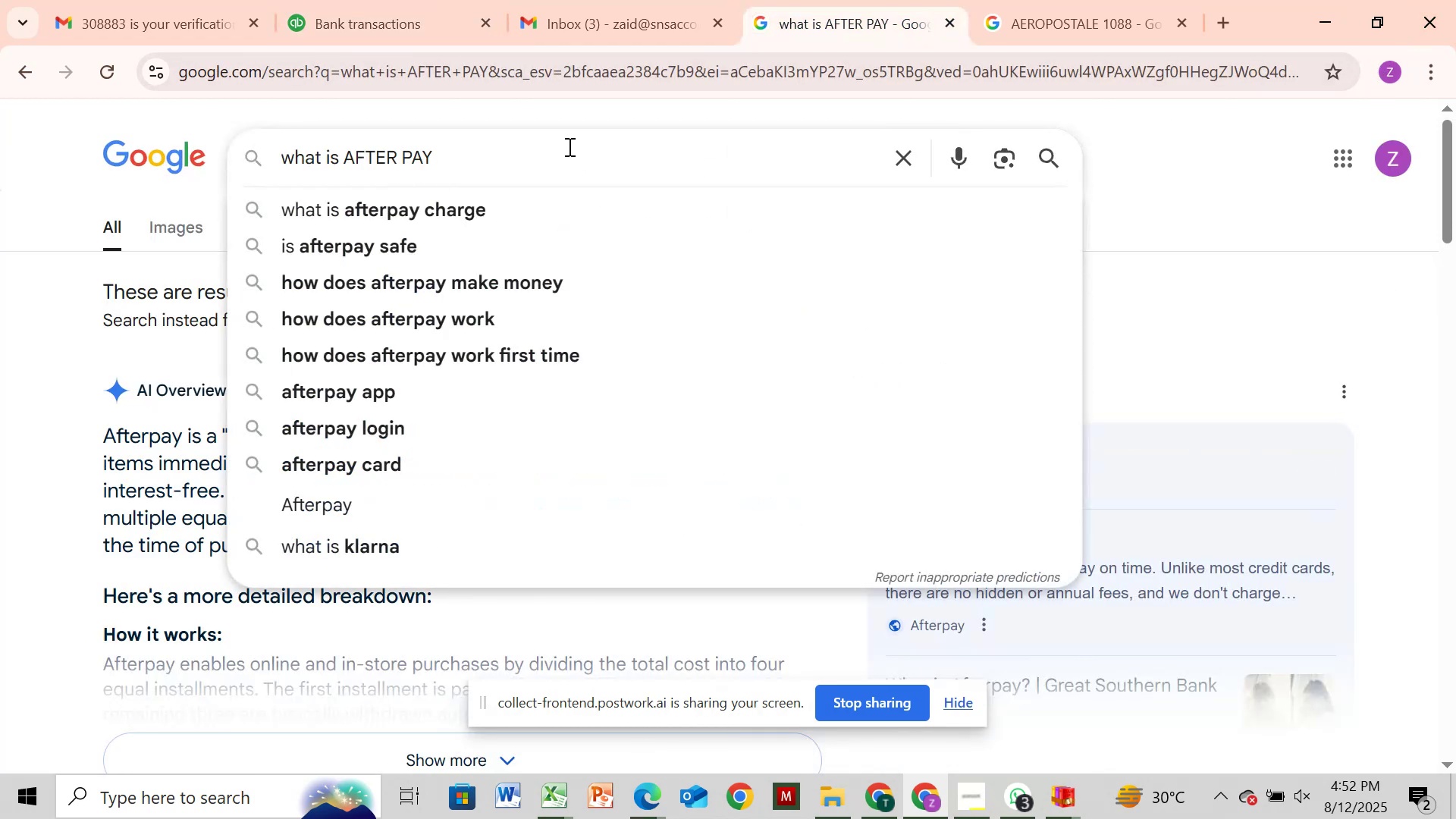 
key(Backspace)
key(Backspace)
key(Backspace)
key(Backspace)
key(Backspace)
key(Backspace)
key(Backspace)
key(Backspace)
key(Backspace)
type(CFP CAP)
 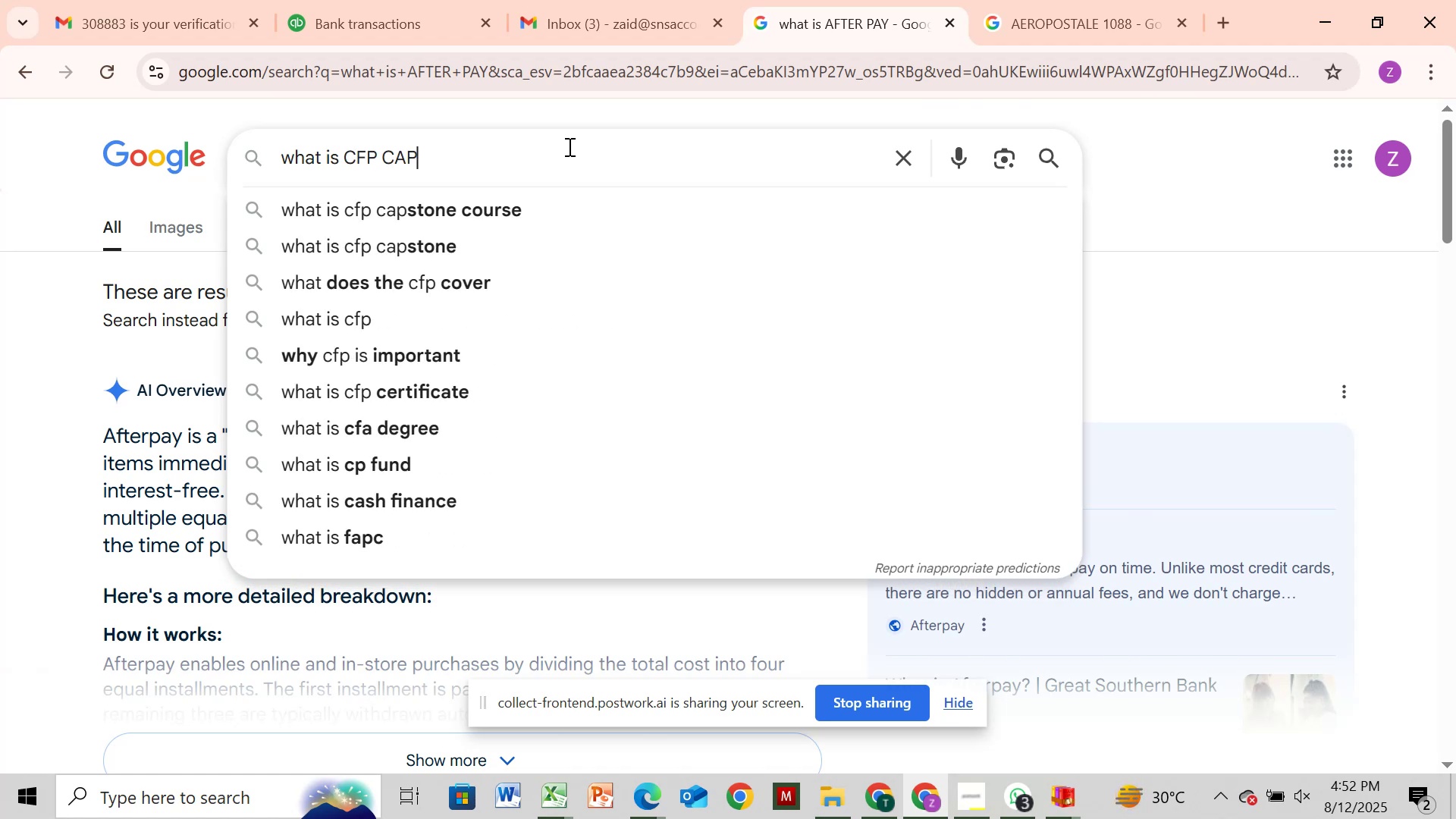 
key(Enter)
 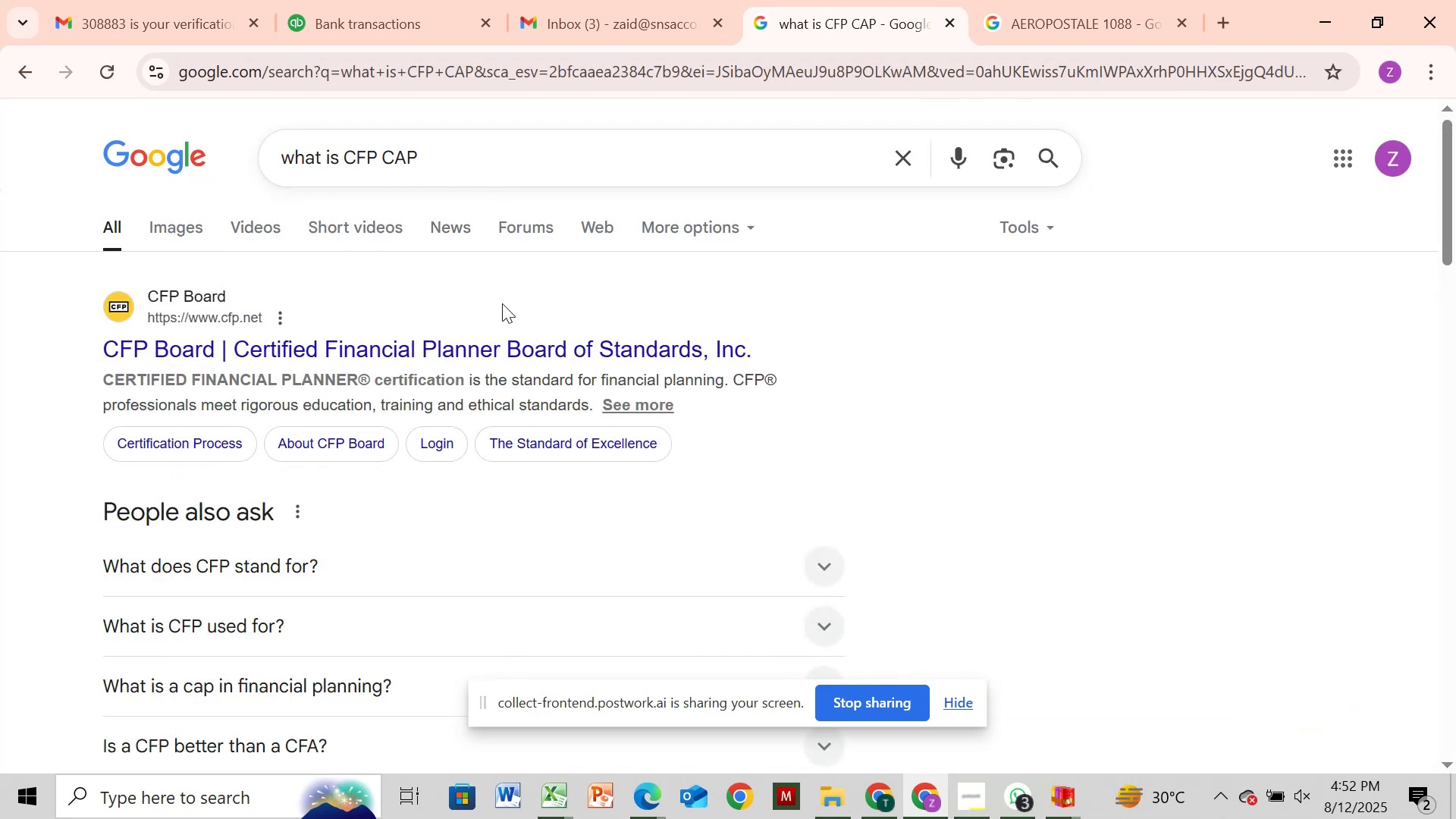 
wait(7.21)
 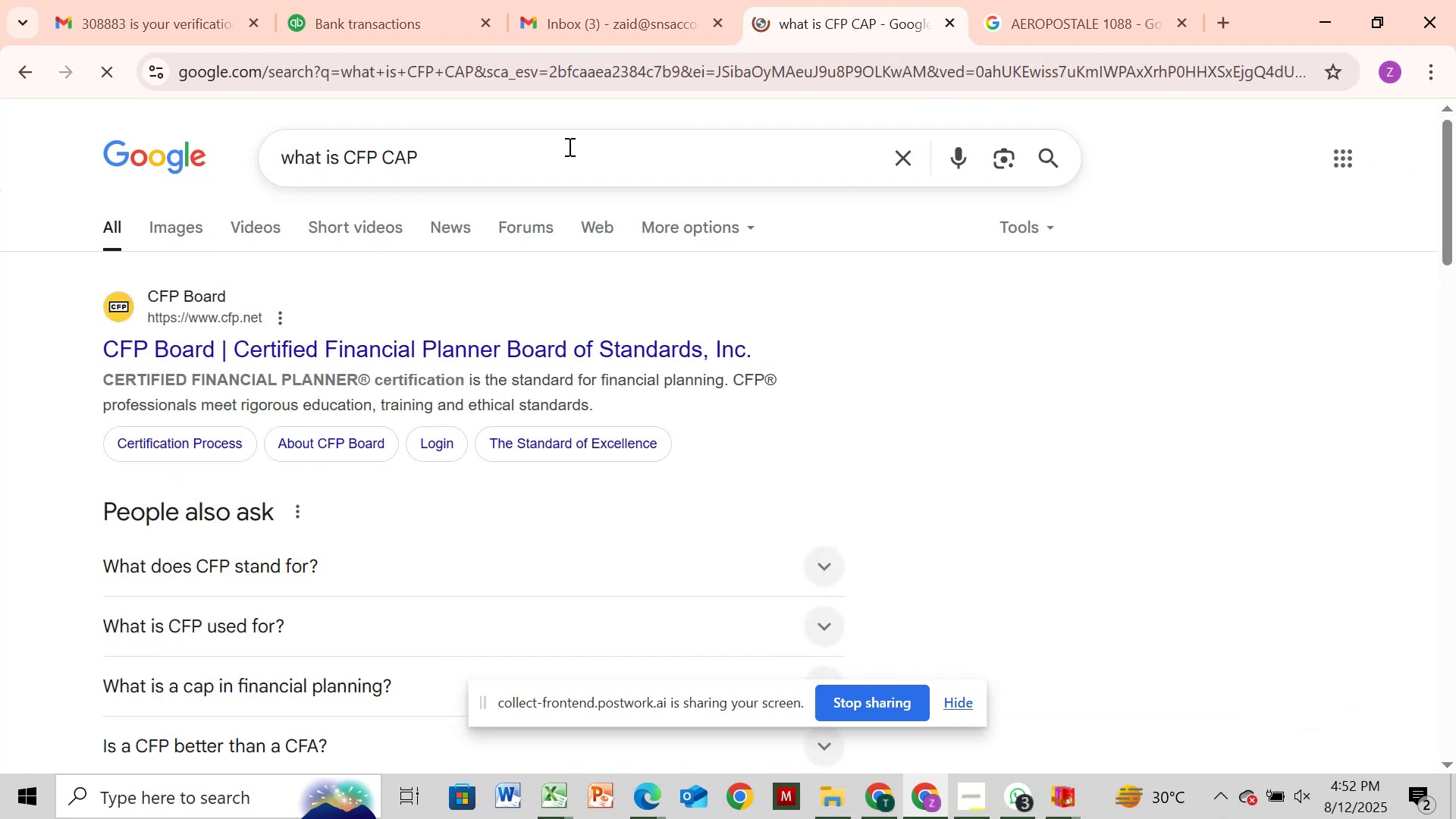 
scroll: coordinate [514, 397], scroll_direction: down, amount: 4.0
 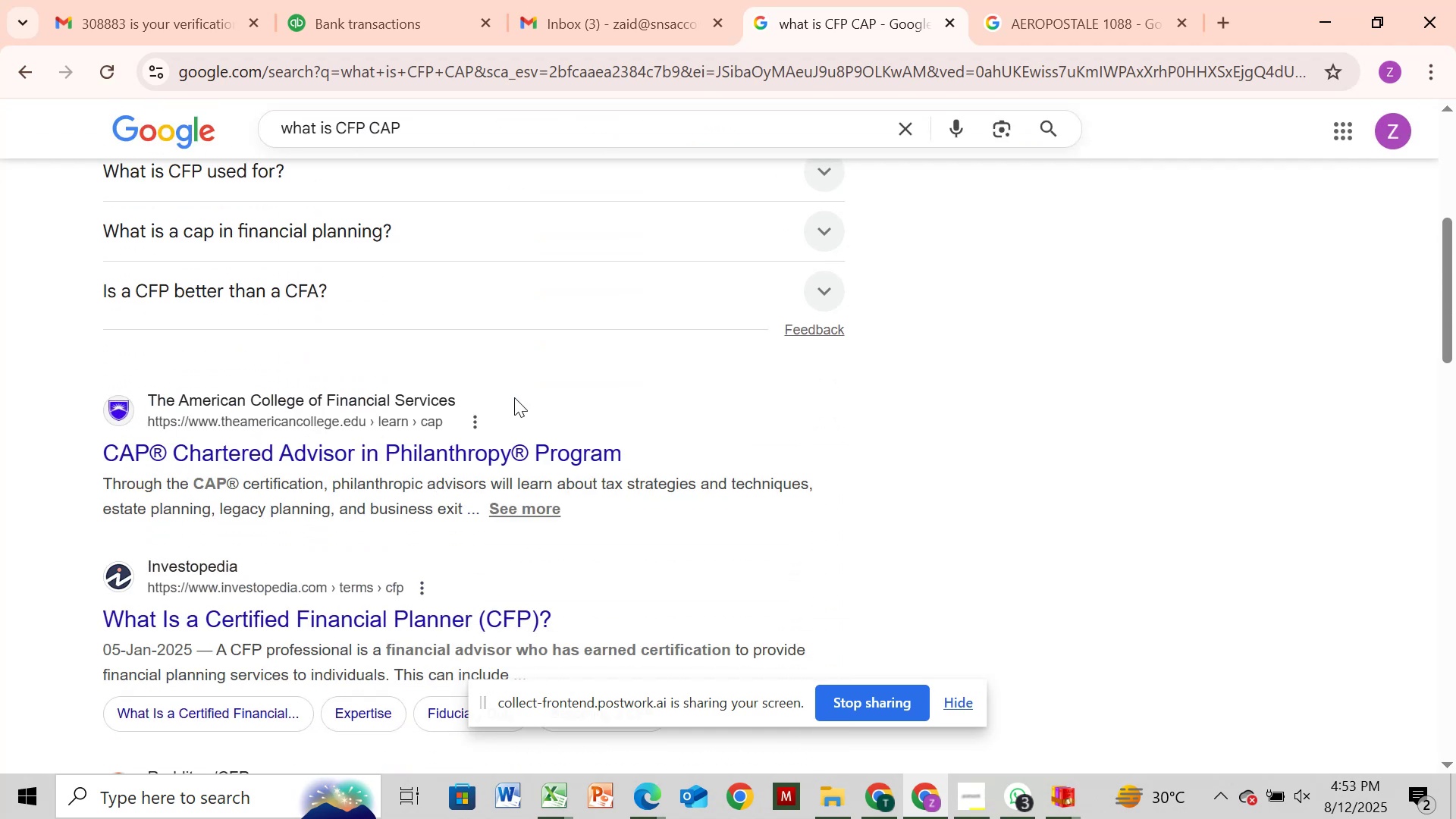 
wait(8.61)
 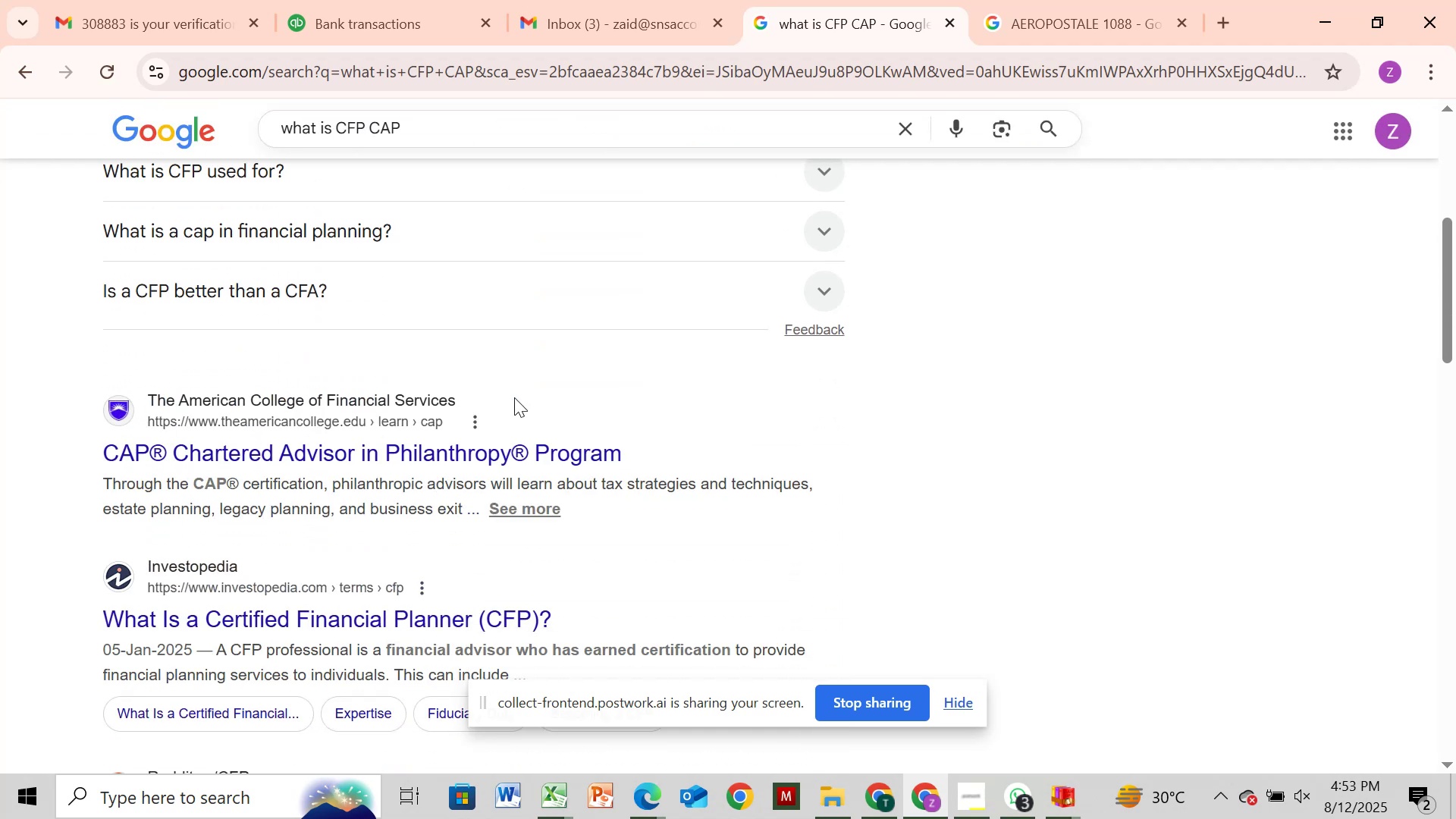 
left_click([416, 35])
 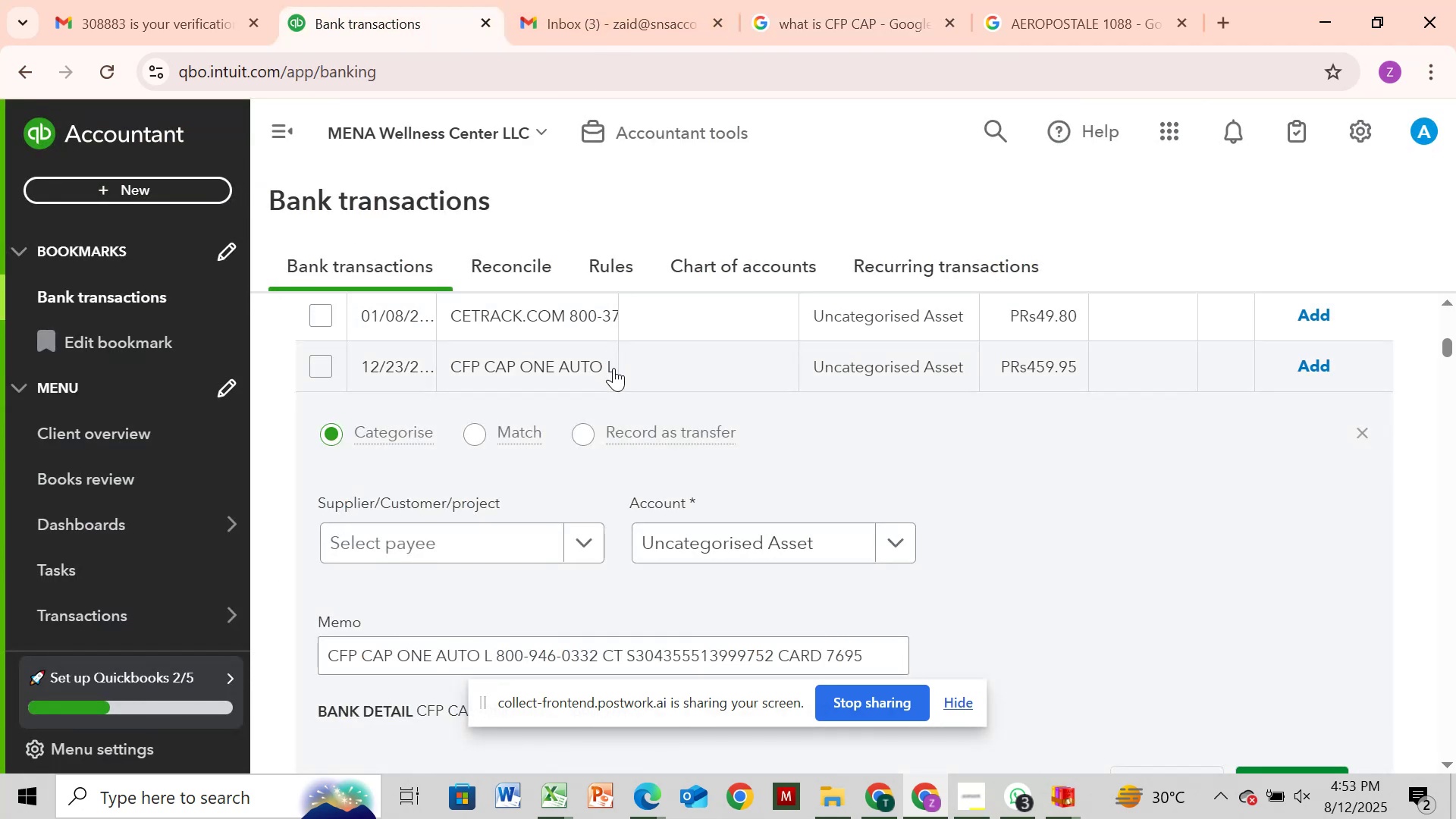 
scroll: coordinate [382, 360], scroll_direction: down, amount: 1.0
 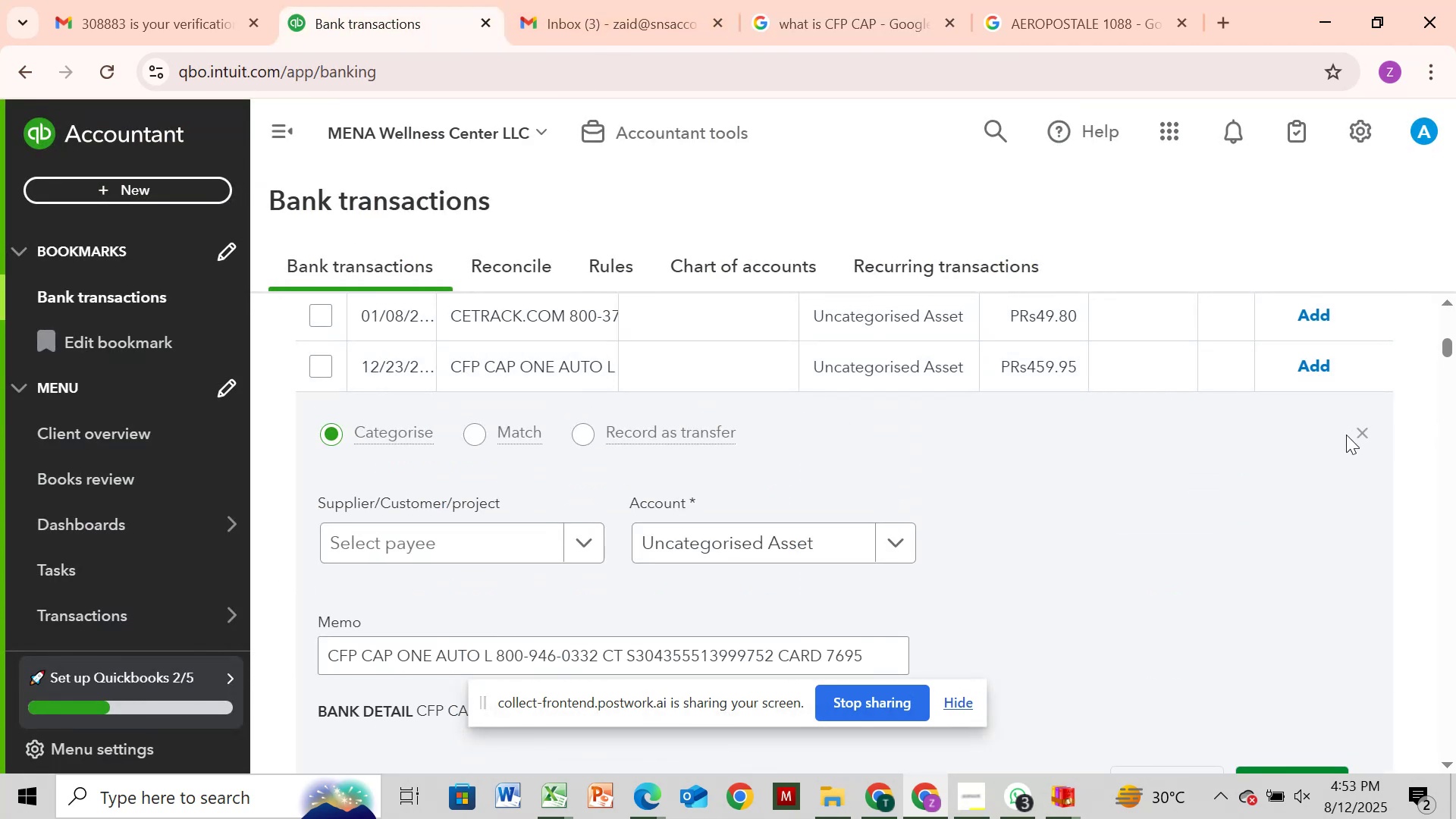 
left_click([1353, 427])
 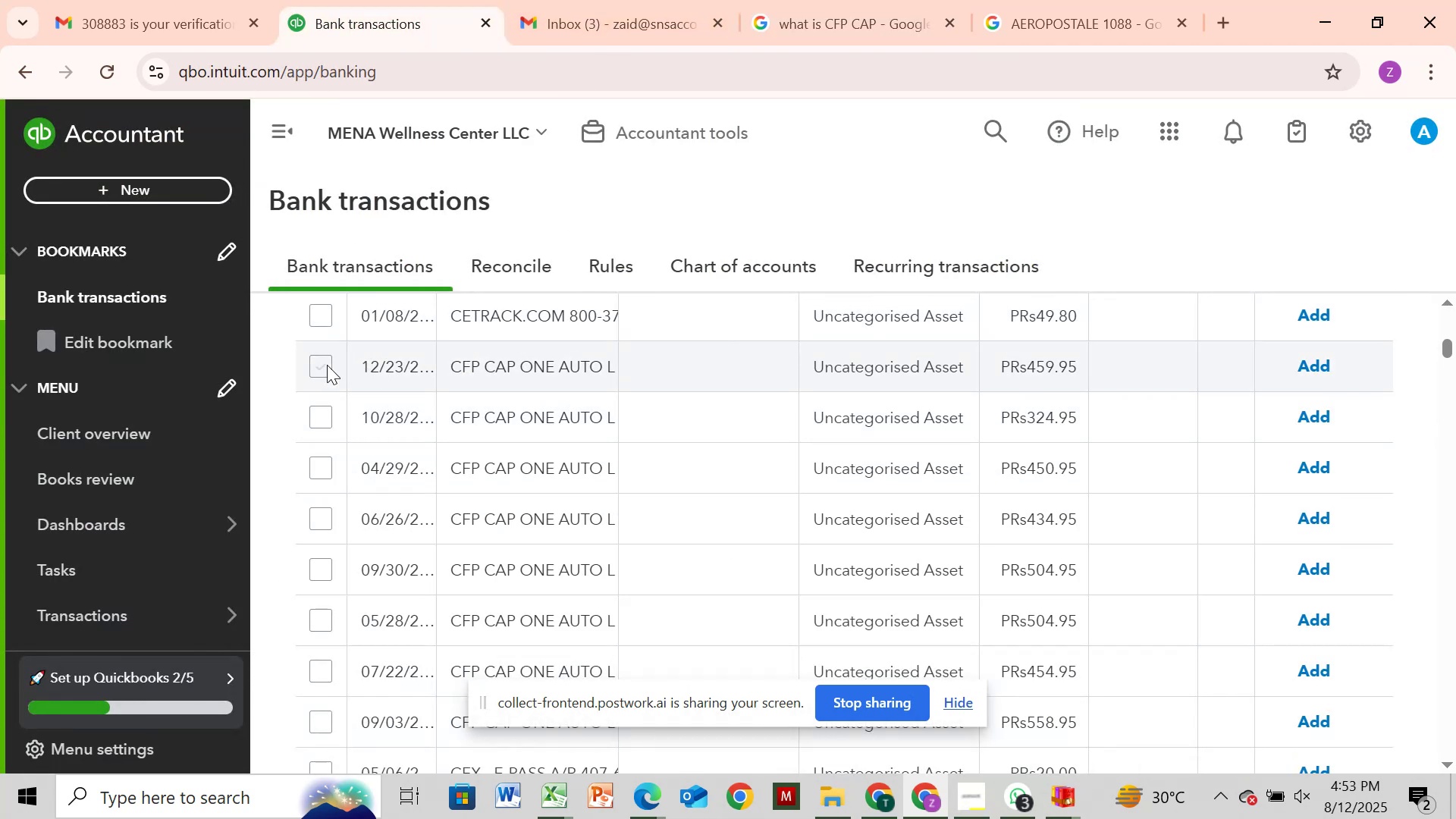 
scroll: coordinate [394, 354], scroll_direction: up, amount: 5.0
 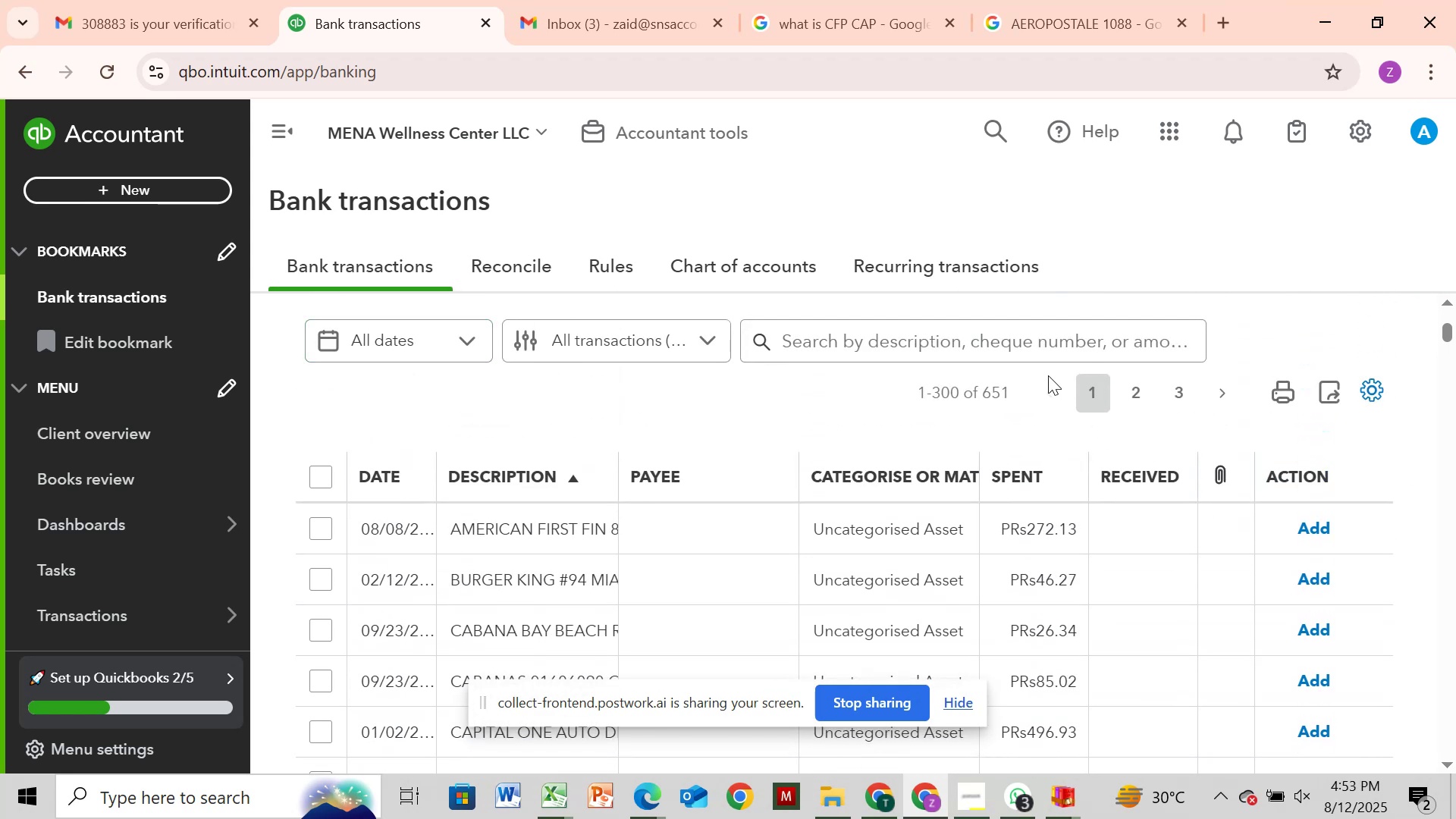 
left_click_drag(start_coordinate=[1021, 350], to_coordinate=[1015, 350])
 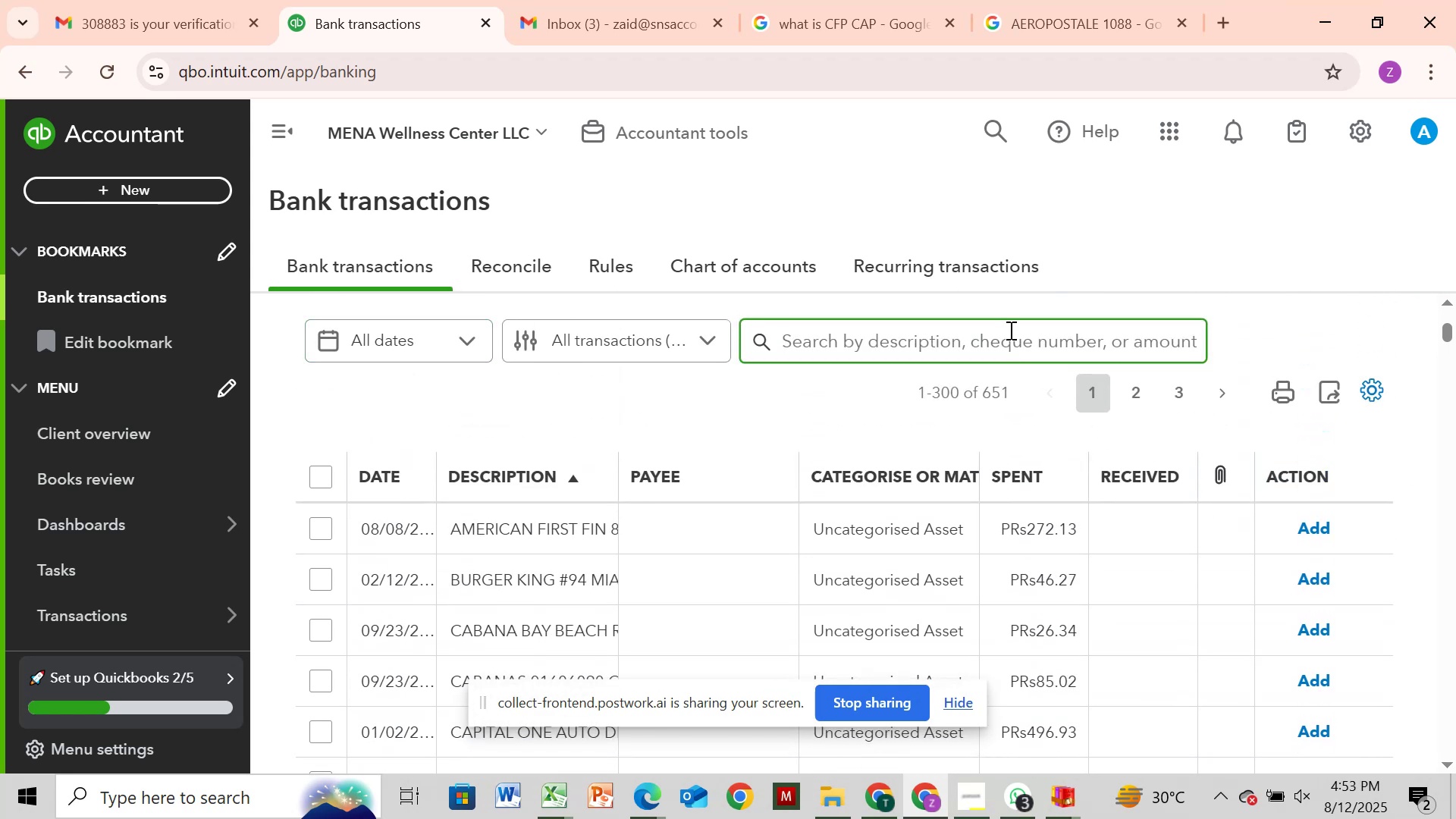 
type(CEF)
key(Backspace)
key(Backspace)
type(FP)
 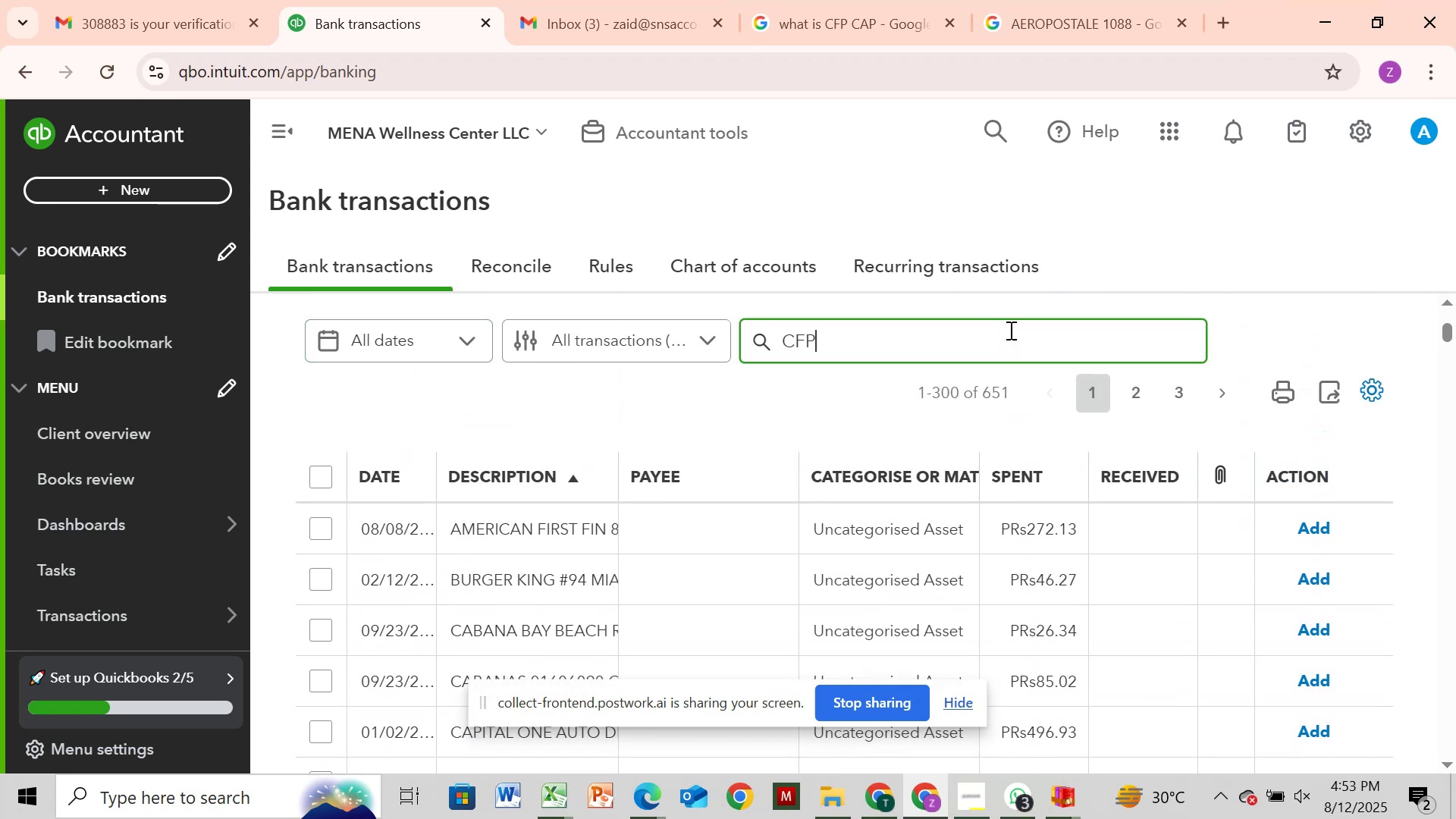 
key(Enter)
 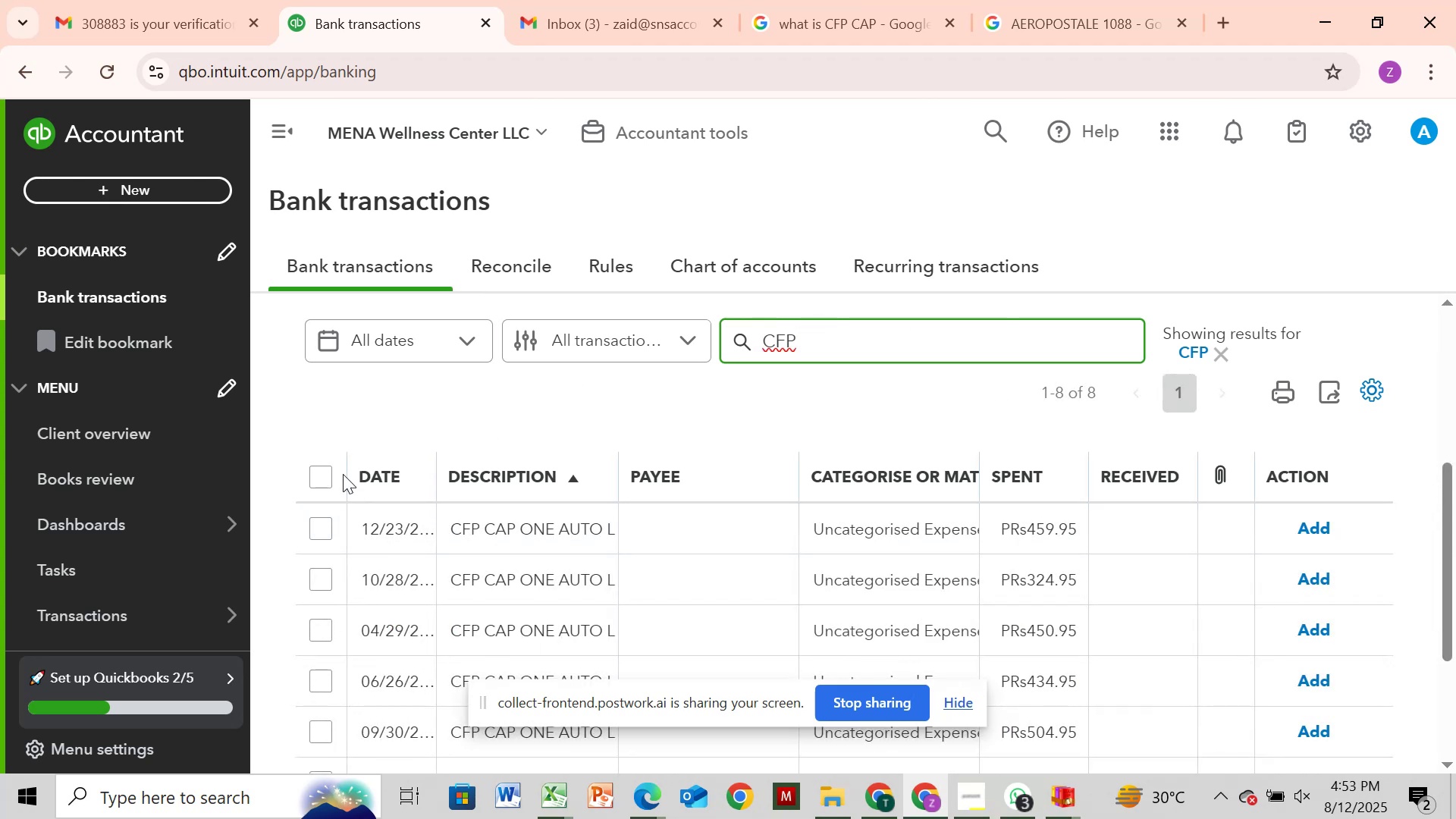 
wait(5.12)
 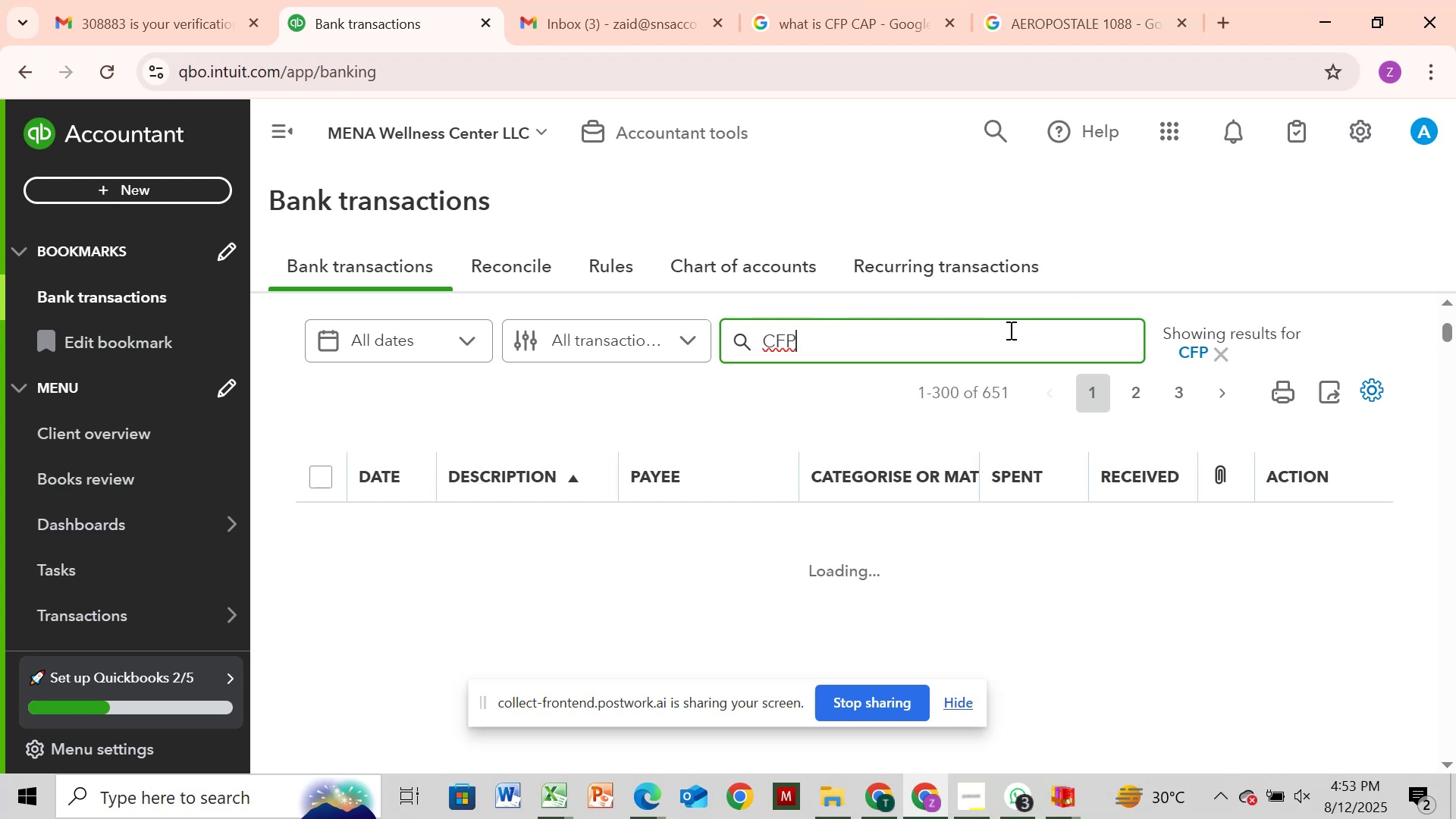 
left_click([315, 476])
 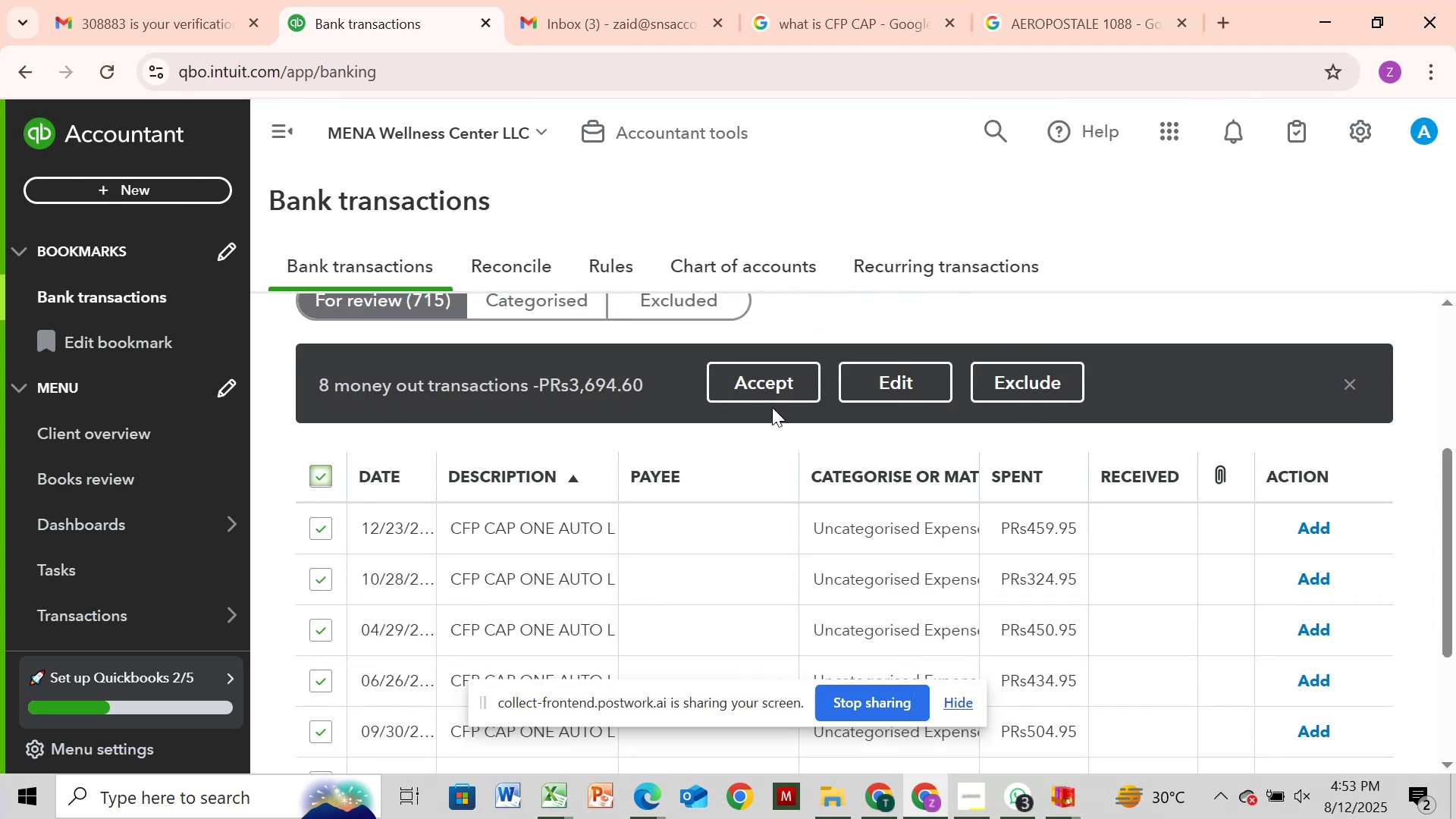 
left_click([908, 394])
 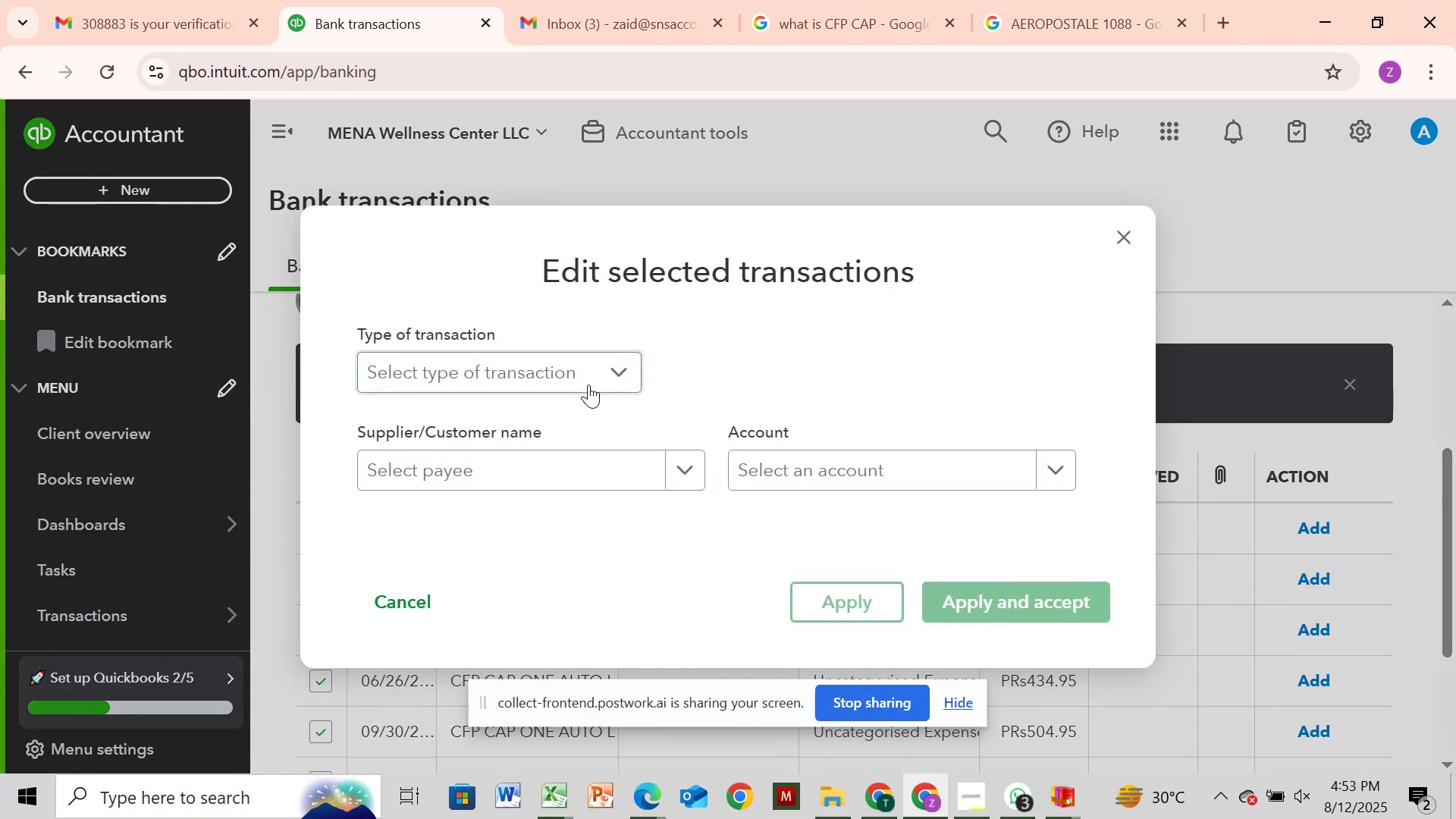 
left_click([588, 384])
 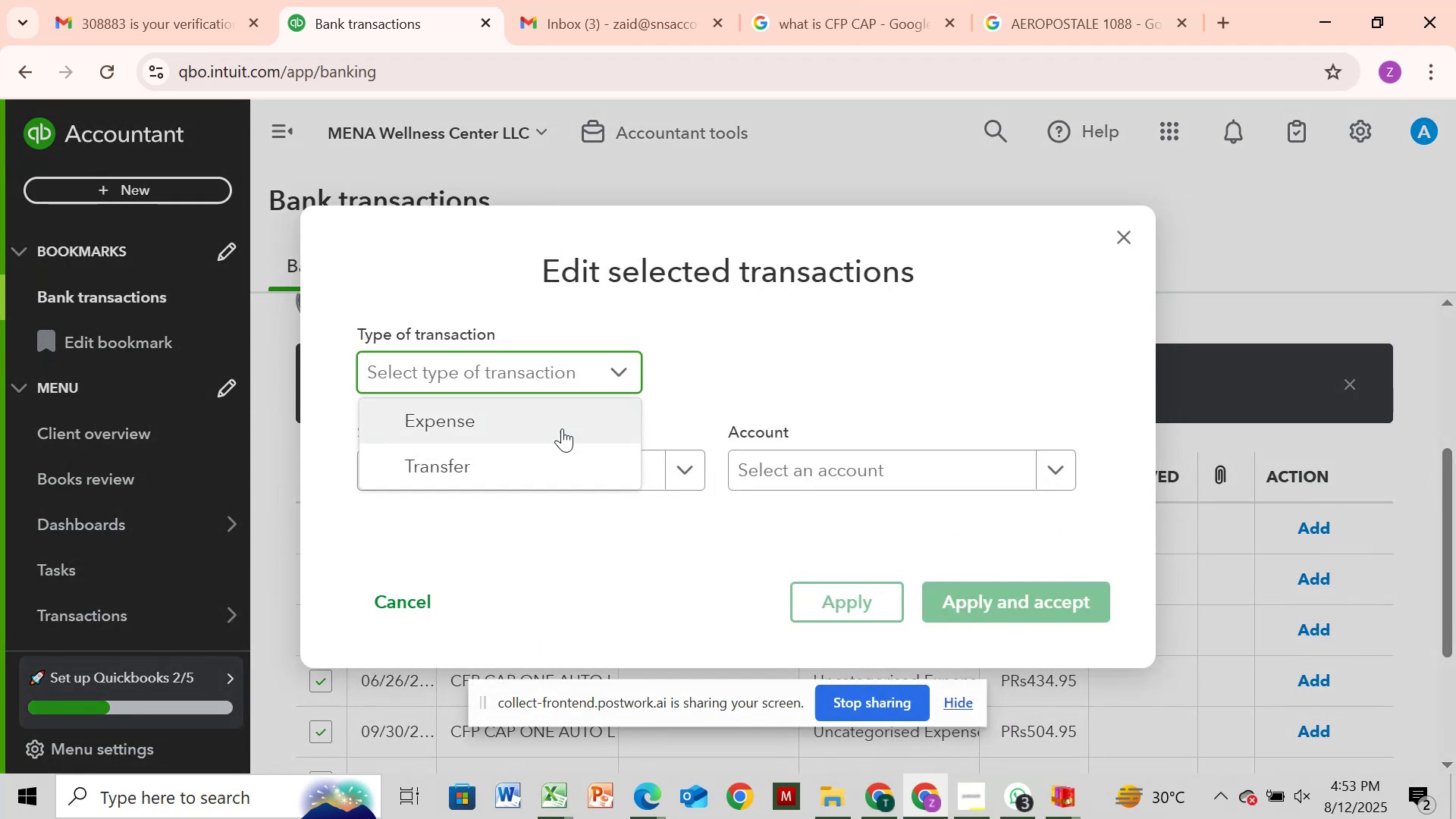 
left_click([560, 428])
 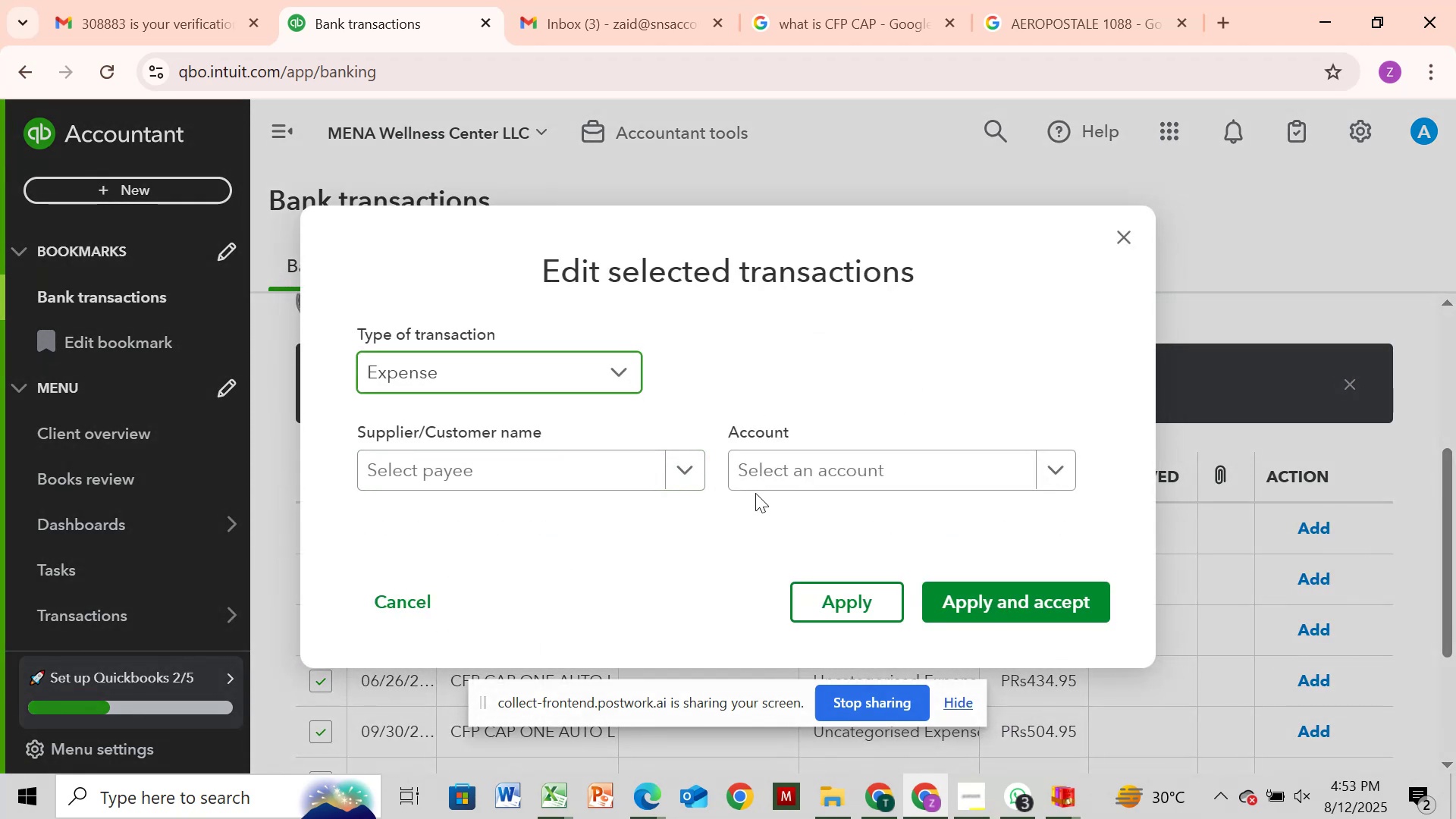 
left_click([782, 485])
 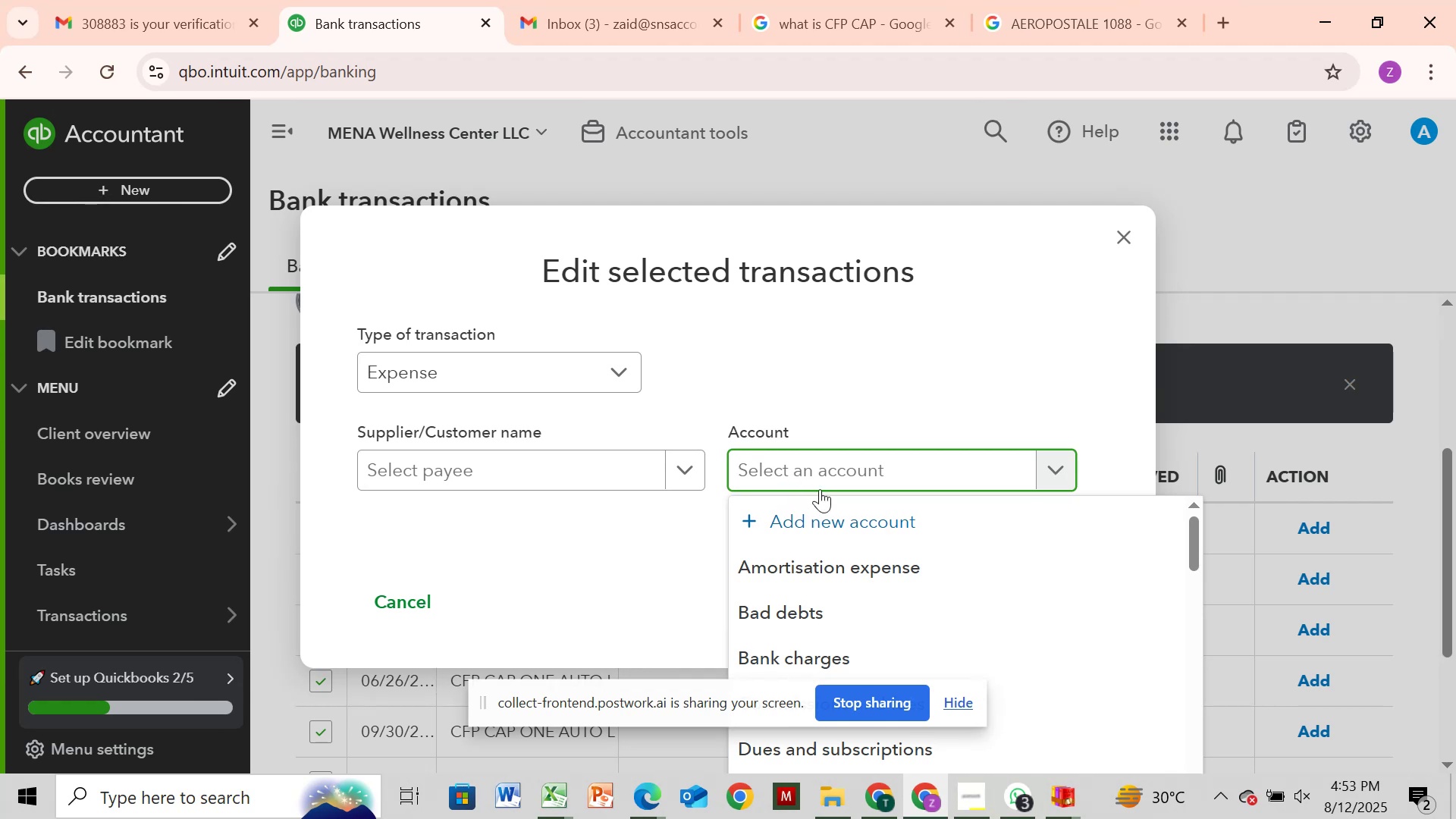 
type(LEGA)
 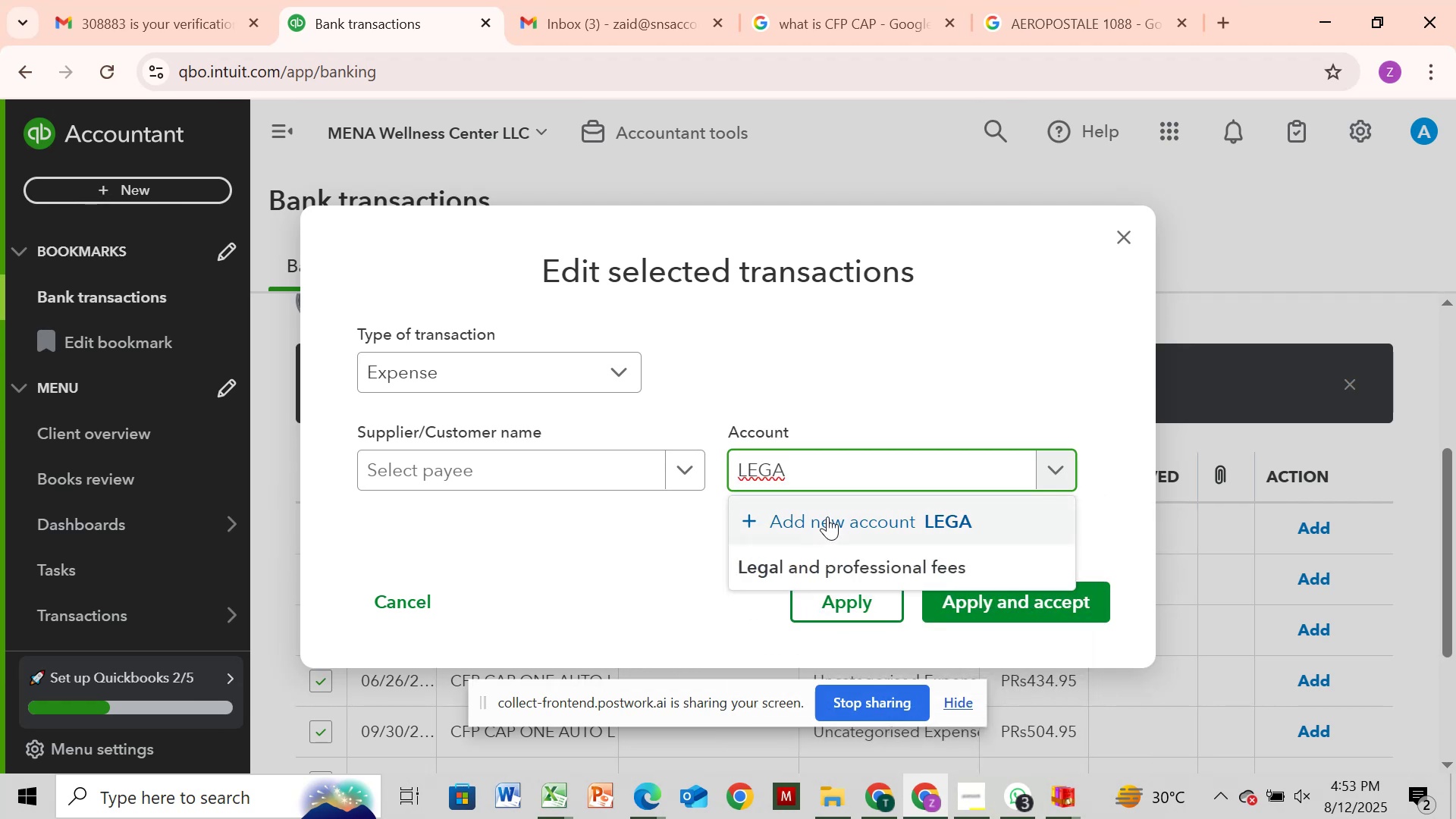 
left_click([826, 561])
 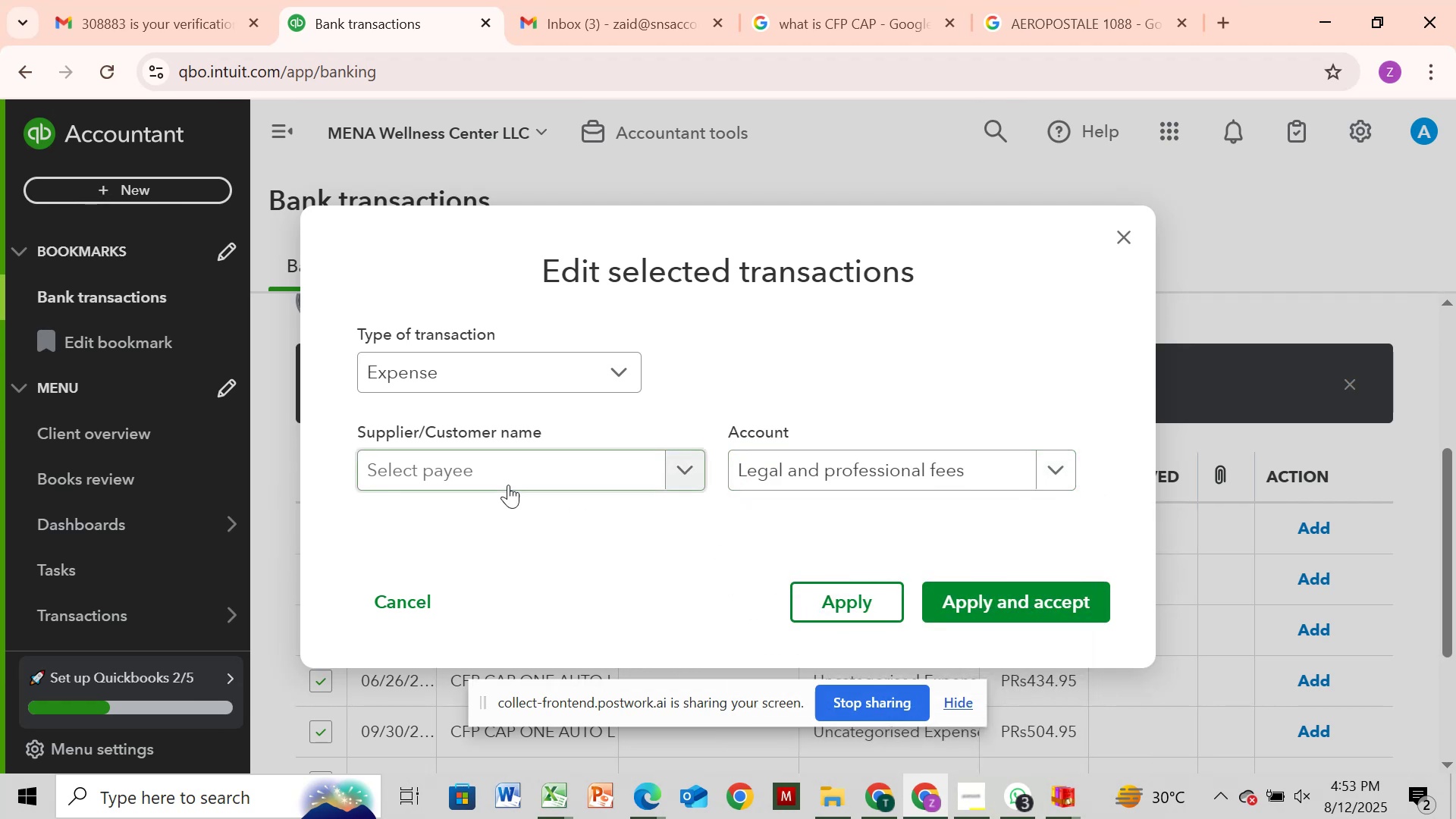 
left_click([508, 482])
 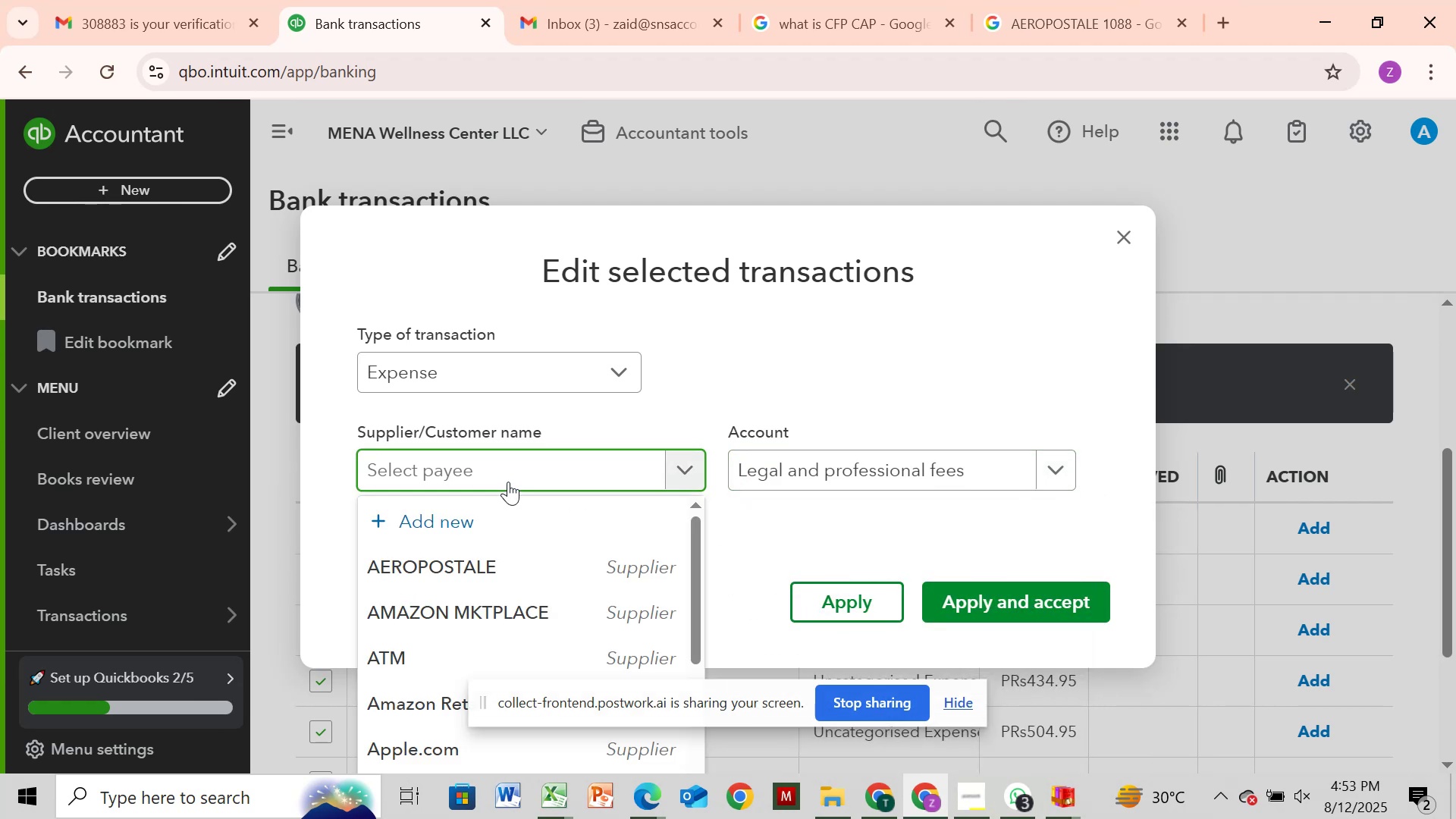 
key(C)
 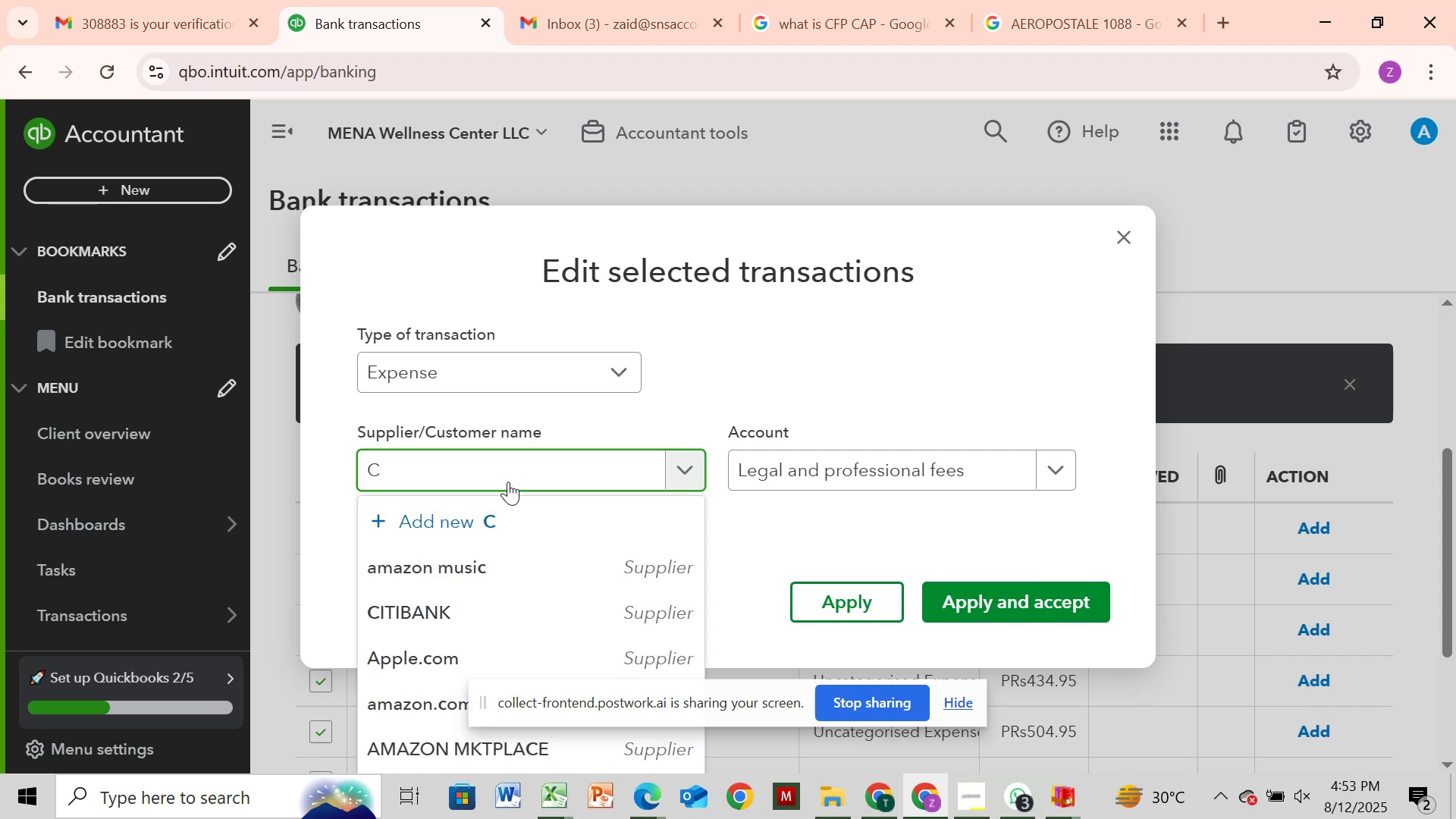 
wait(8.89)
 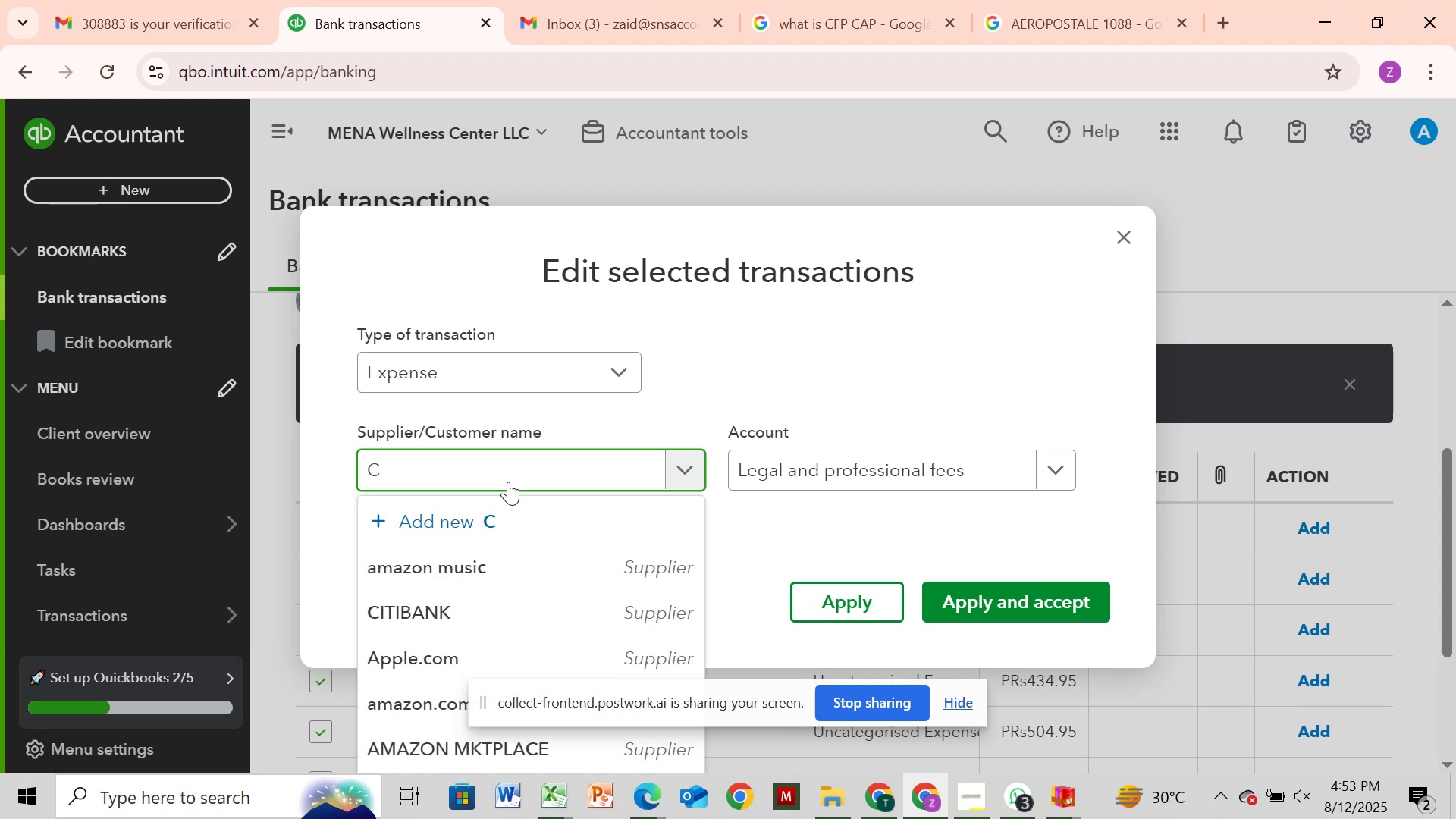 
left_click([905, 397])
 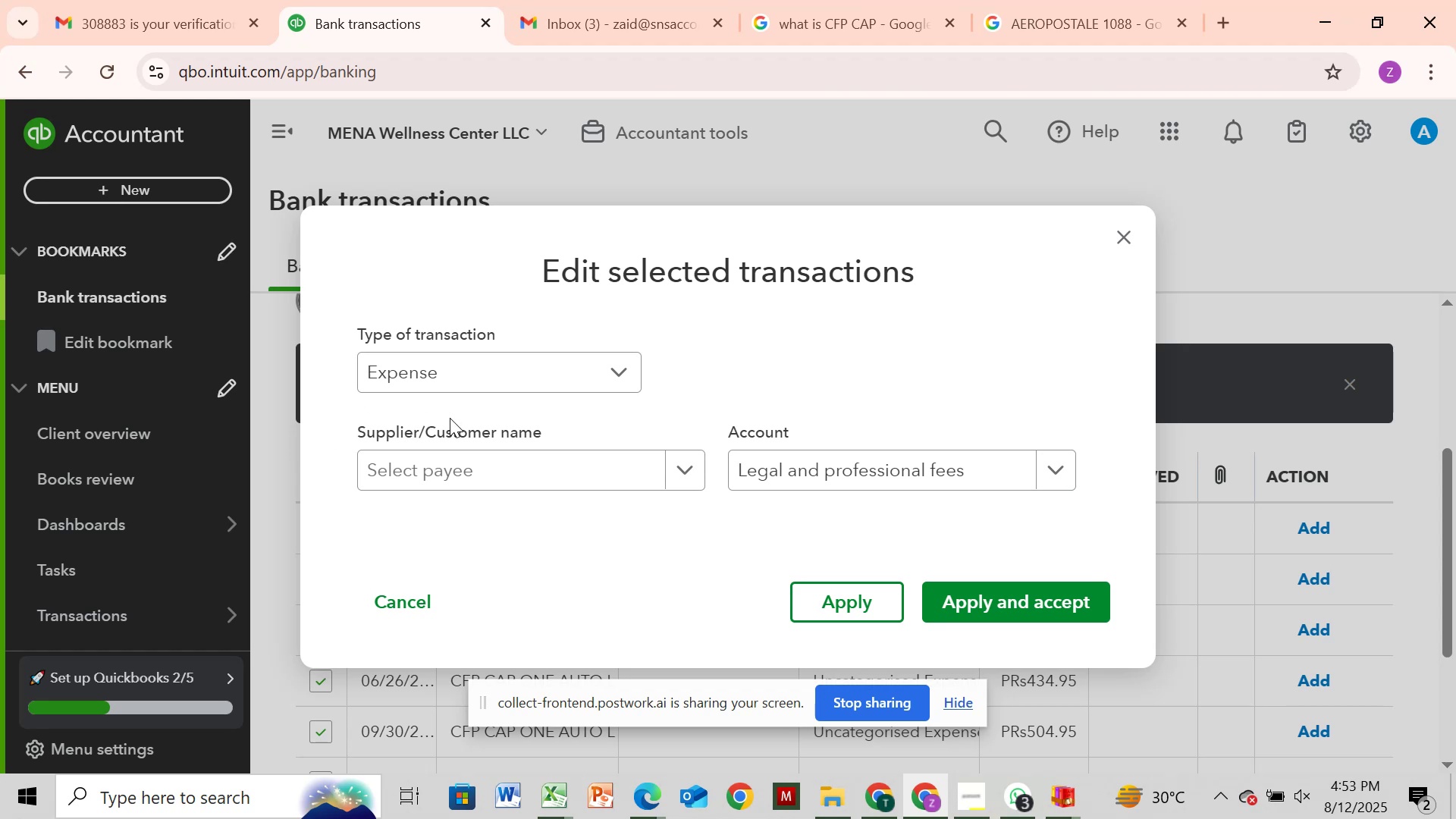 
left_click_drag(start_coordinate=[449, 464], to_coordinate=[455, 464])
 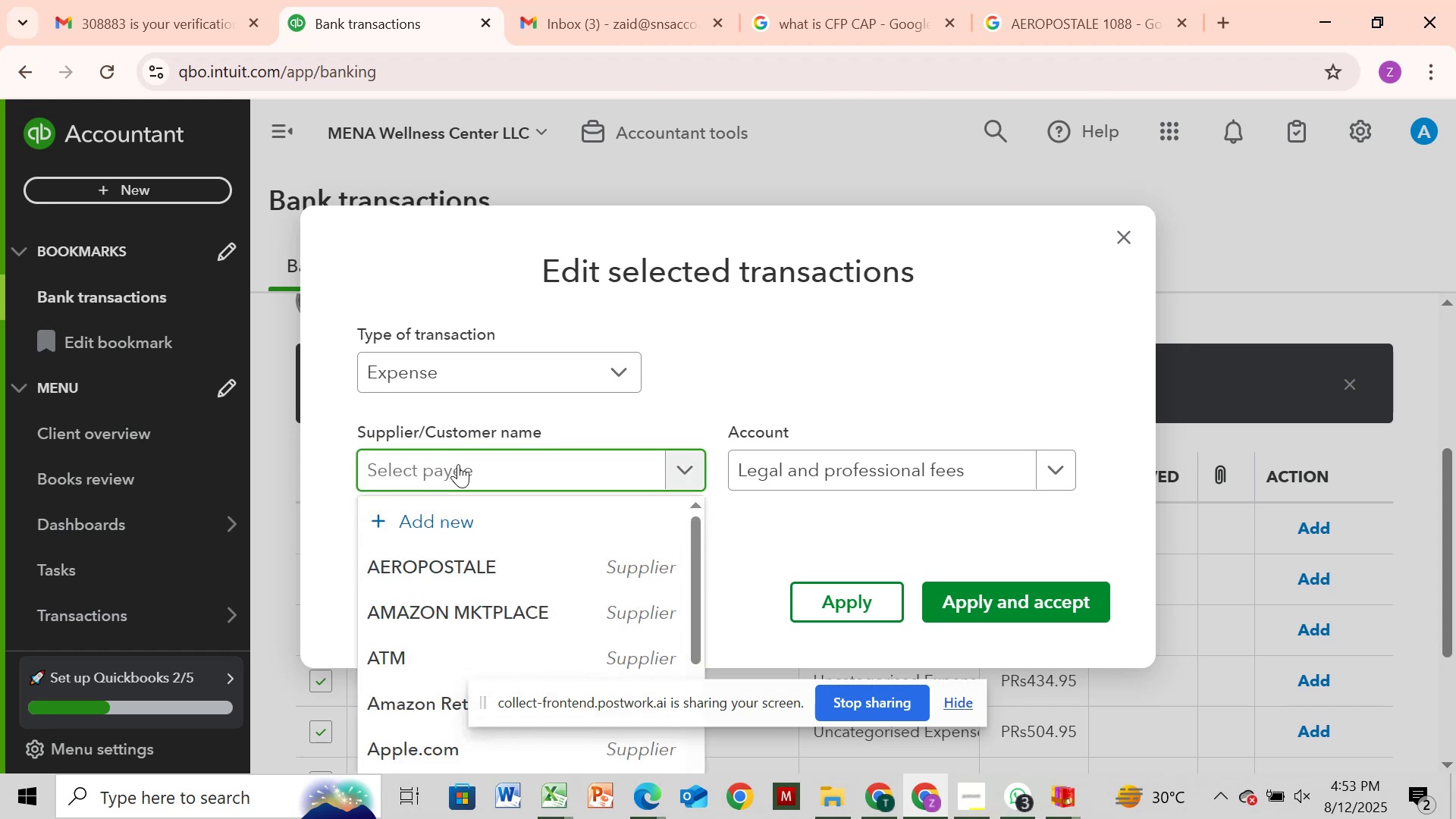 
type(CFP CAP)
 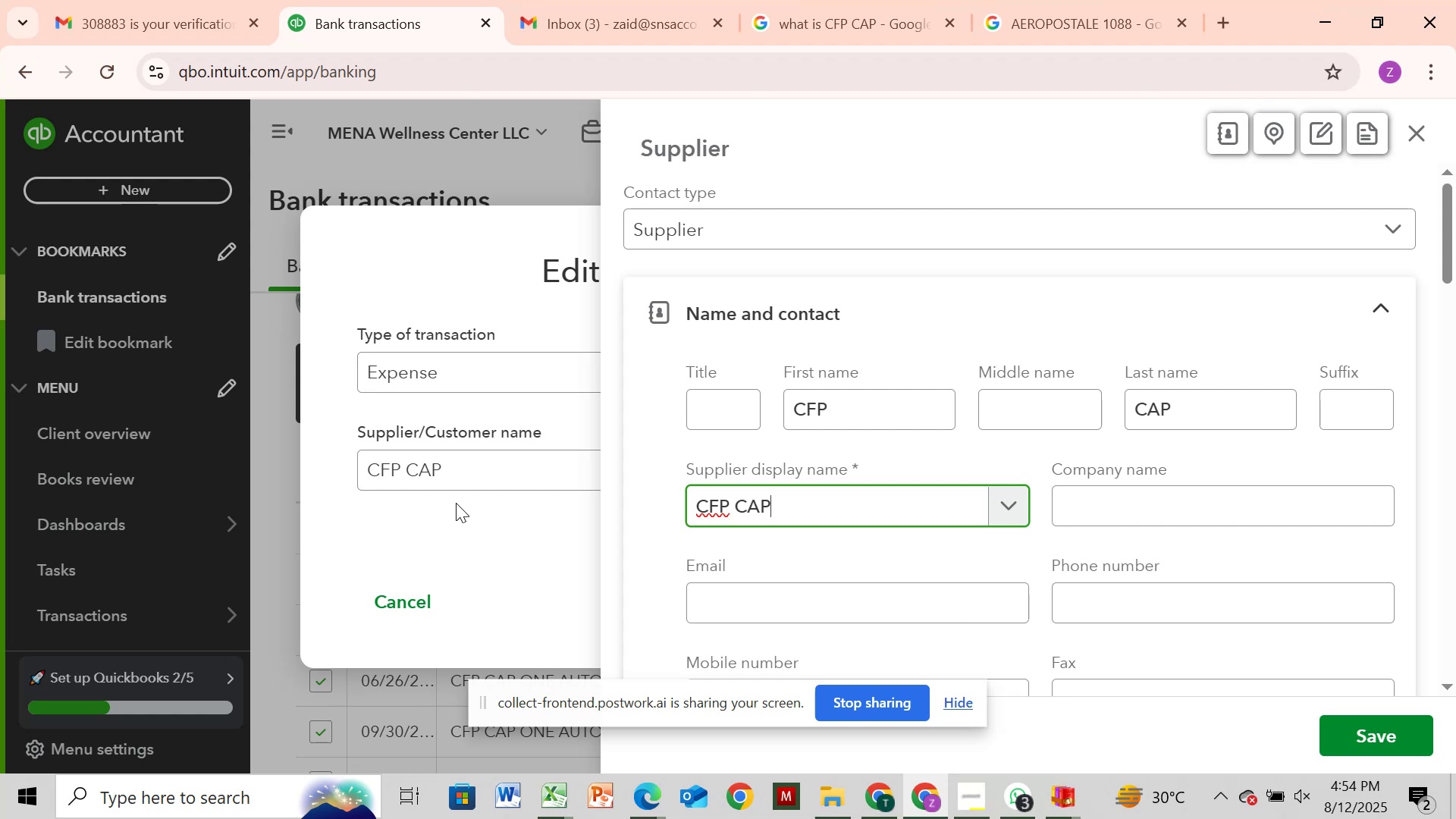 
wait(5.24)
 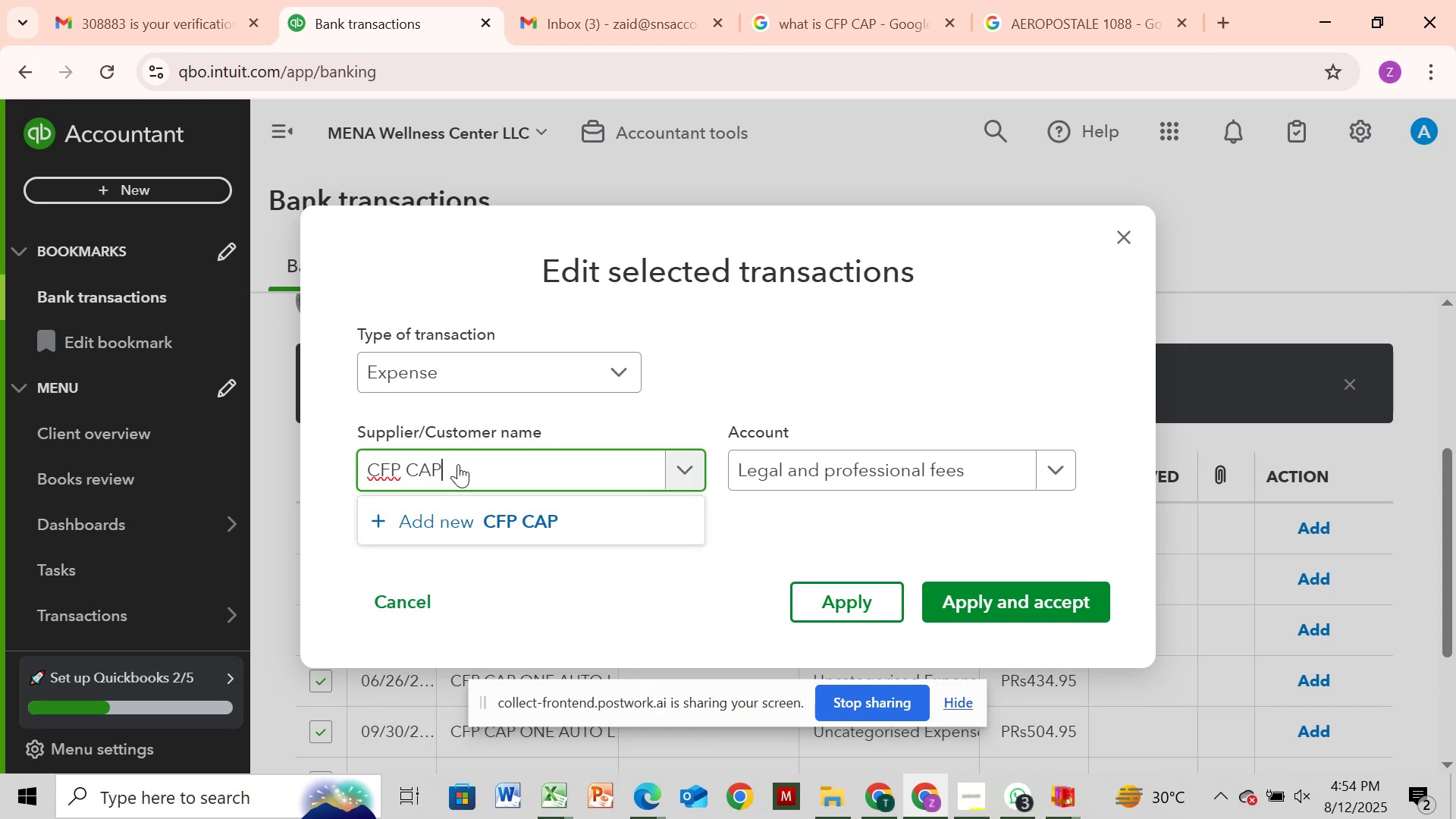 
left_click([1391, 724])
 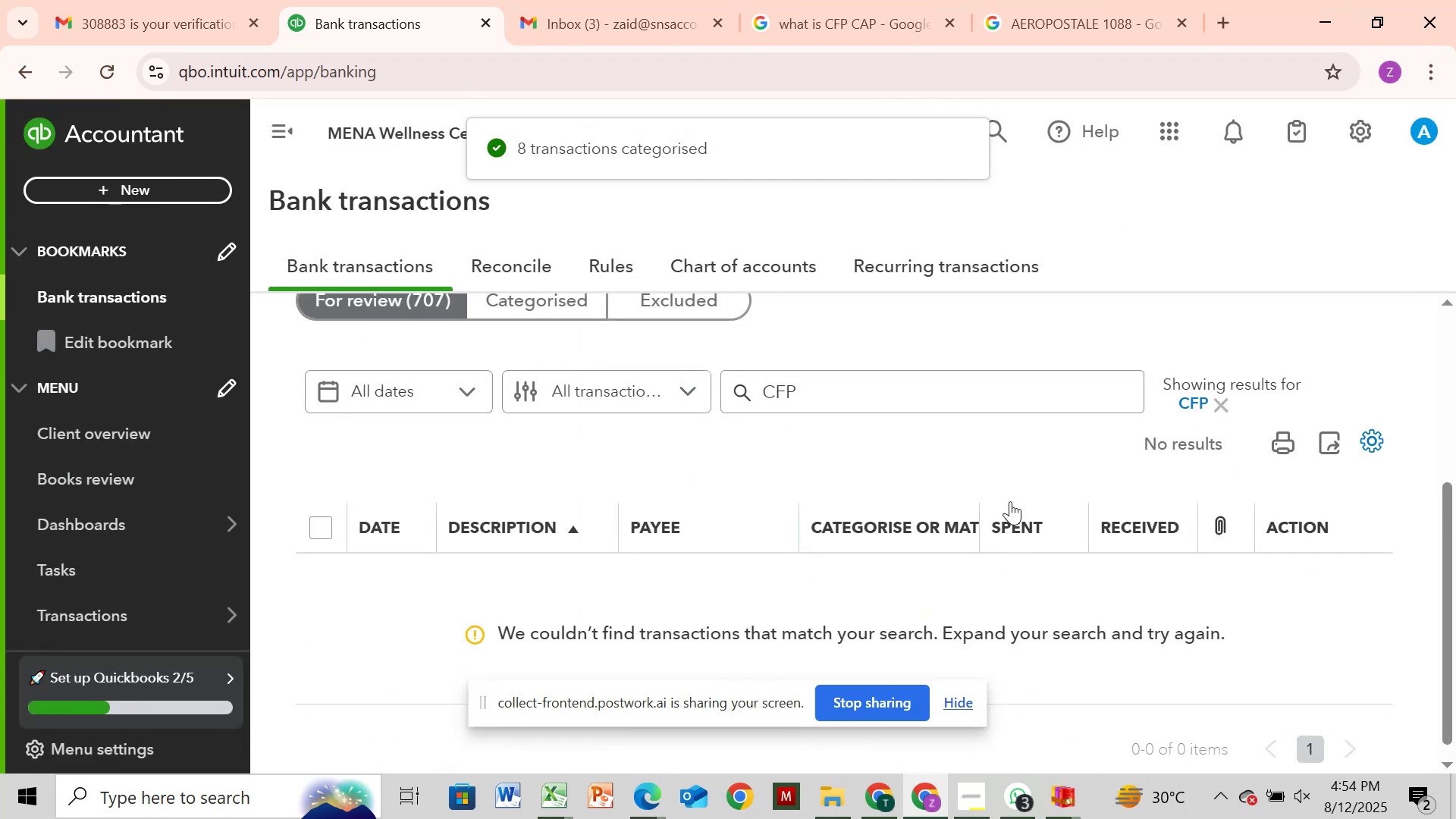 
wait(6.91)
 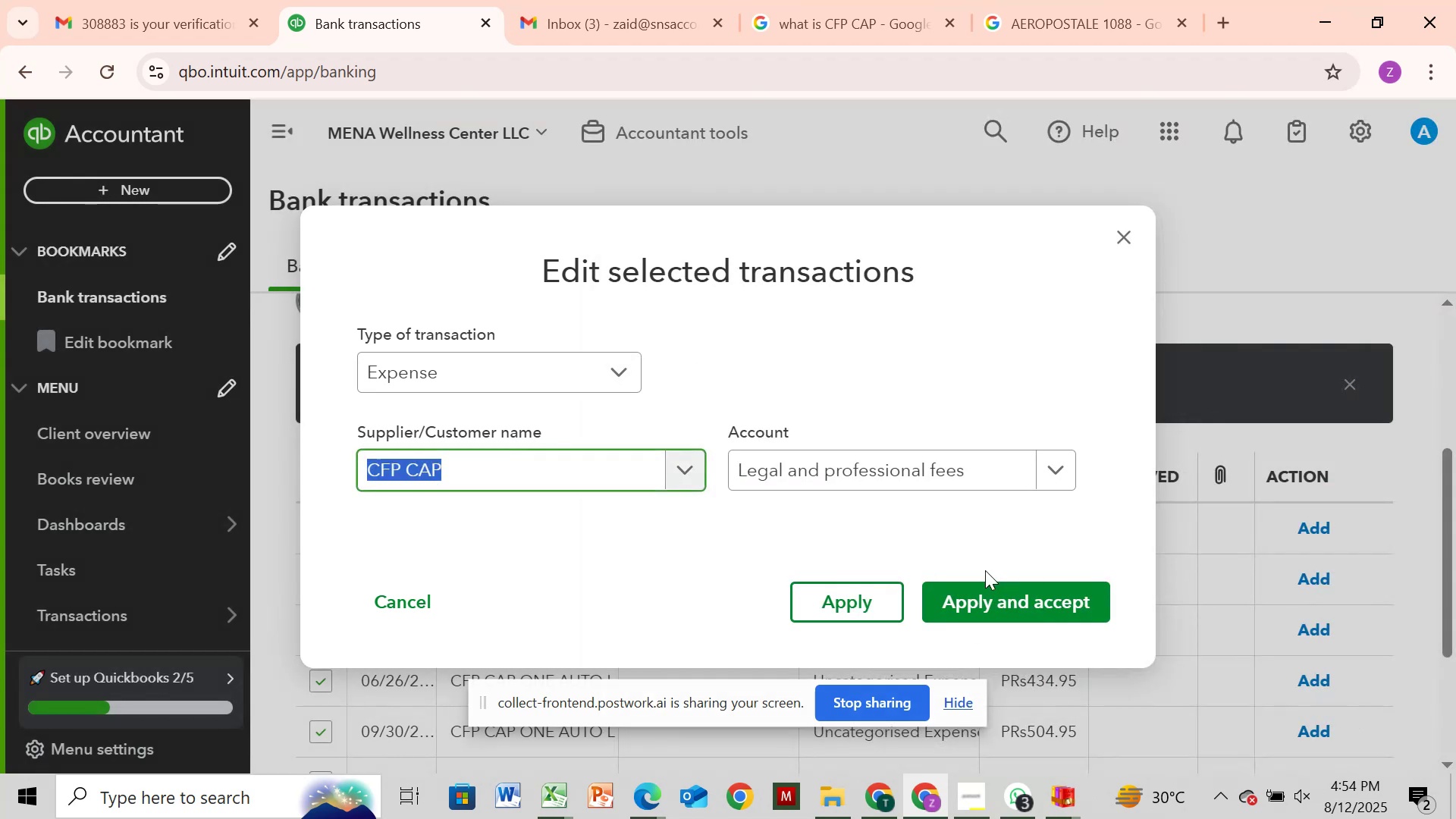 
left_click([1228, 397])
 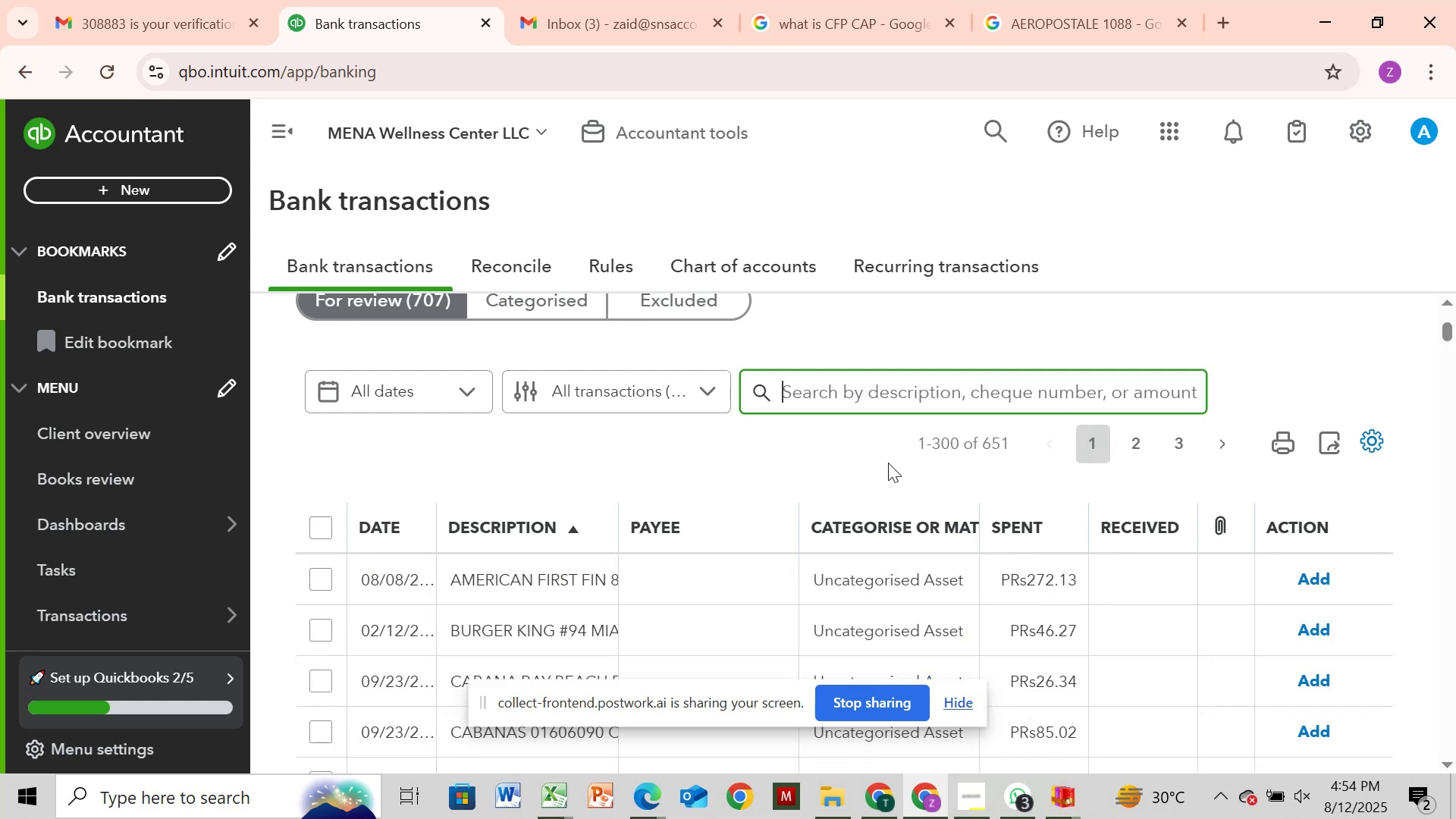 
wait(5.92)
 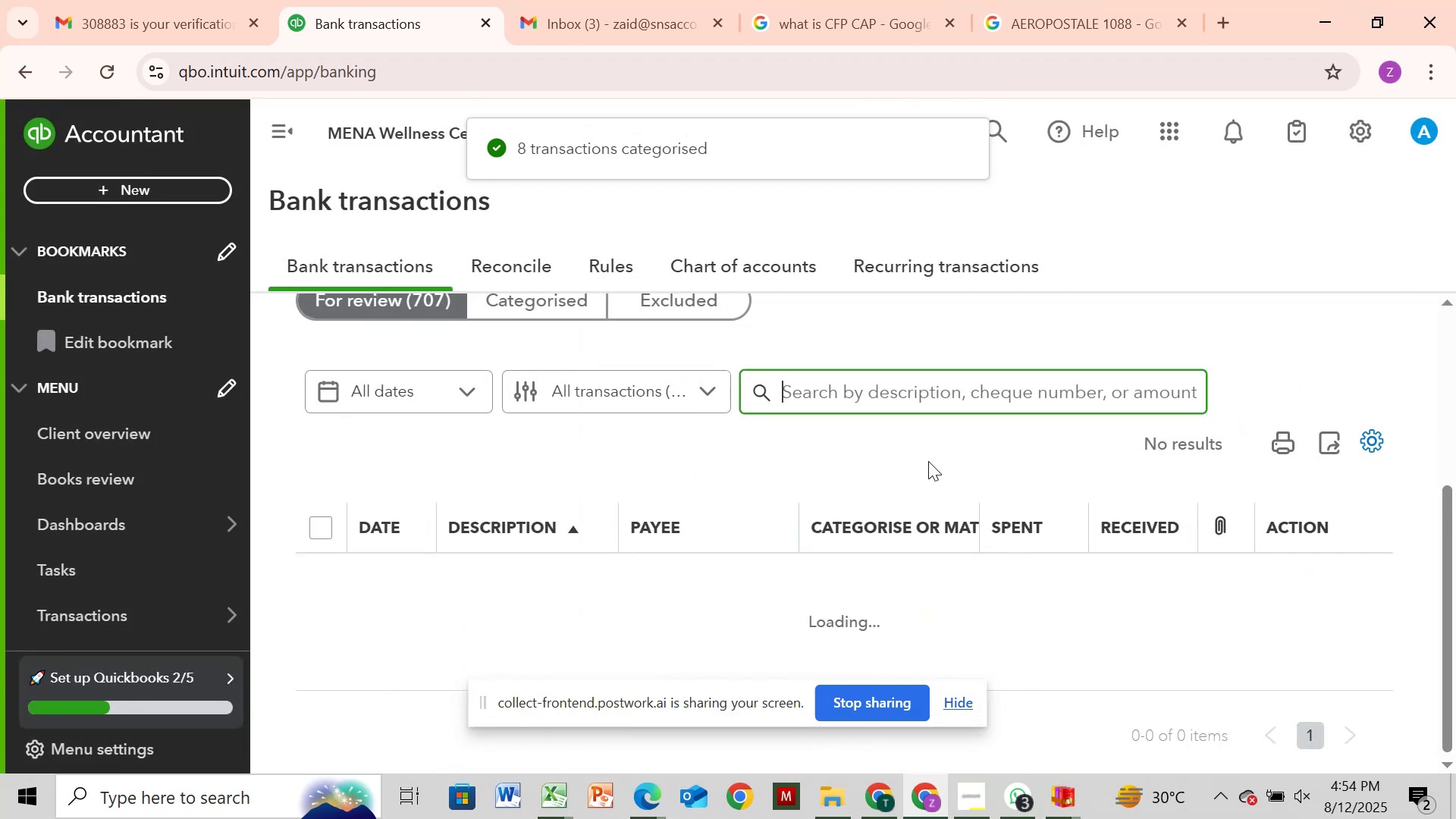 
scroll: coordinate [765, 485], scroll_direction: none, amount: 0.0
 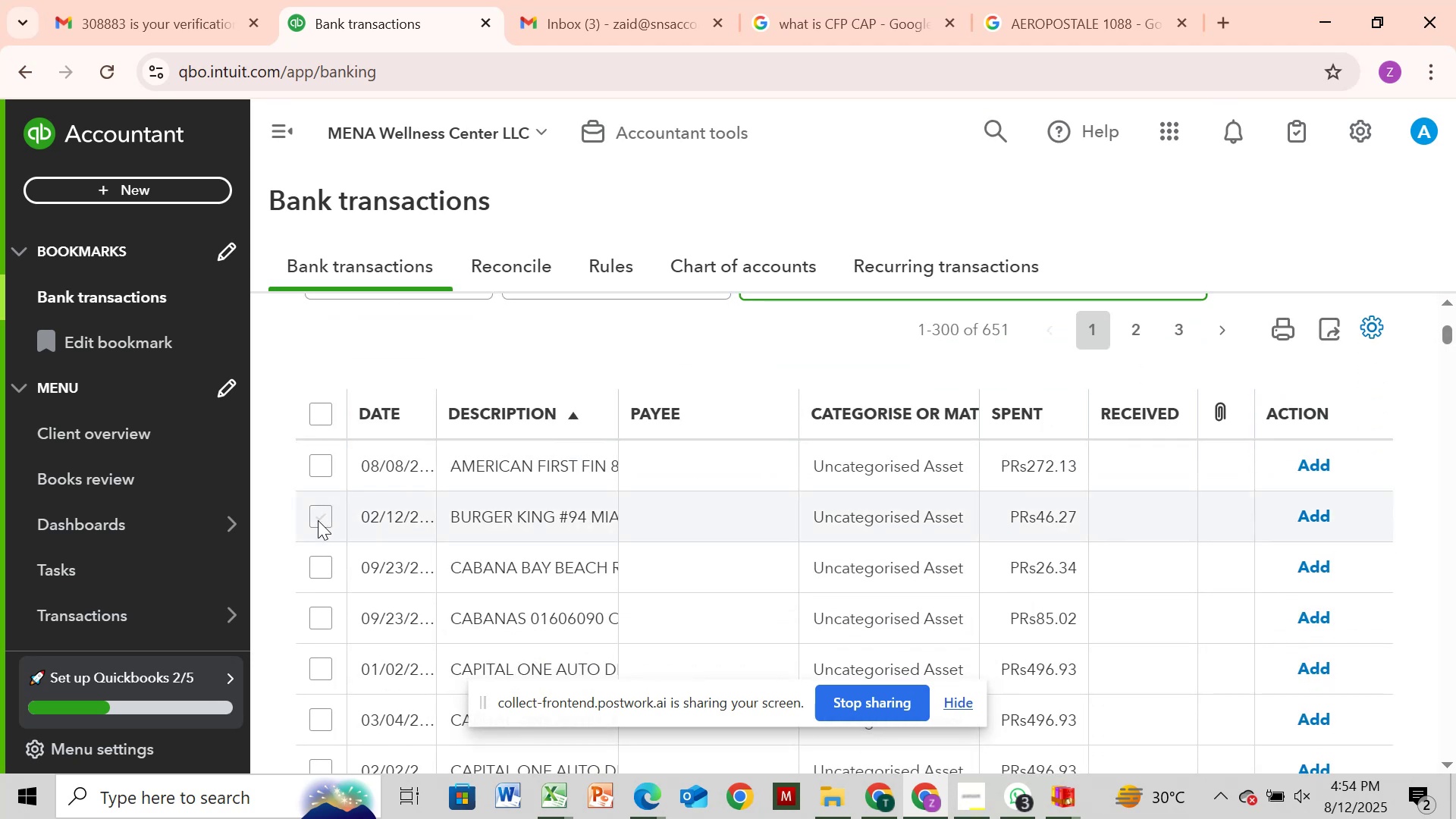 
left_click([317, 520])
 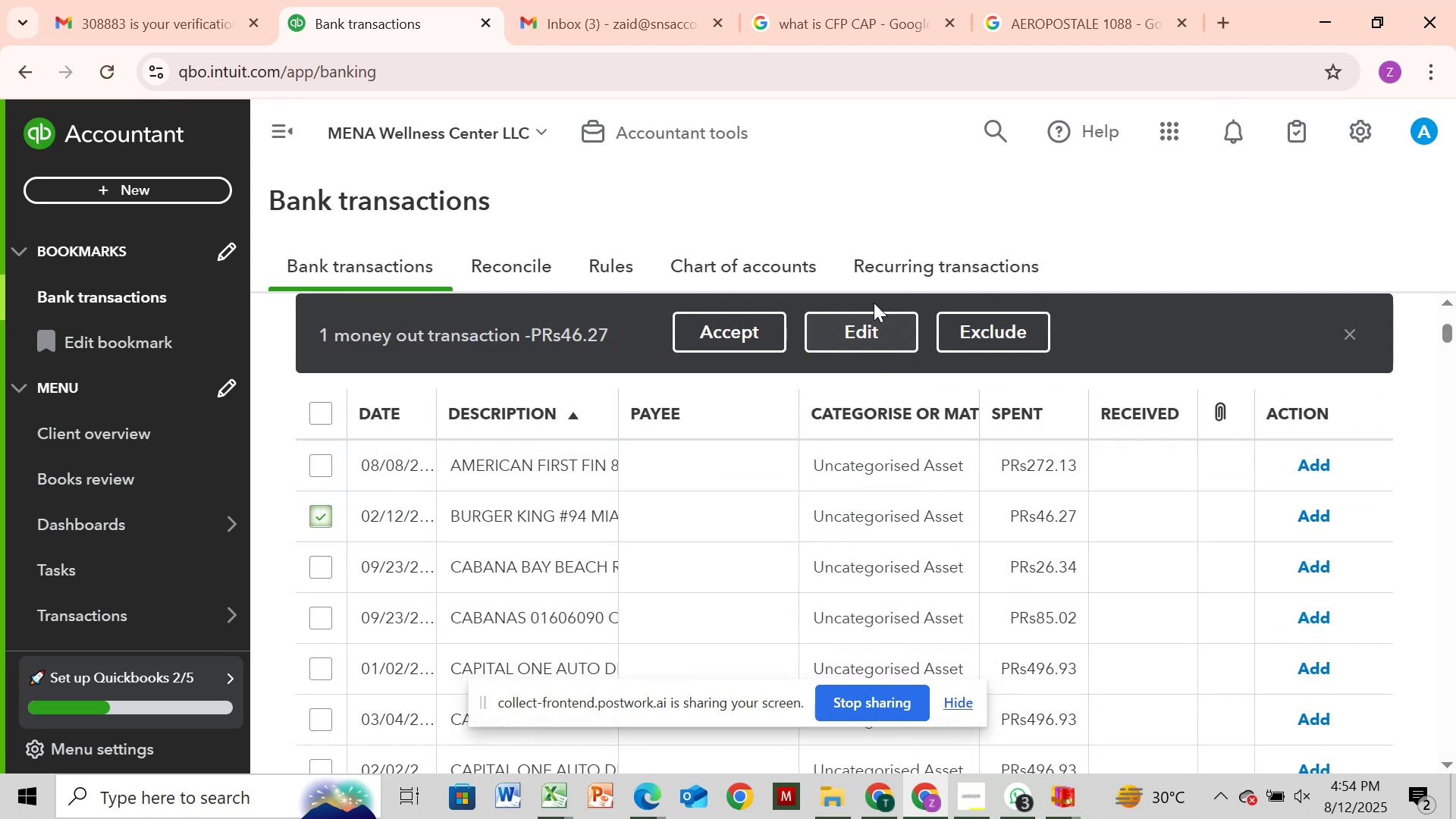 
left_click([866, 334])
 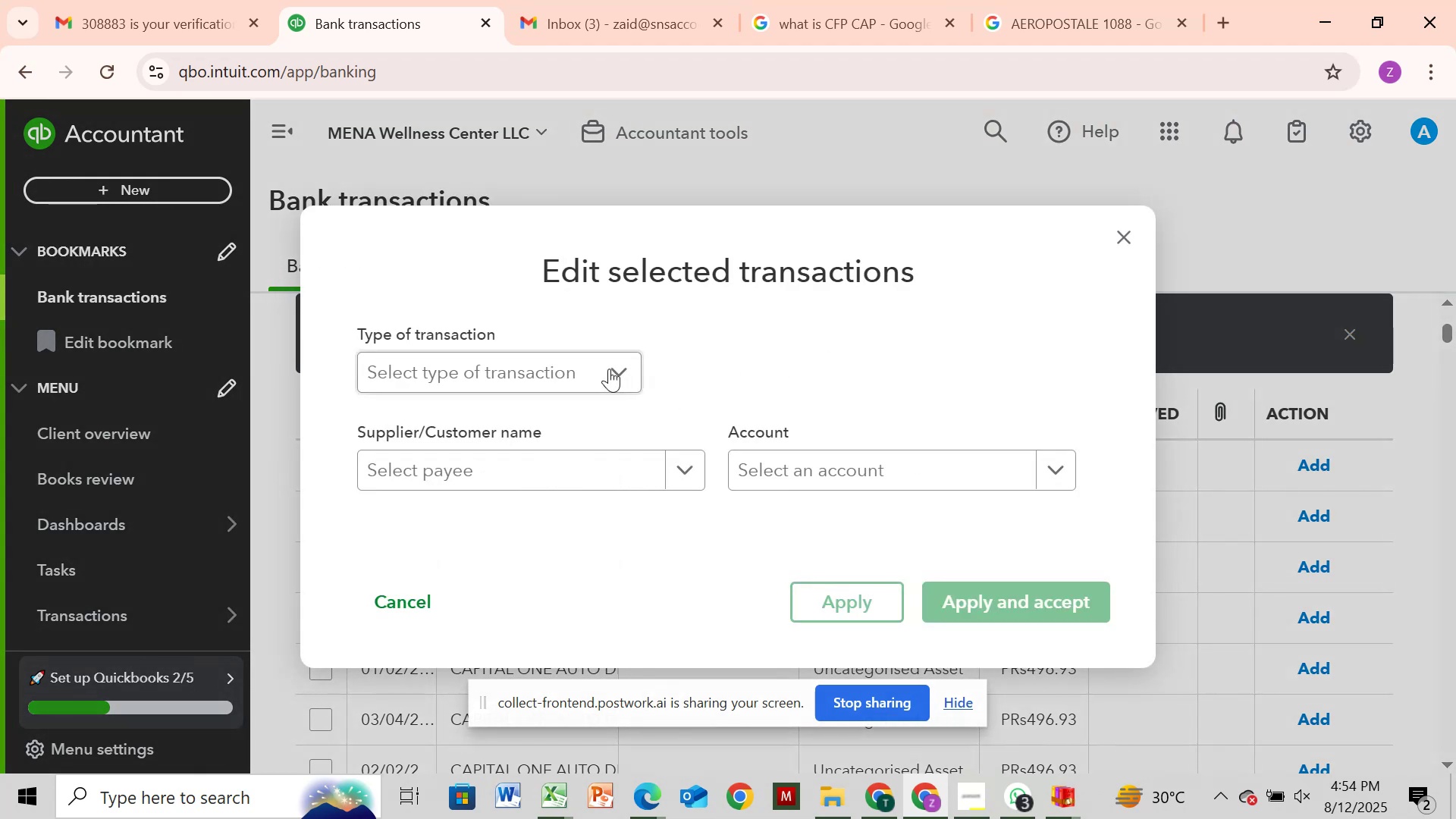 
left_click([600, 375])
 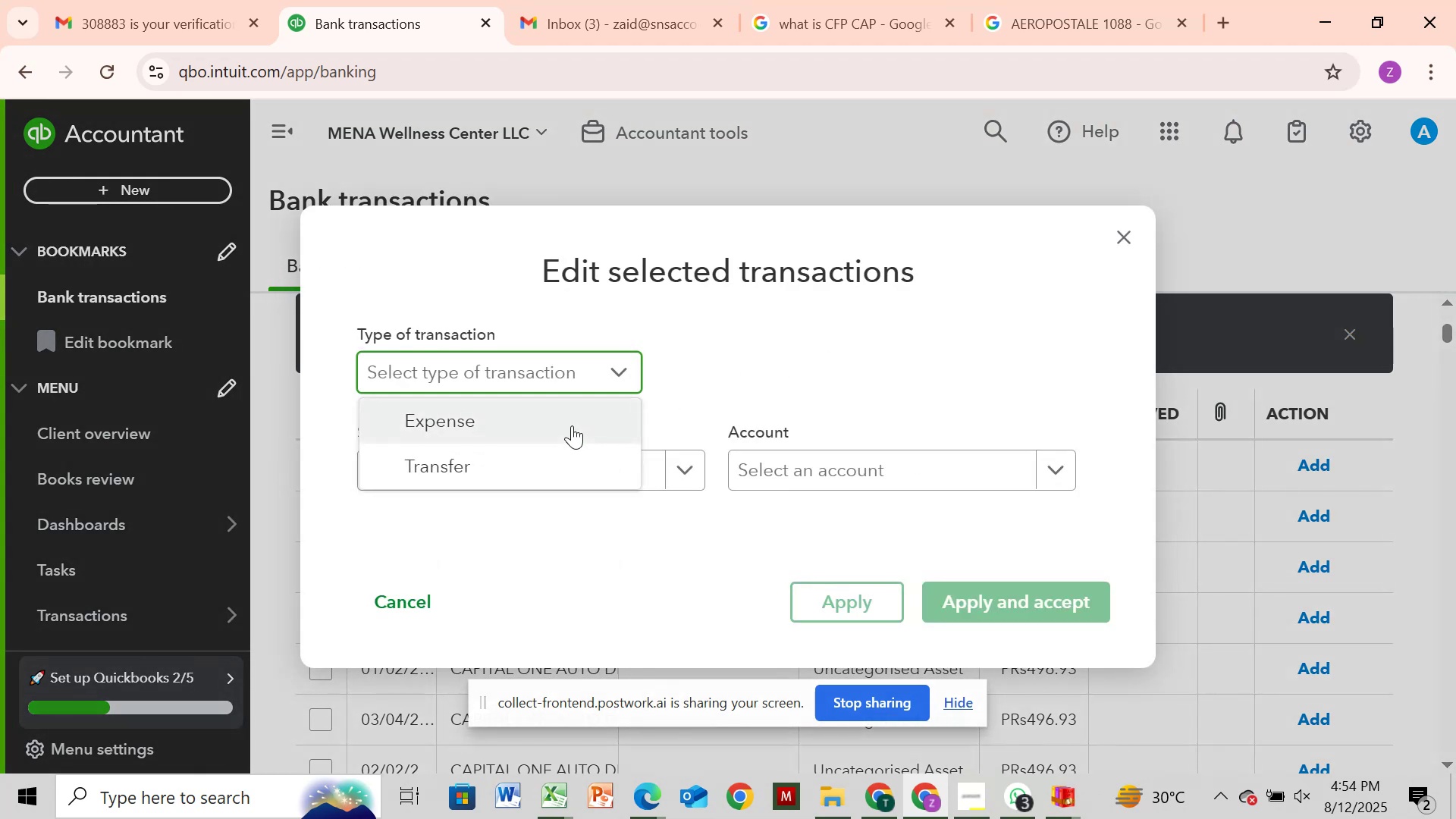 
left_click([572, 425])
 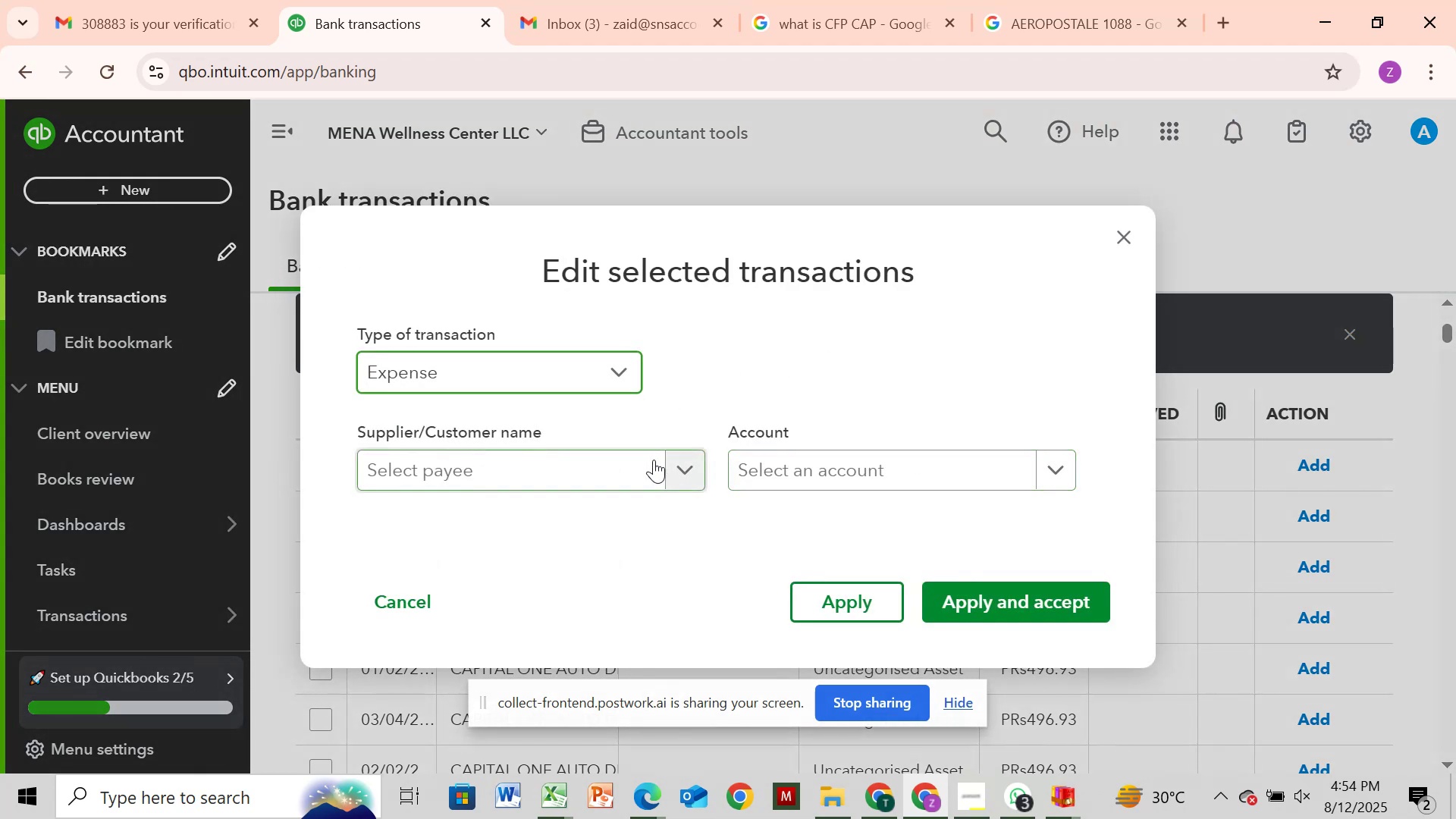 
left_click([629, 461])
 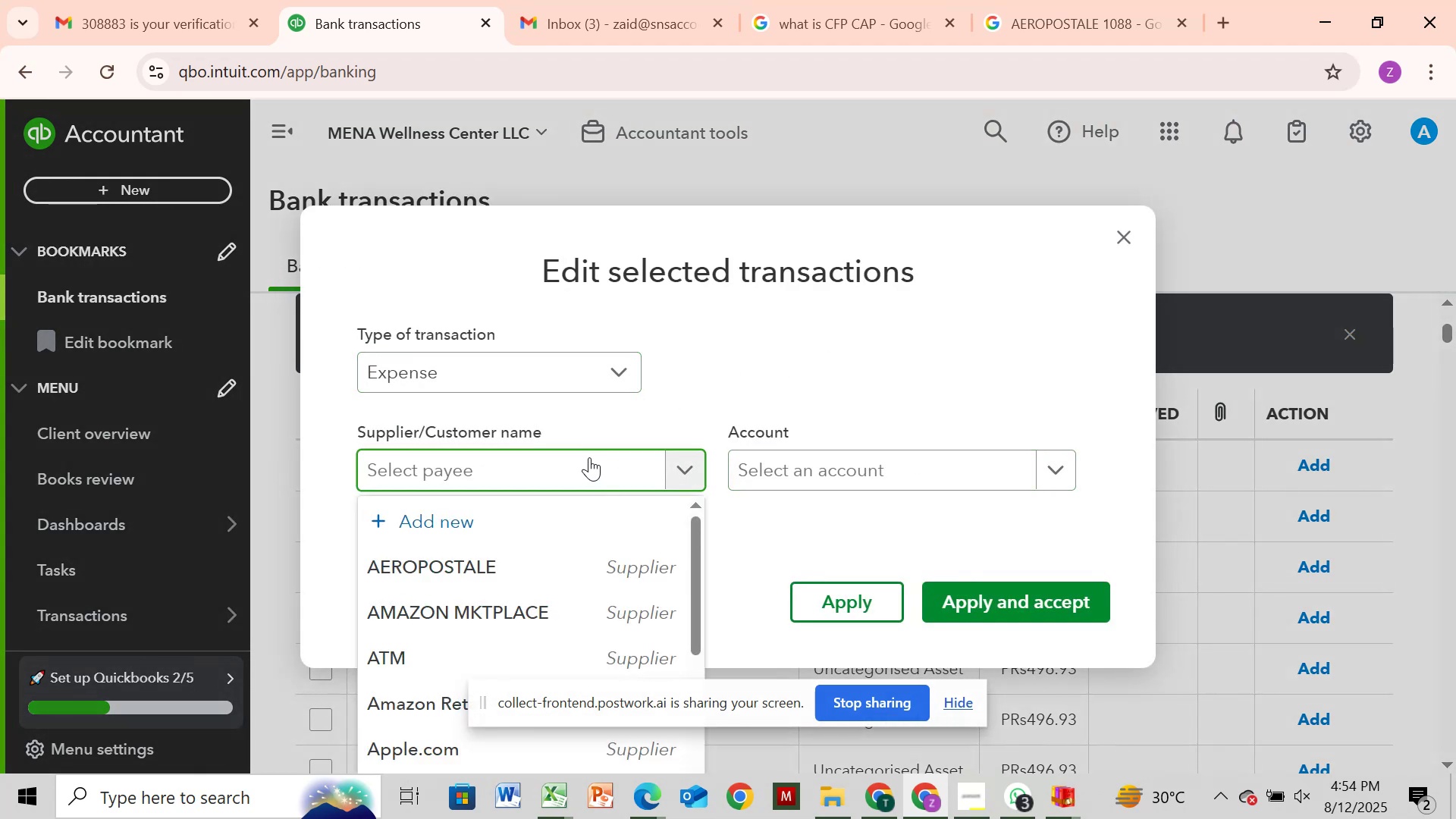 
type(BUR)
key(Backspace)
key(Backspace)
type(urger king)
 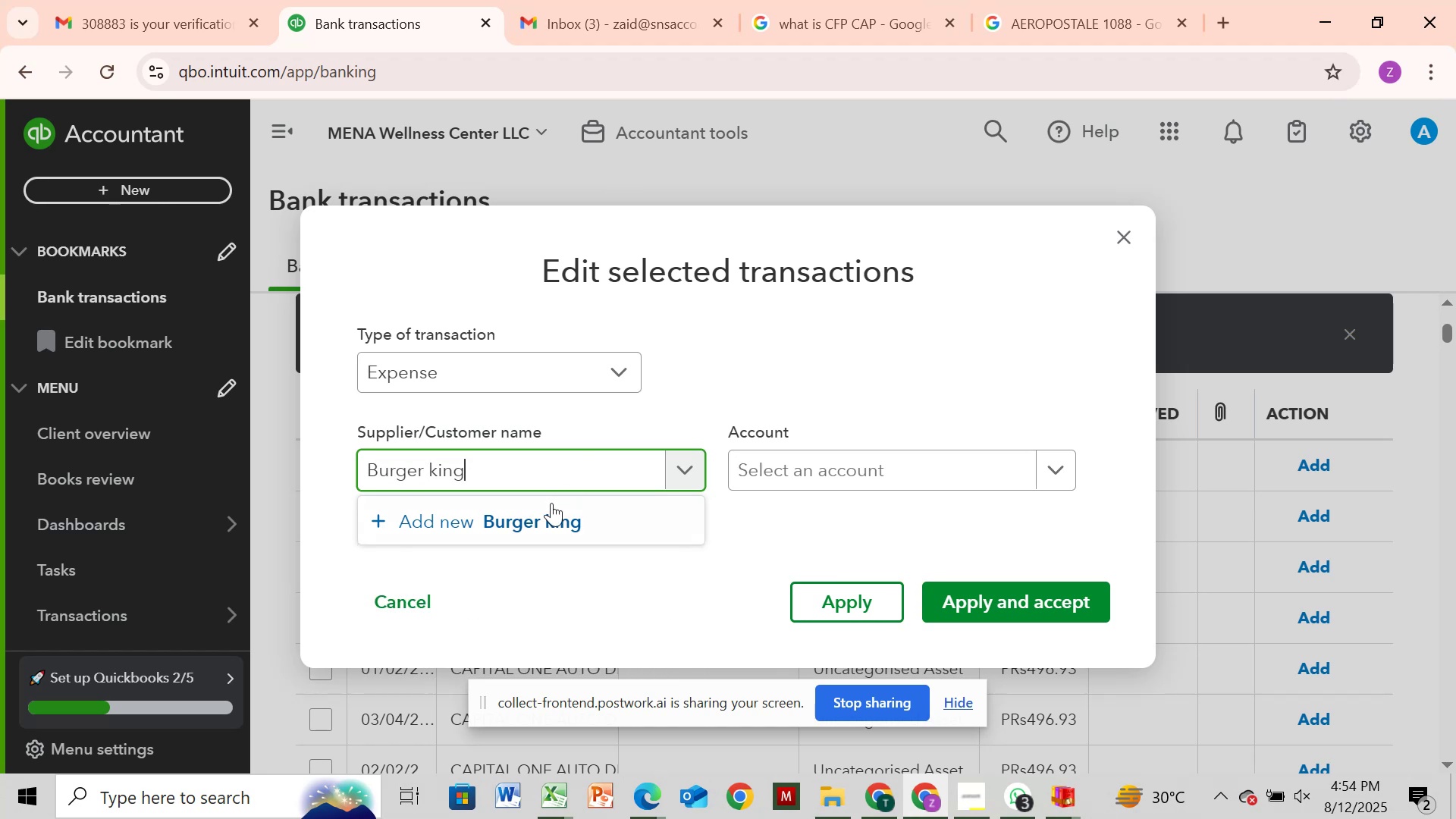 
left_click([541, 530])
 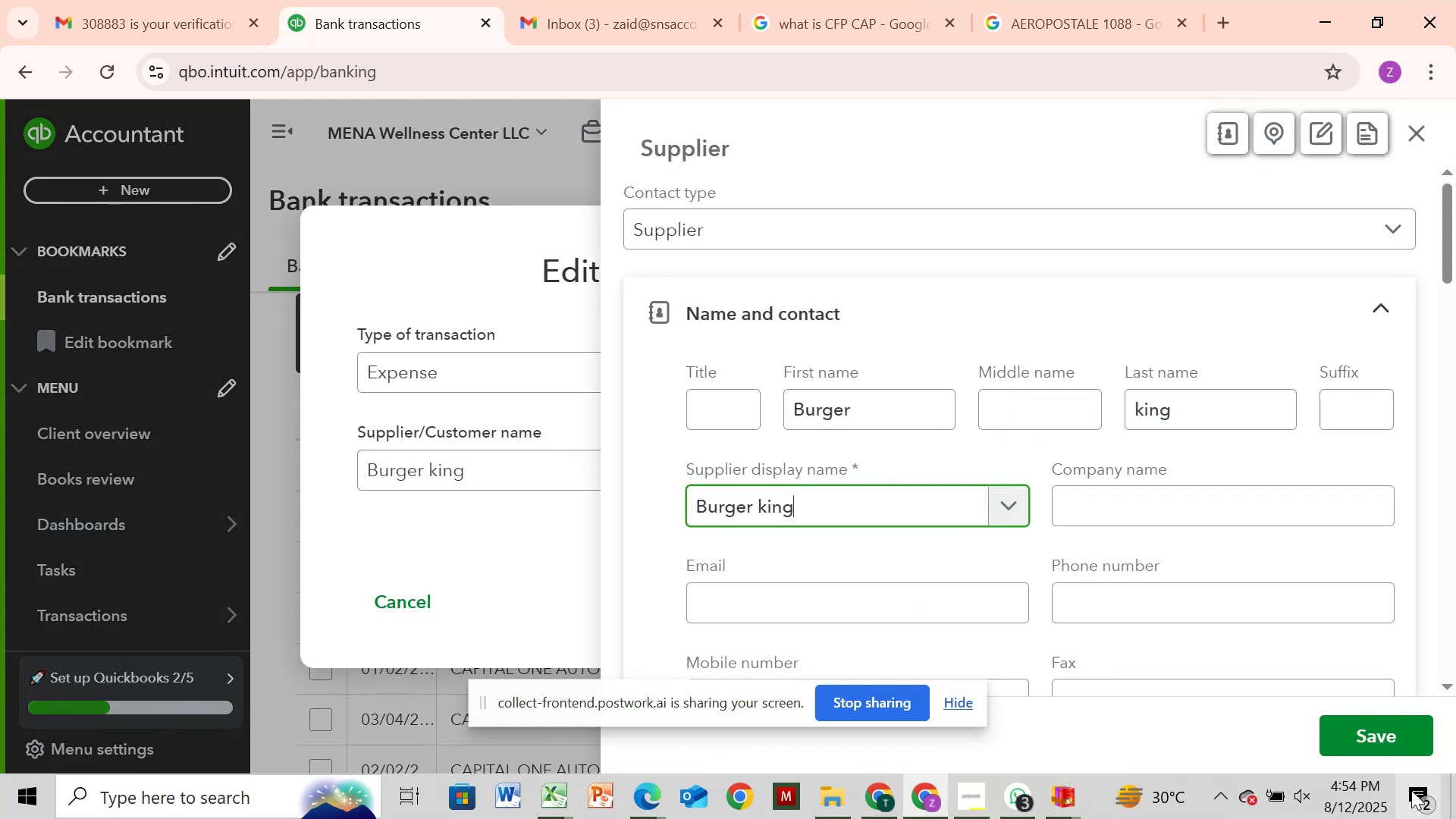 
left_click([1398, 751])
 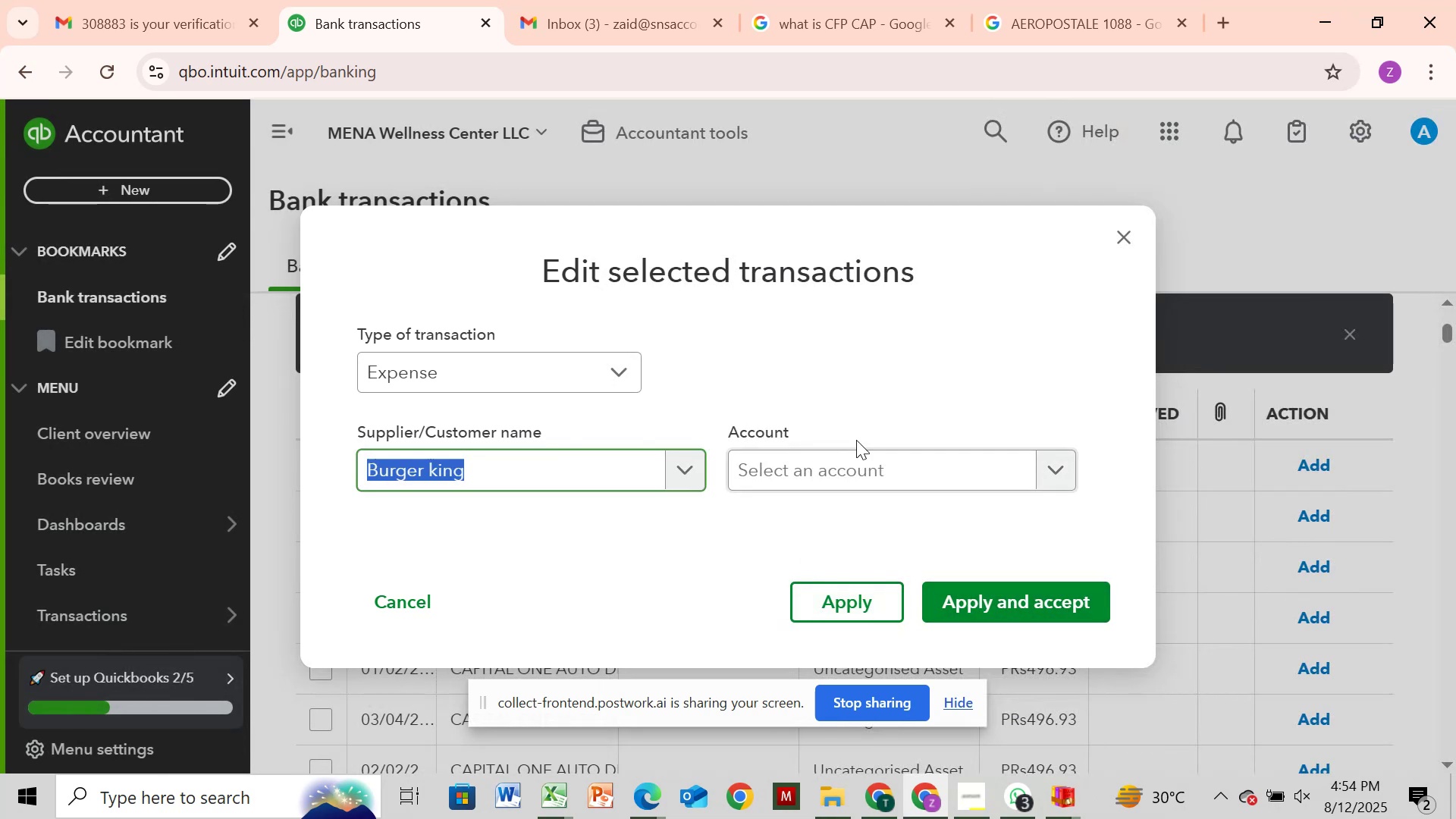 
left_click([855, 460])
 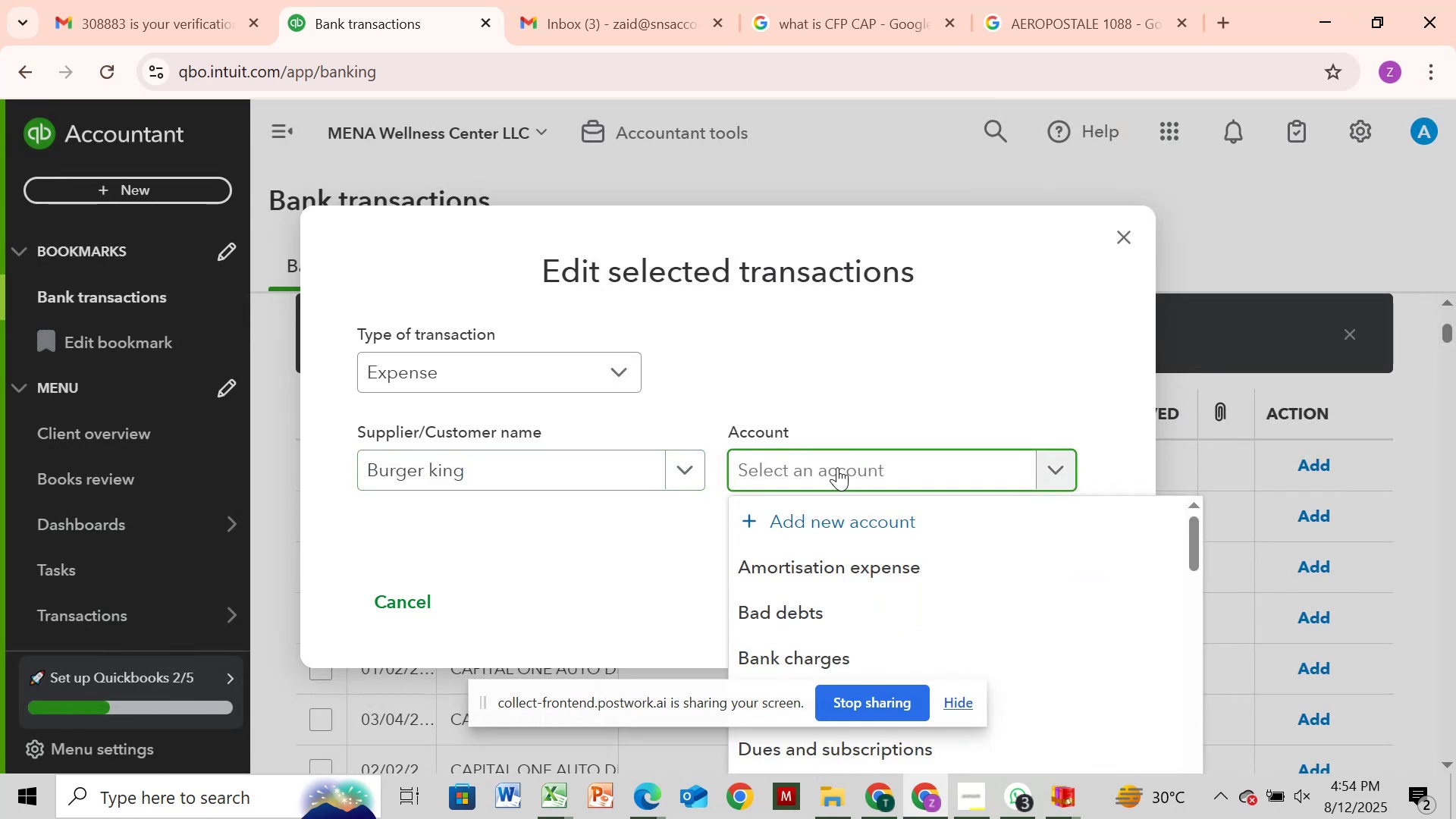 
type(mea)
 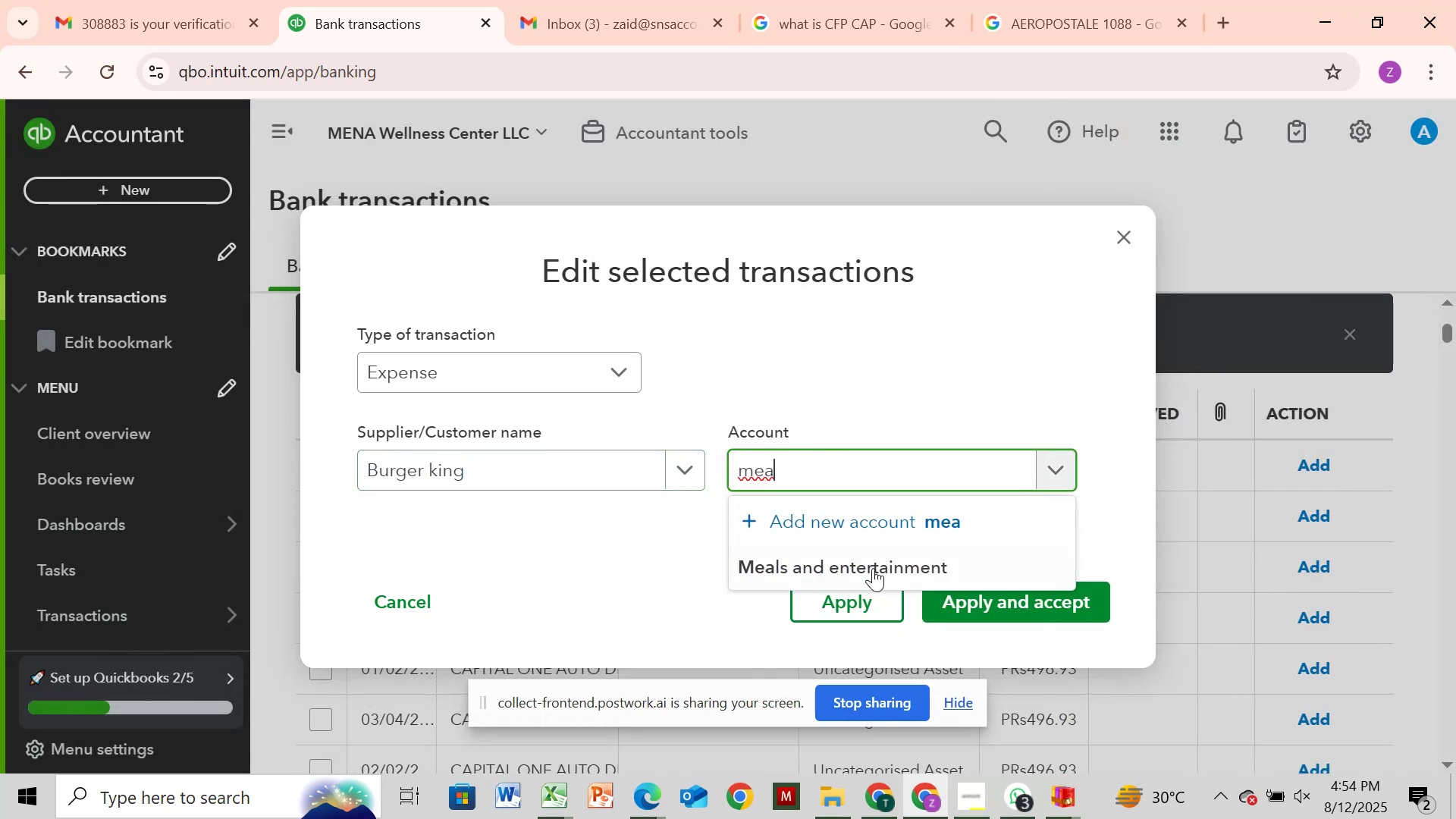 
left_click([868, 565])
 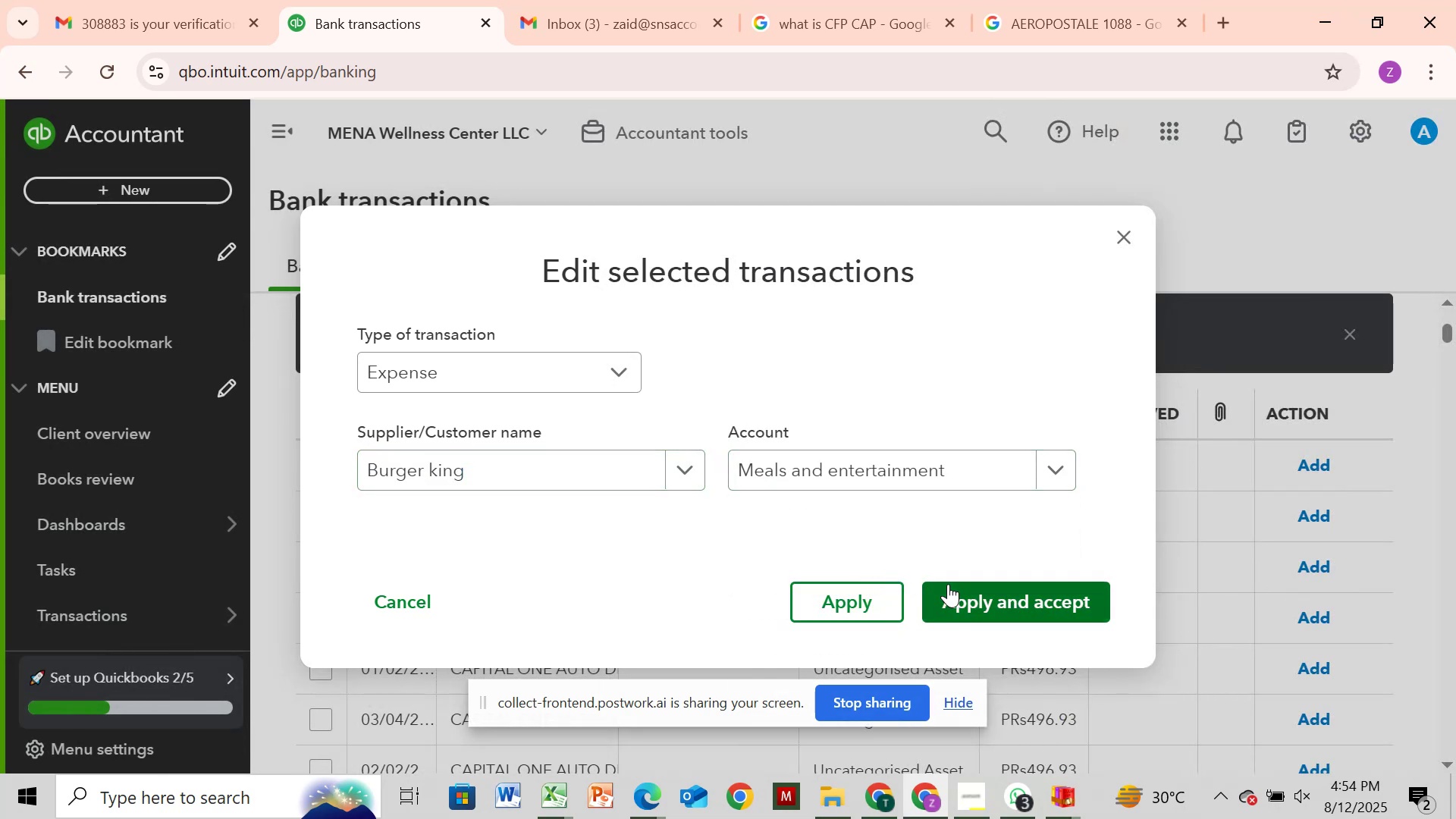 
left_click([948, 584])
 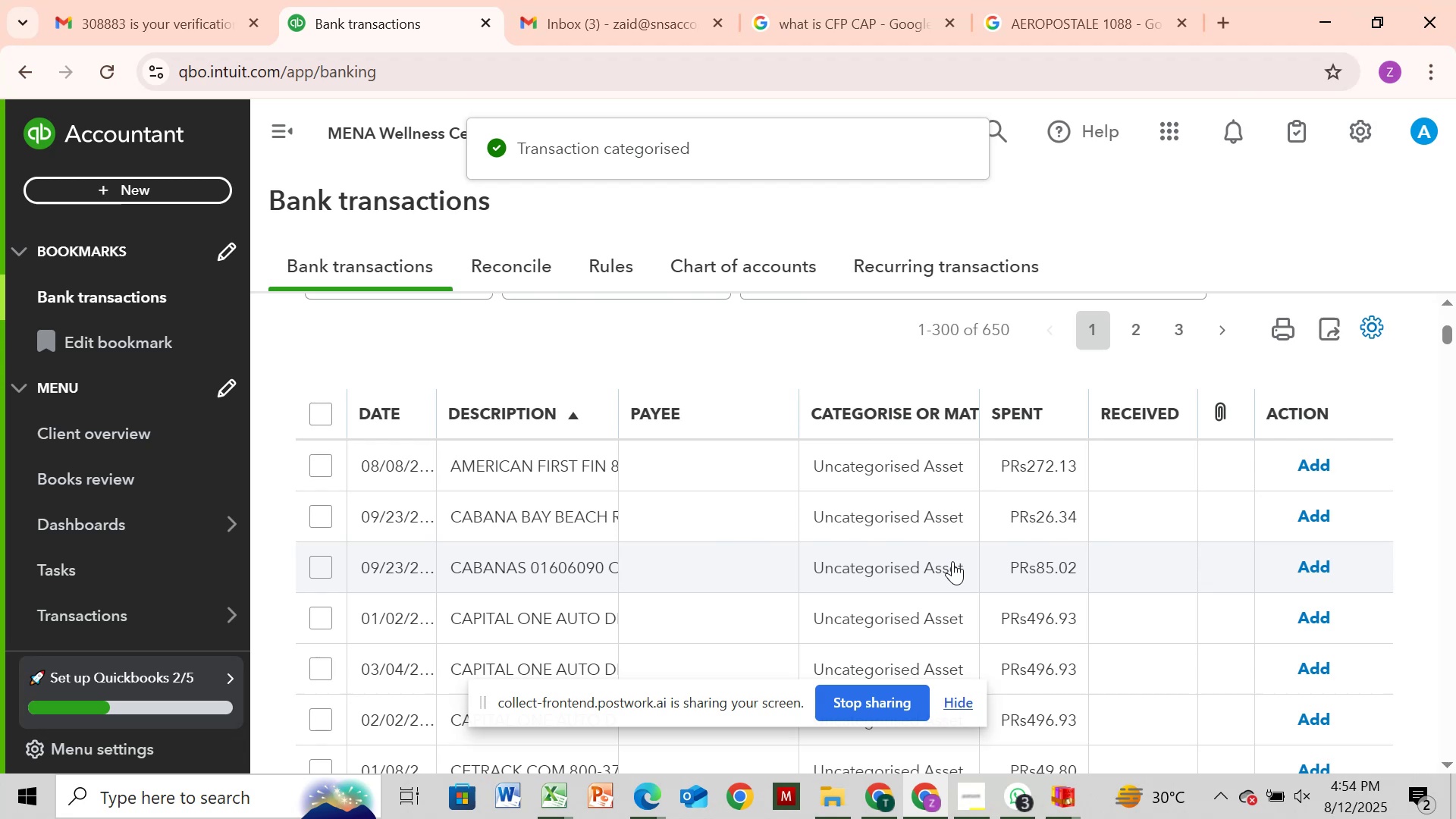 
wait(6.1)
 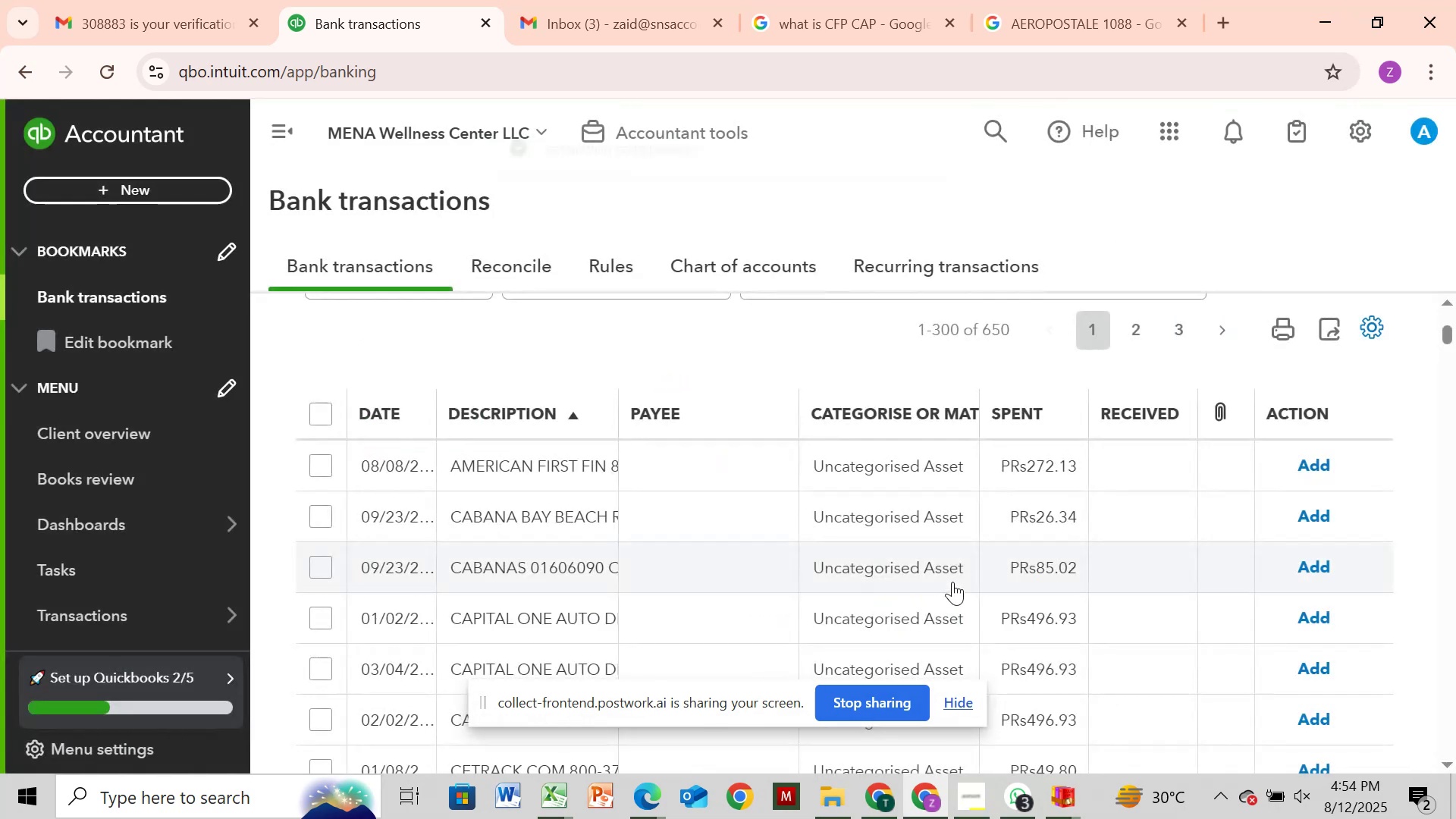 
scroll: coordinate [595, 521], scroll_direction: down, amount: 7.0
 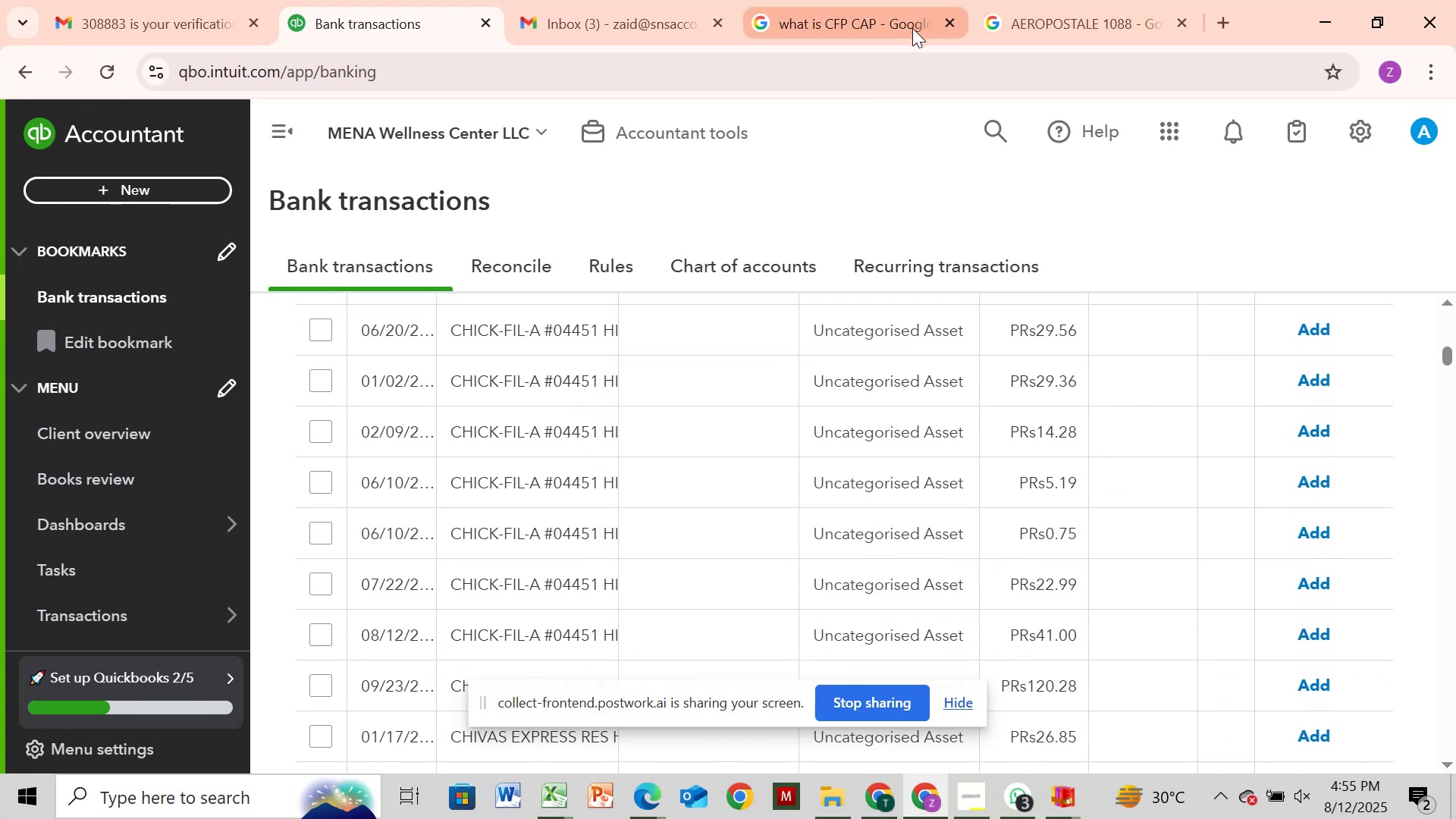 
left_click([887, 23])
 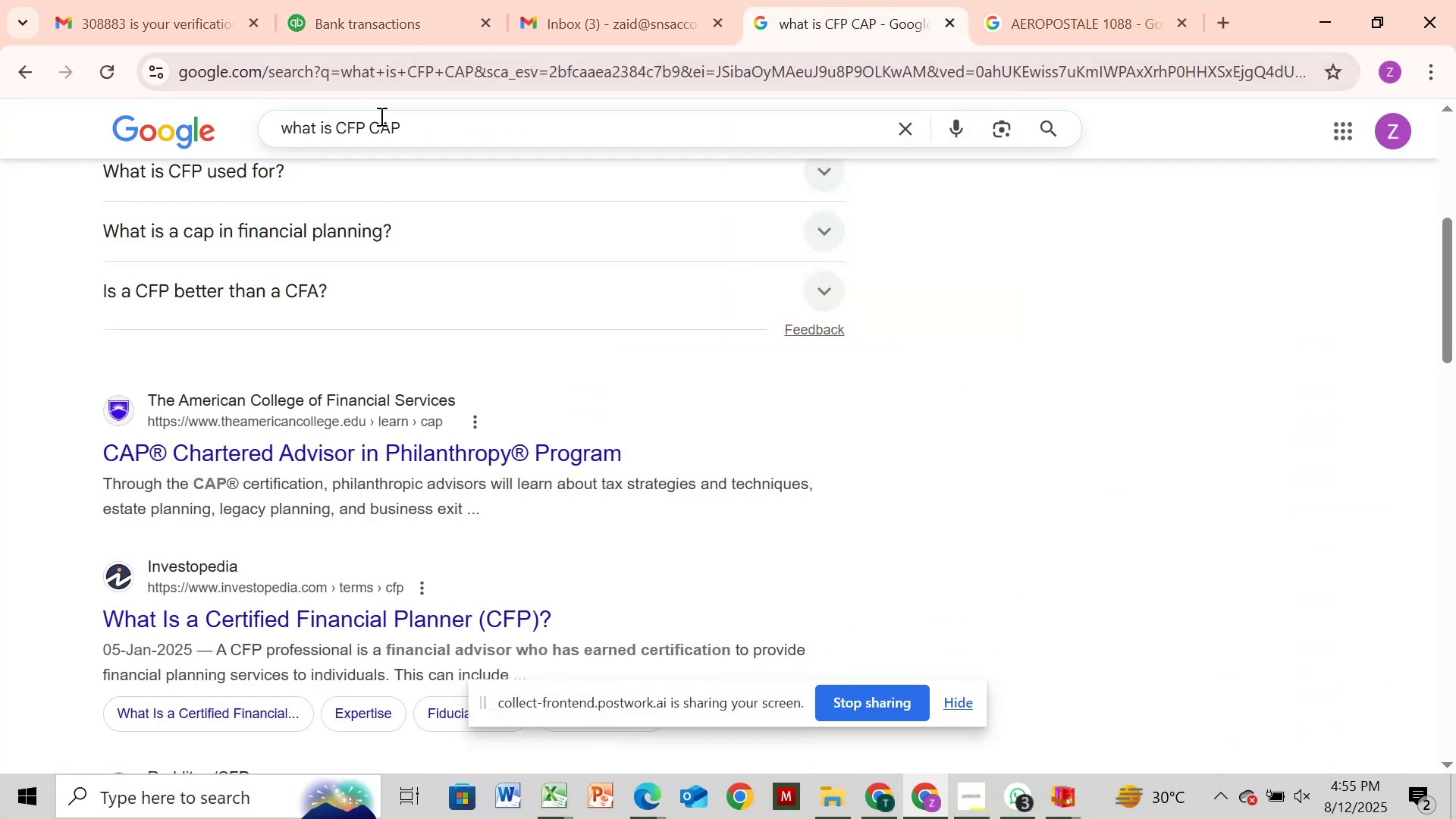 
left_click([407, 129])
 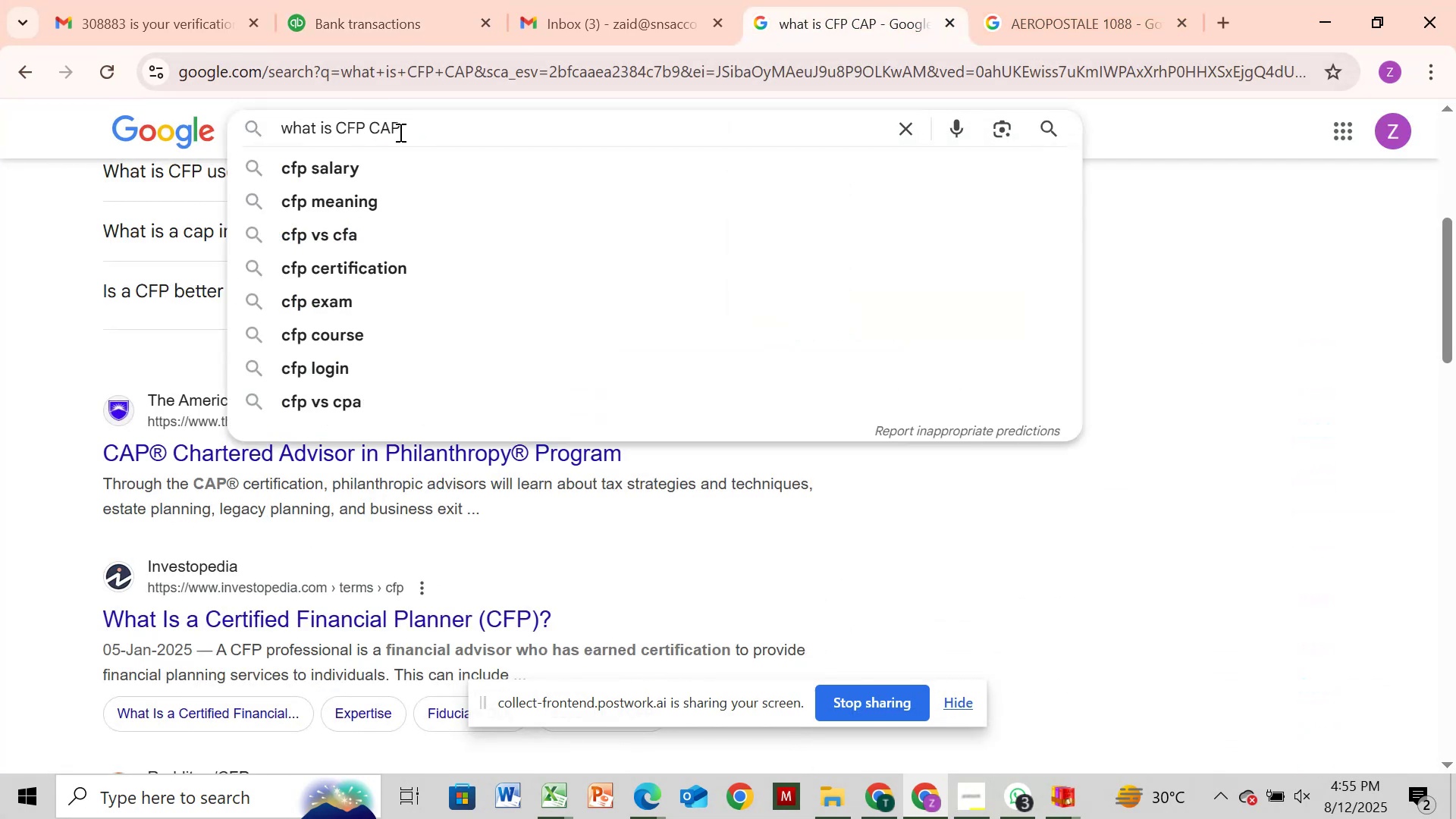 
key(Backspace)
key(Backspace)
key(Backspace)
key(Backspace)
key(Backspace)
key(Backspace)
type(heck fila)
 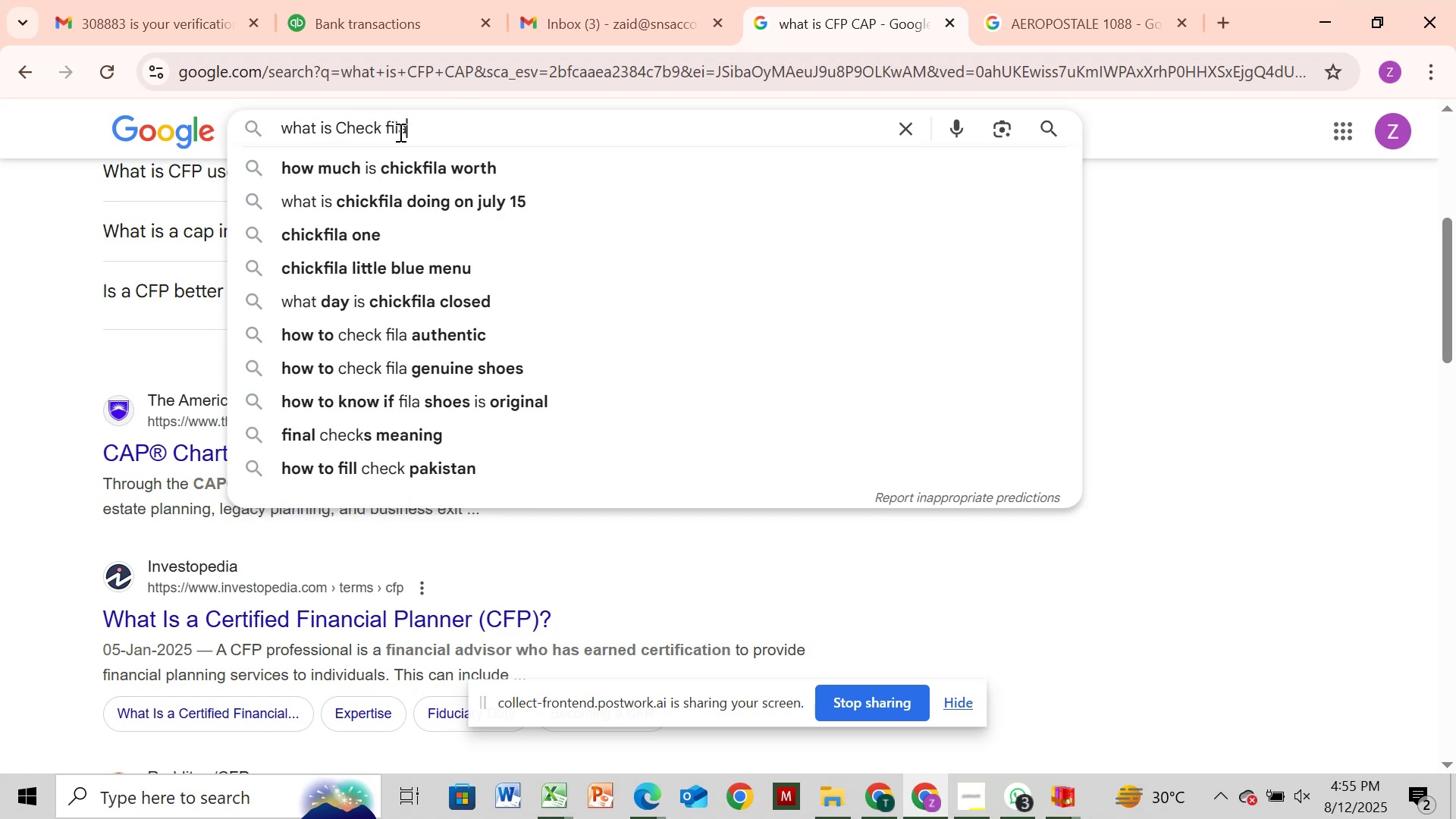 
key(Enter)
 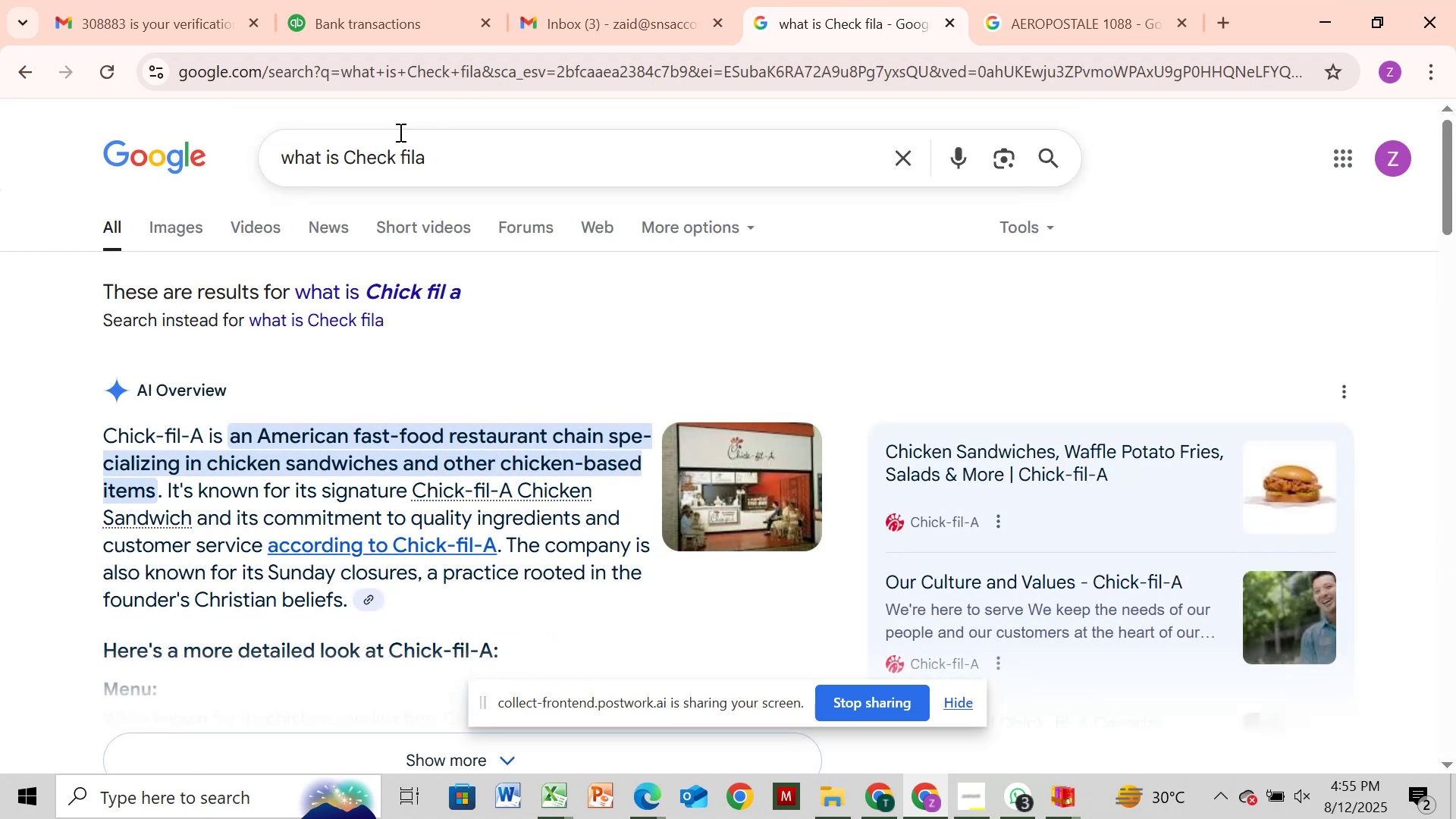 
wait(7.13)
 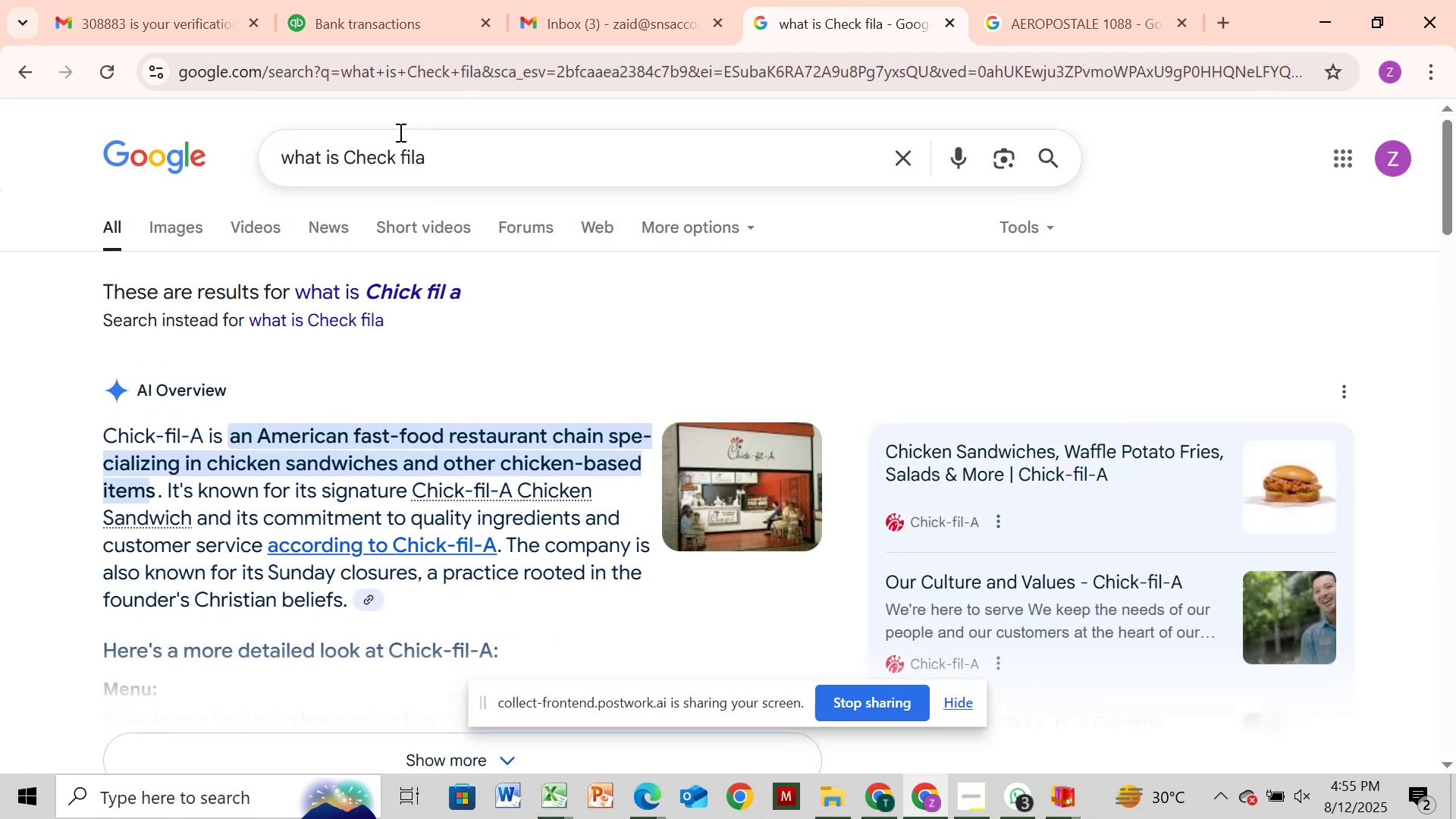 
left_click([417, 33])
 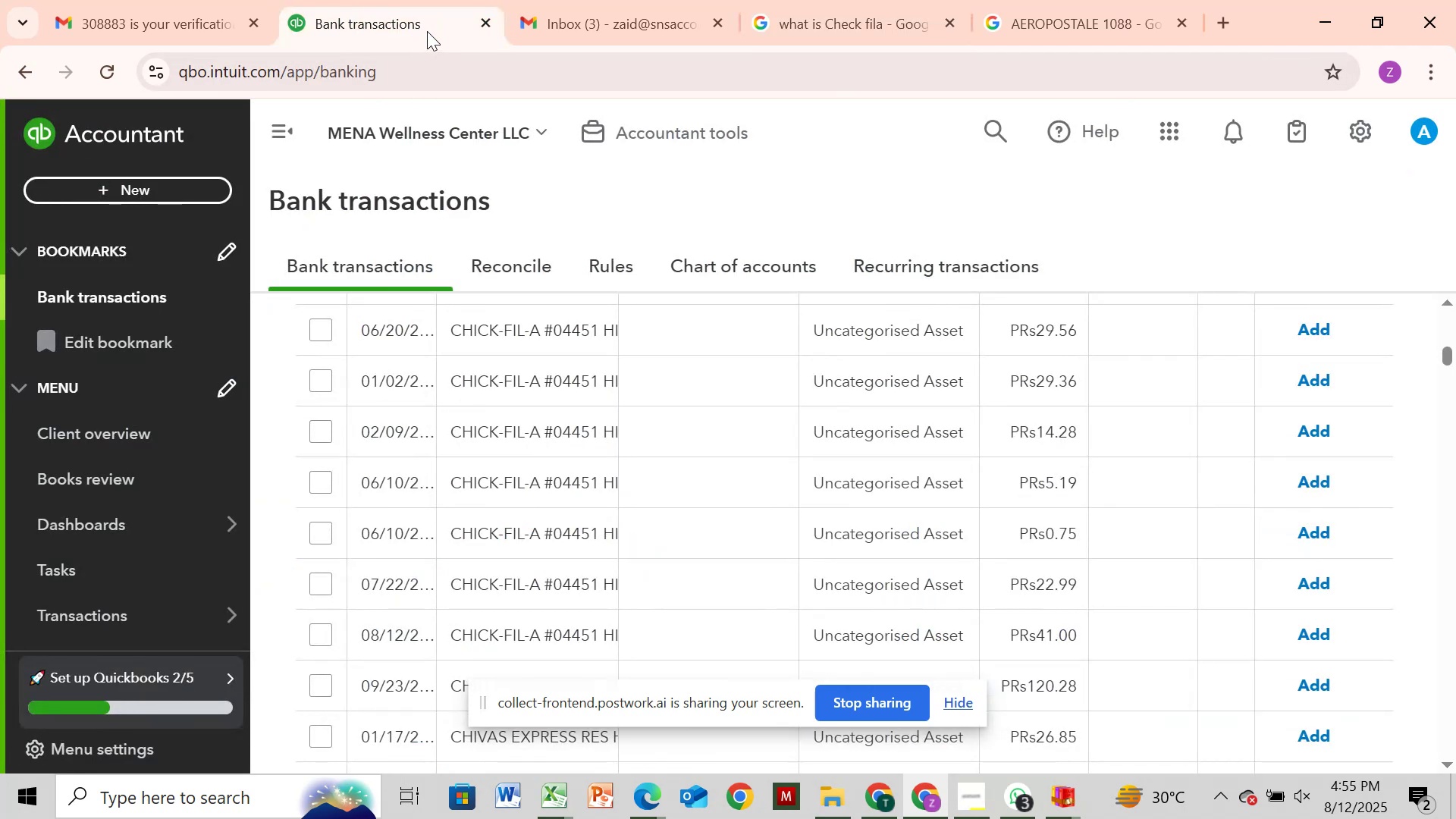 
wait(5.5)
 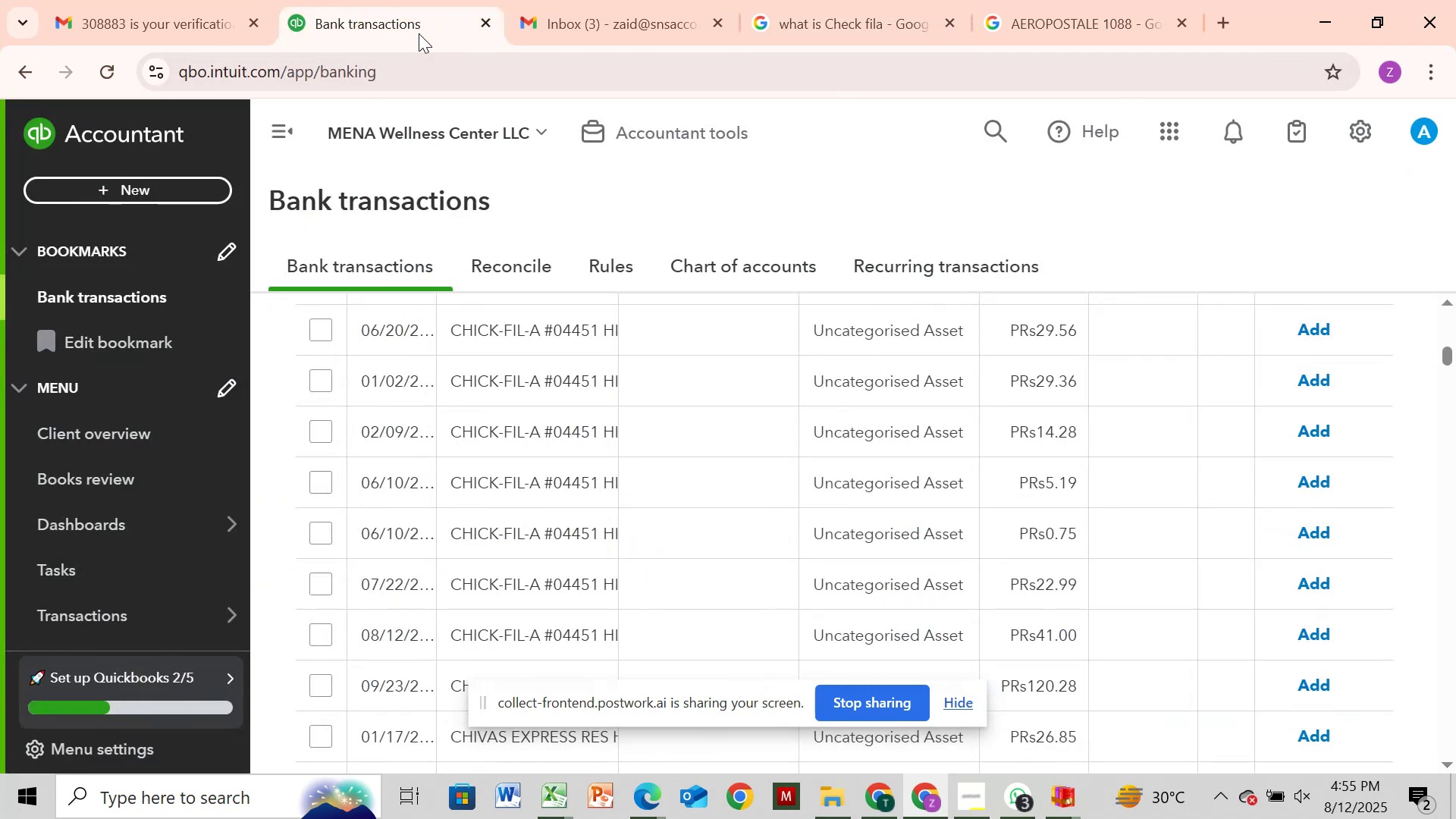 
left_click([1084, 244])
 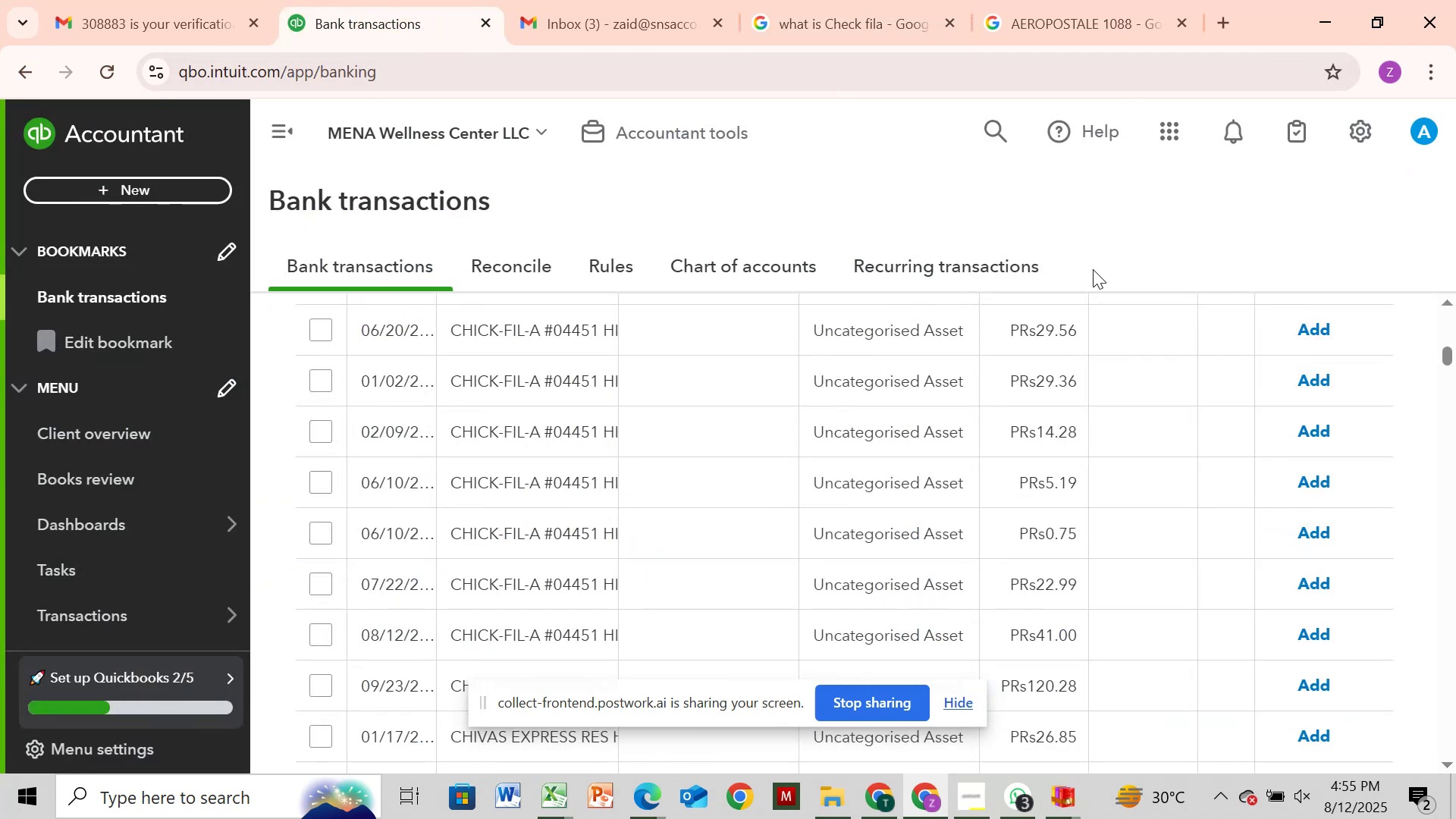 
scroll: coordinate [1093, 269], scroll_direction: down, amount: 4.0
 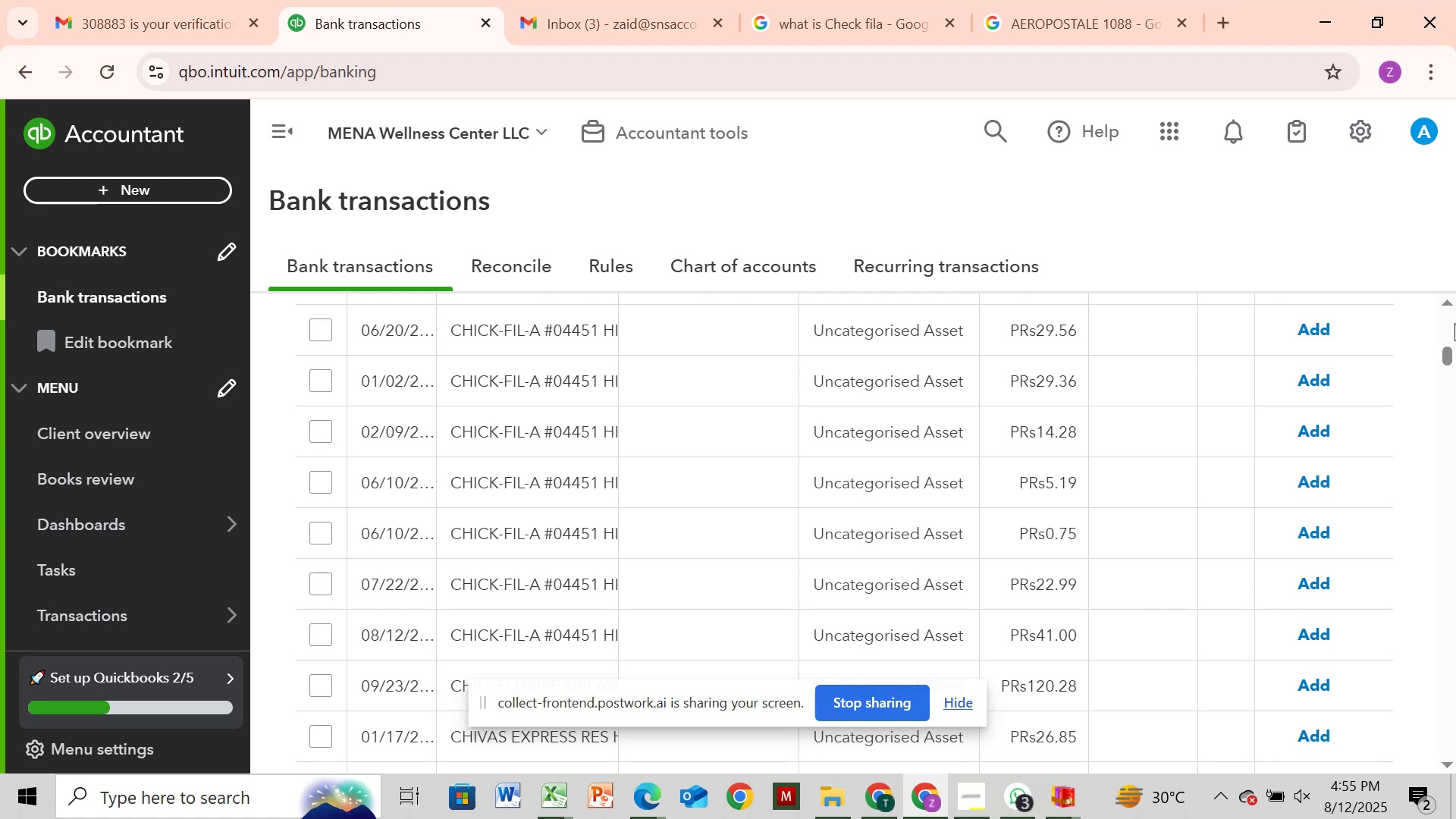 
double_click([1444, 329])
 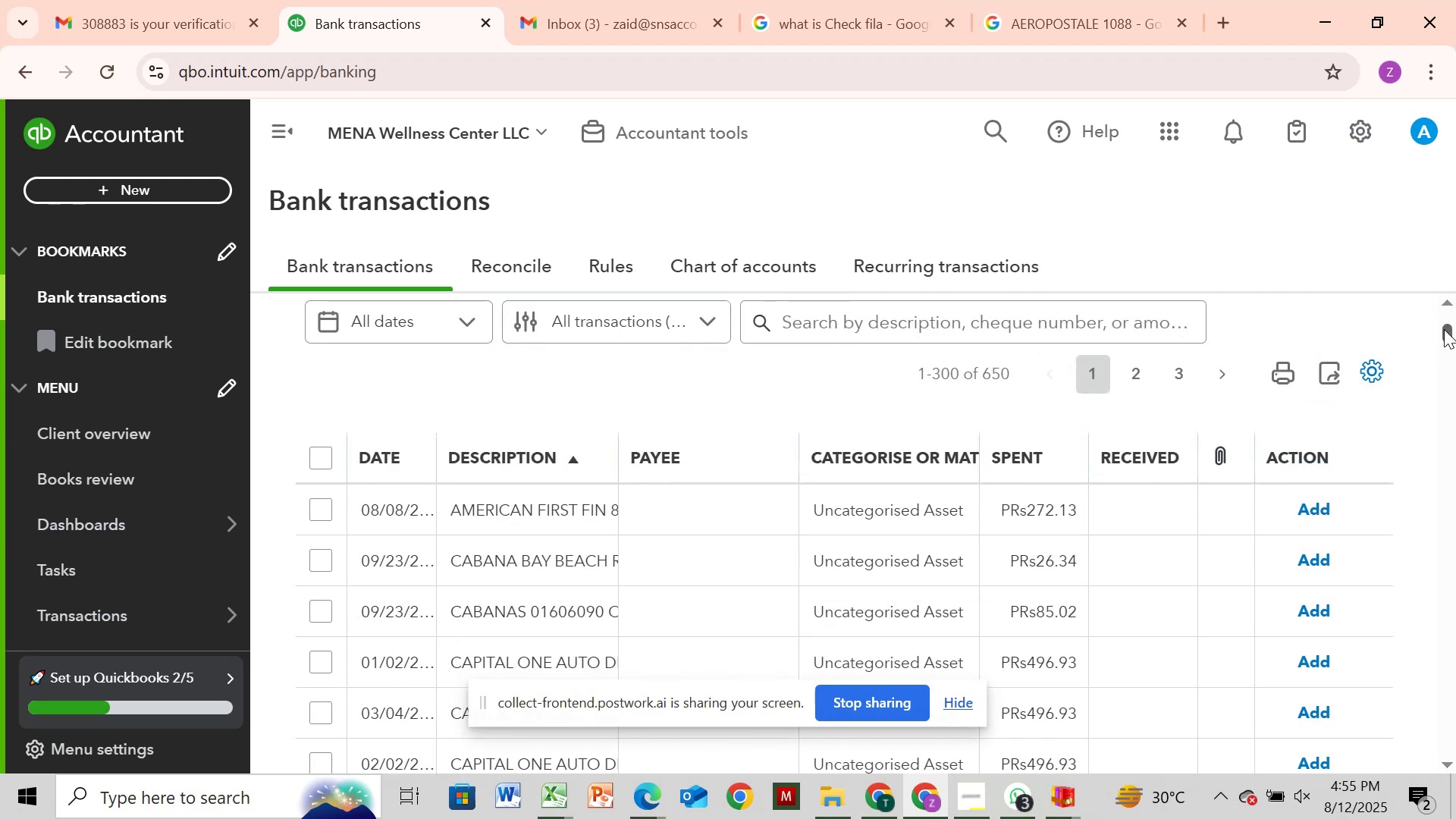 
triple_click([1444, 329])
 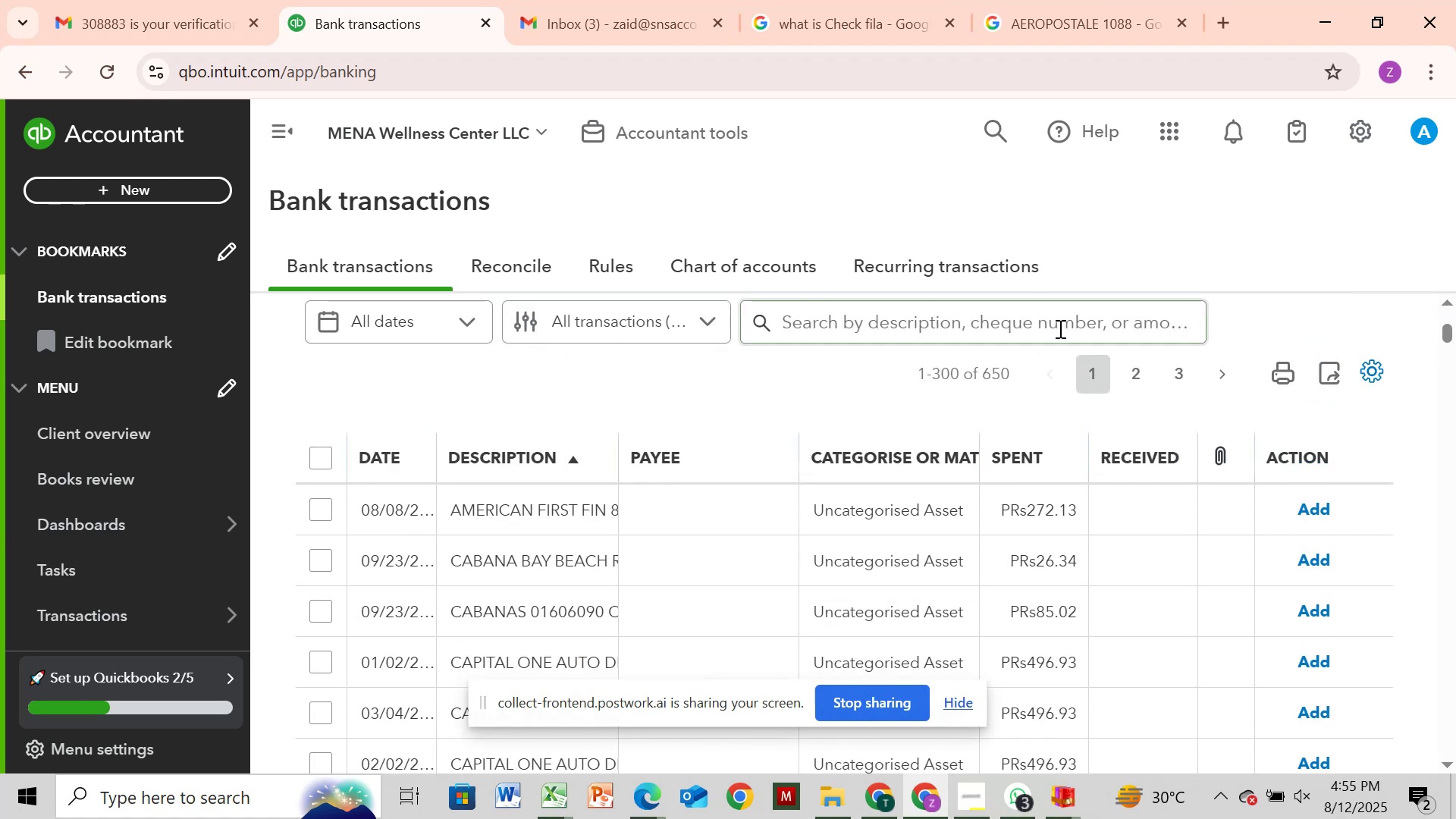 
left_click([1059, 328])
 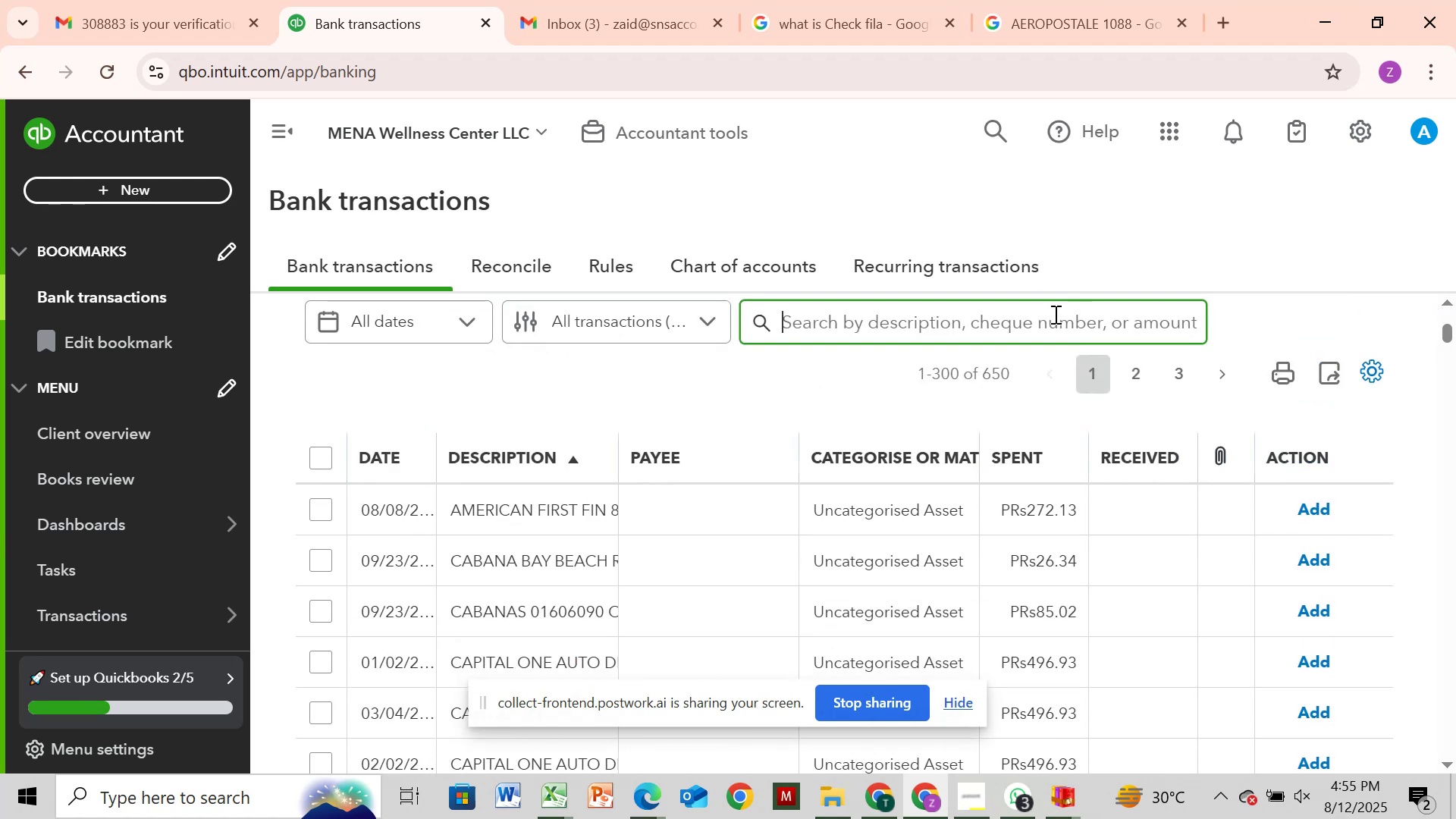 
type(check)
 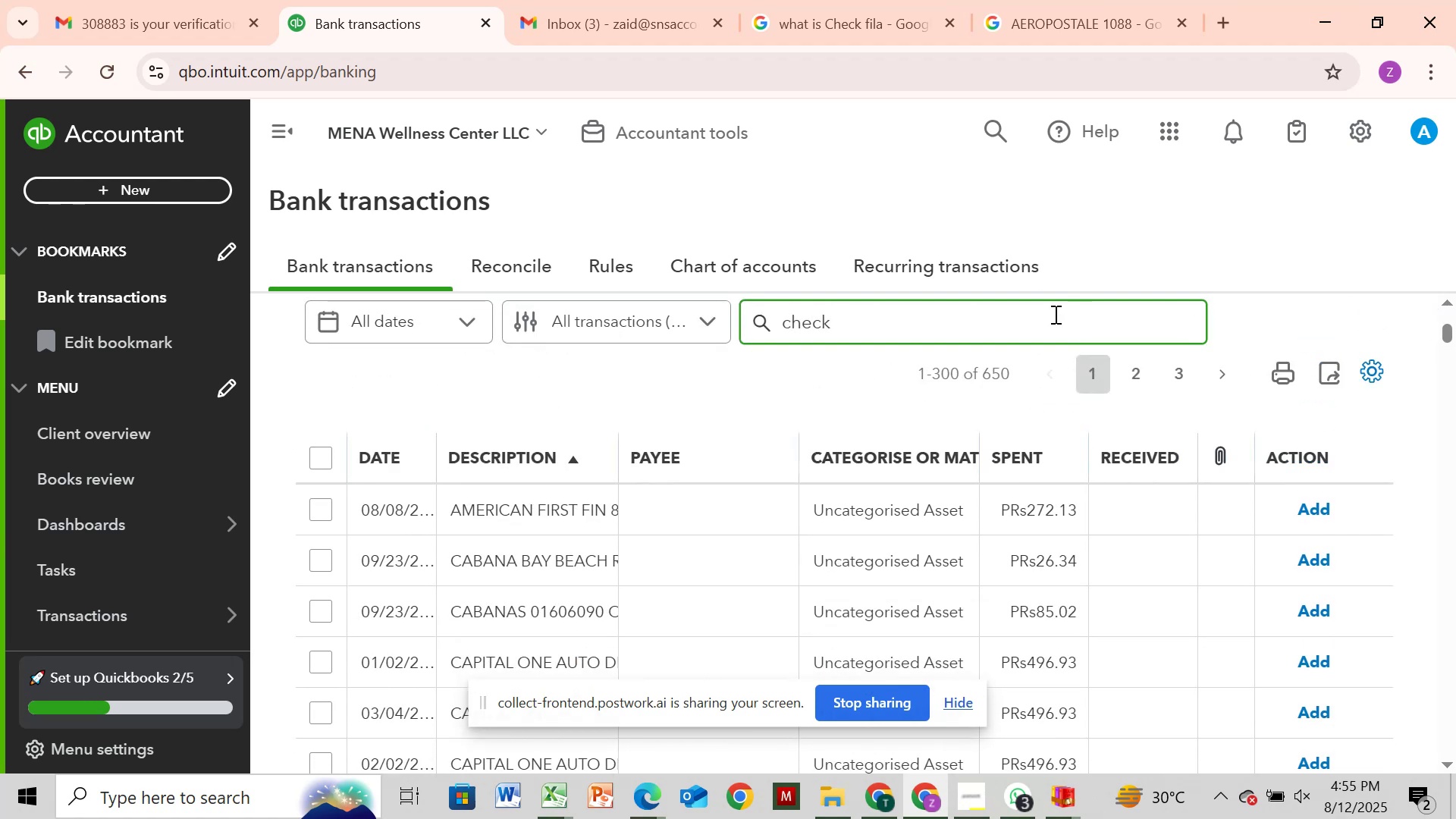 
key(Enter)
 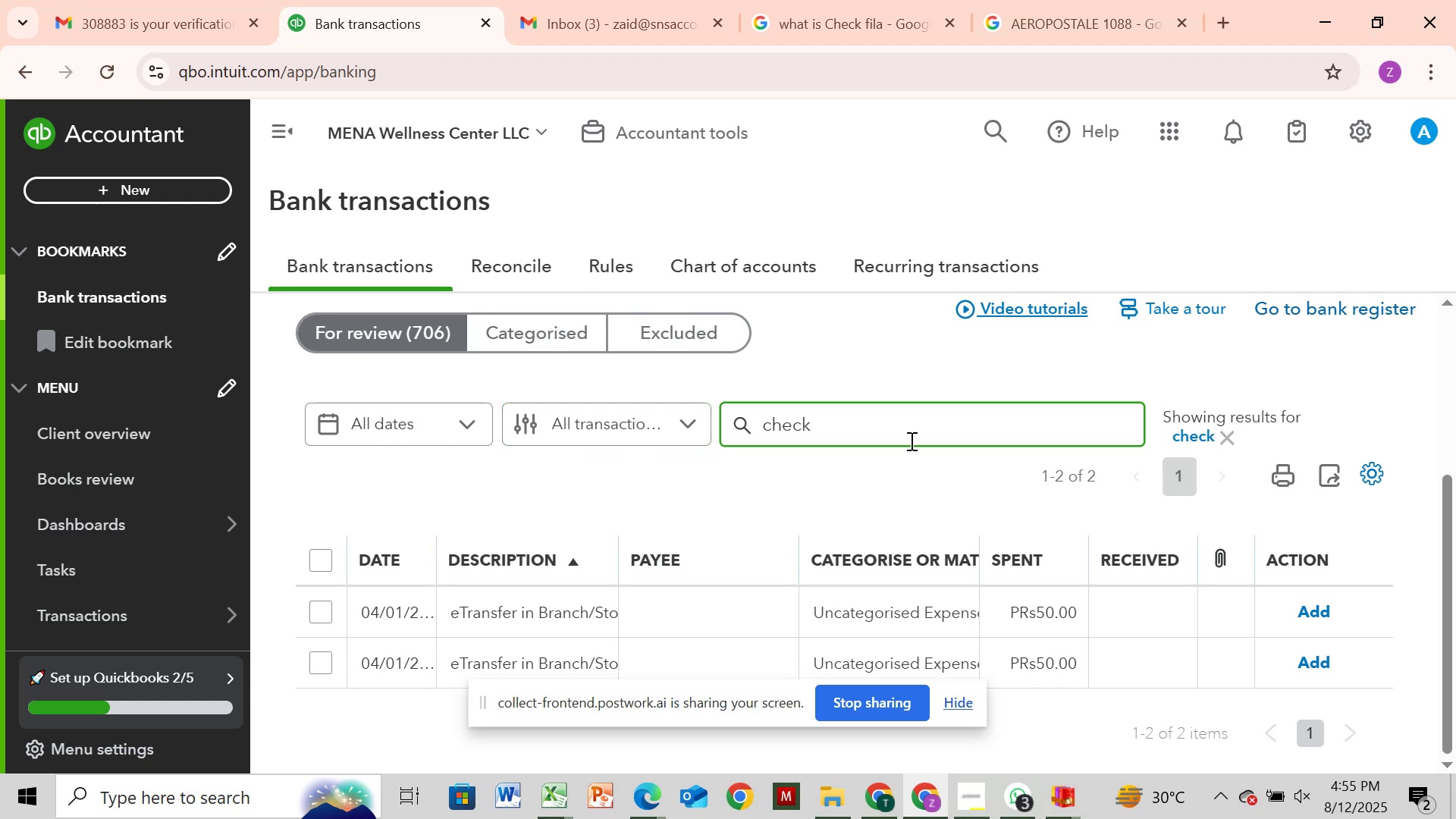 
key(Backspace)
 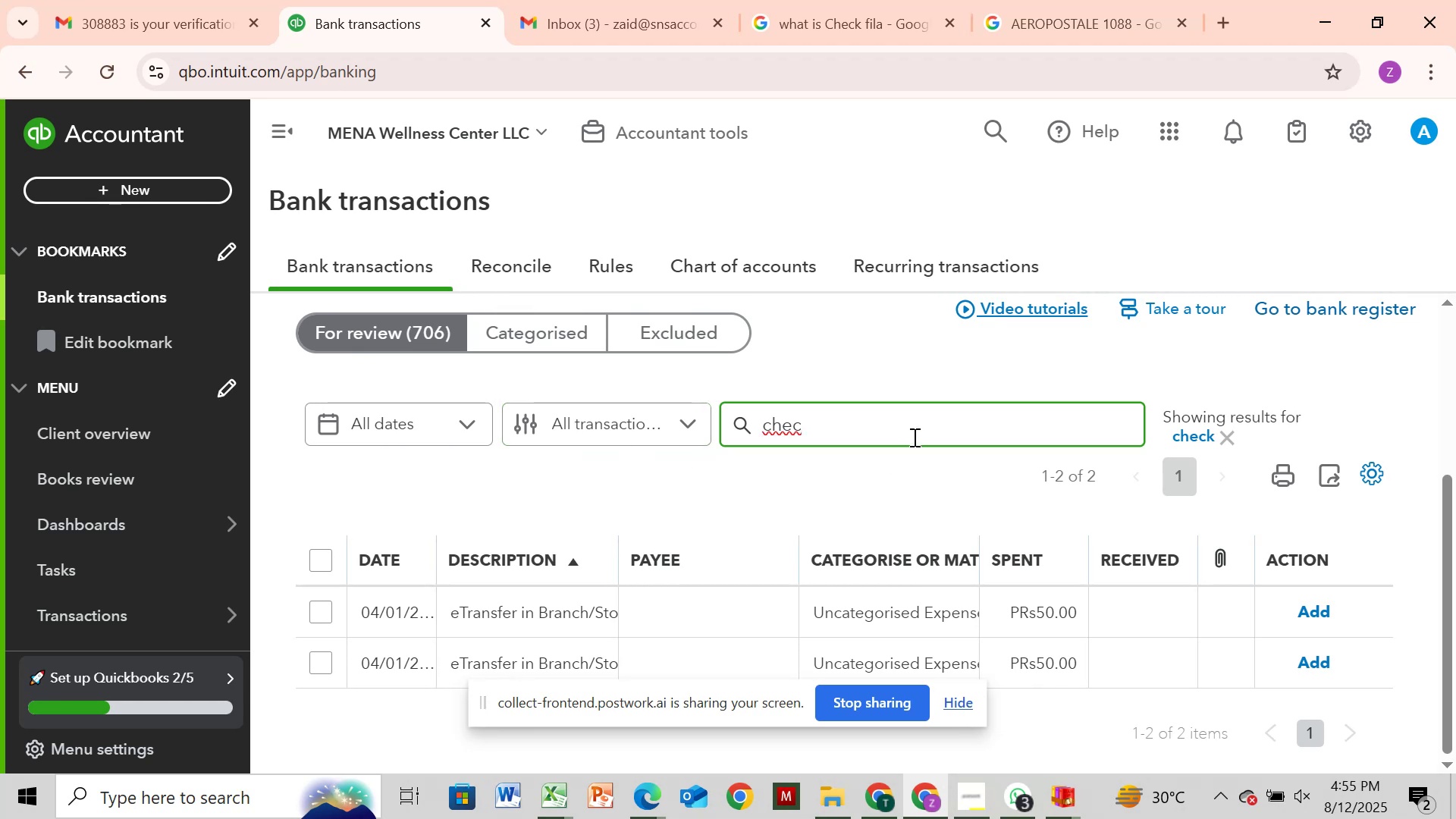 
key(Backspace)
key(Backspace)
key(Backspace)
key(Backspace)
type(fila)
 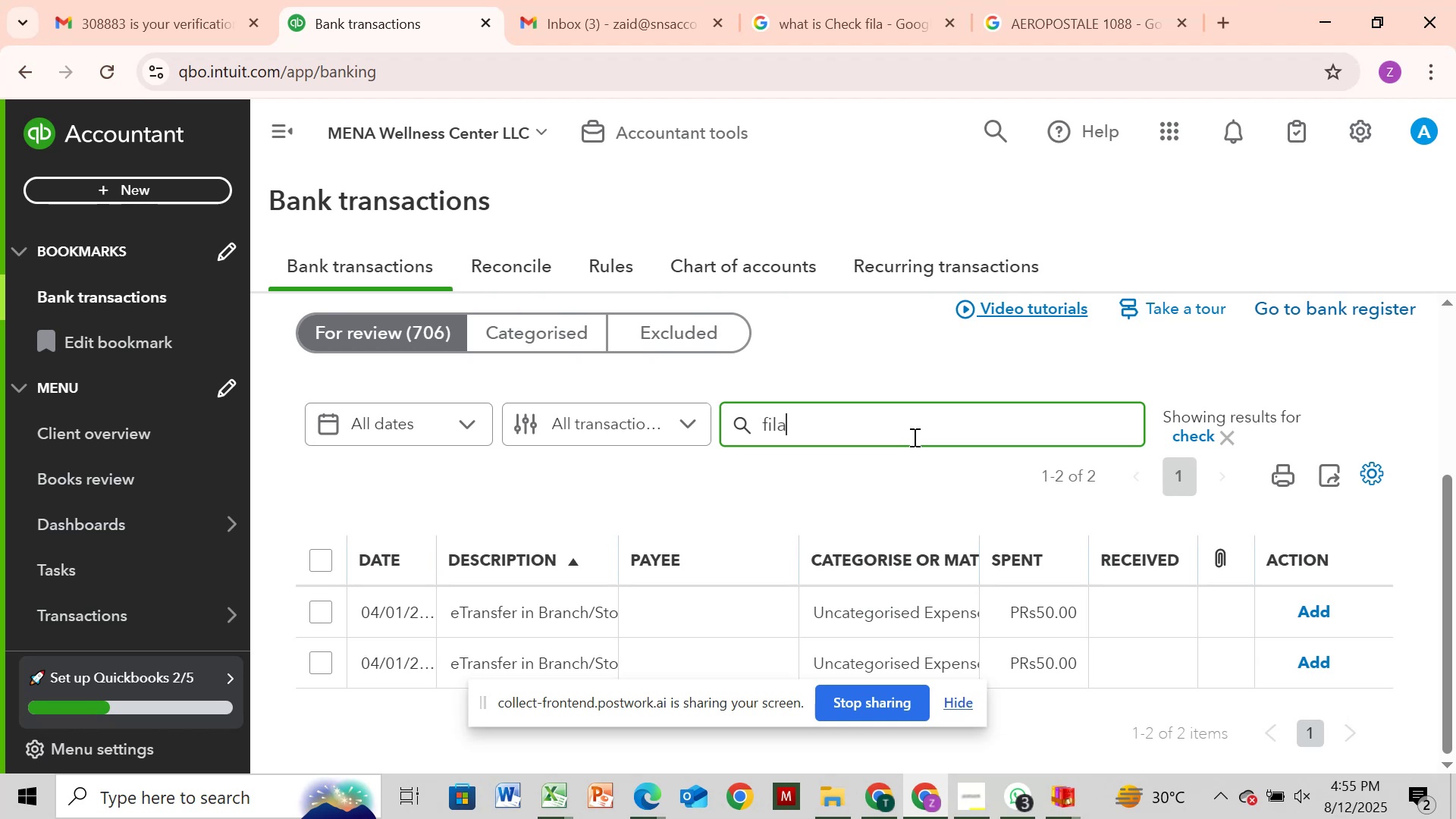 
key(Enter)
 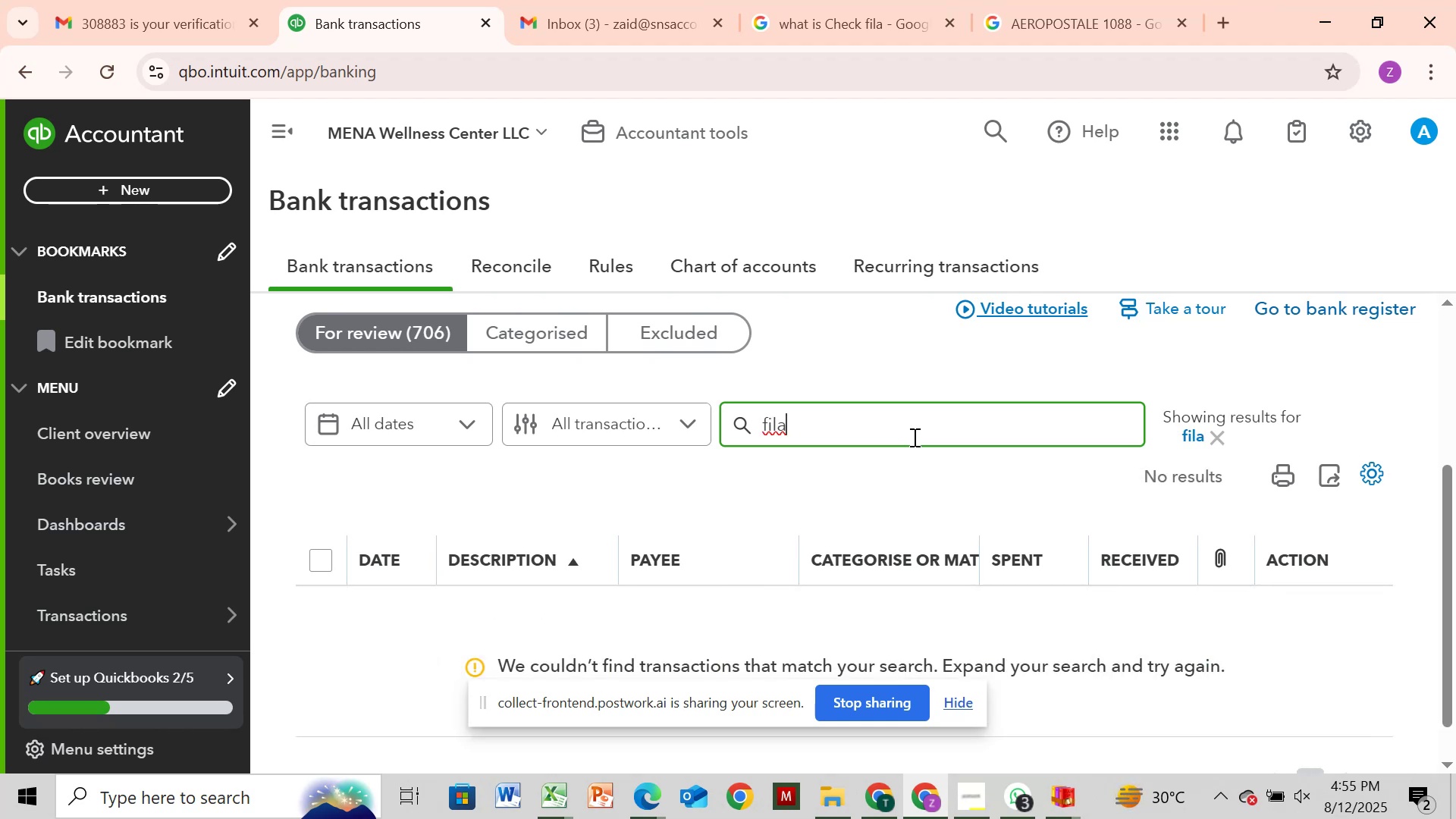 
key(Backspace)
key(Backspace)
key(Backspace)
key(Backspace)
key(Backspace)
type(chec)
 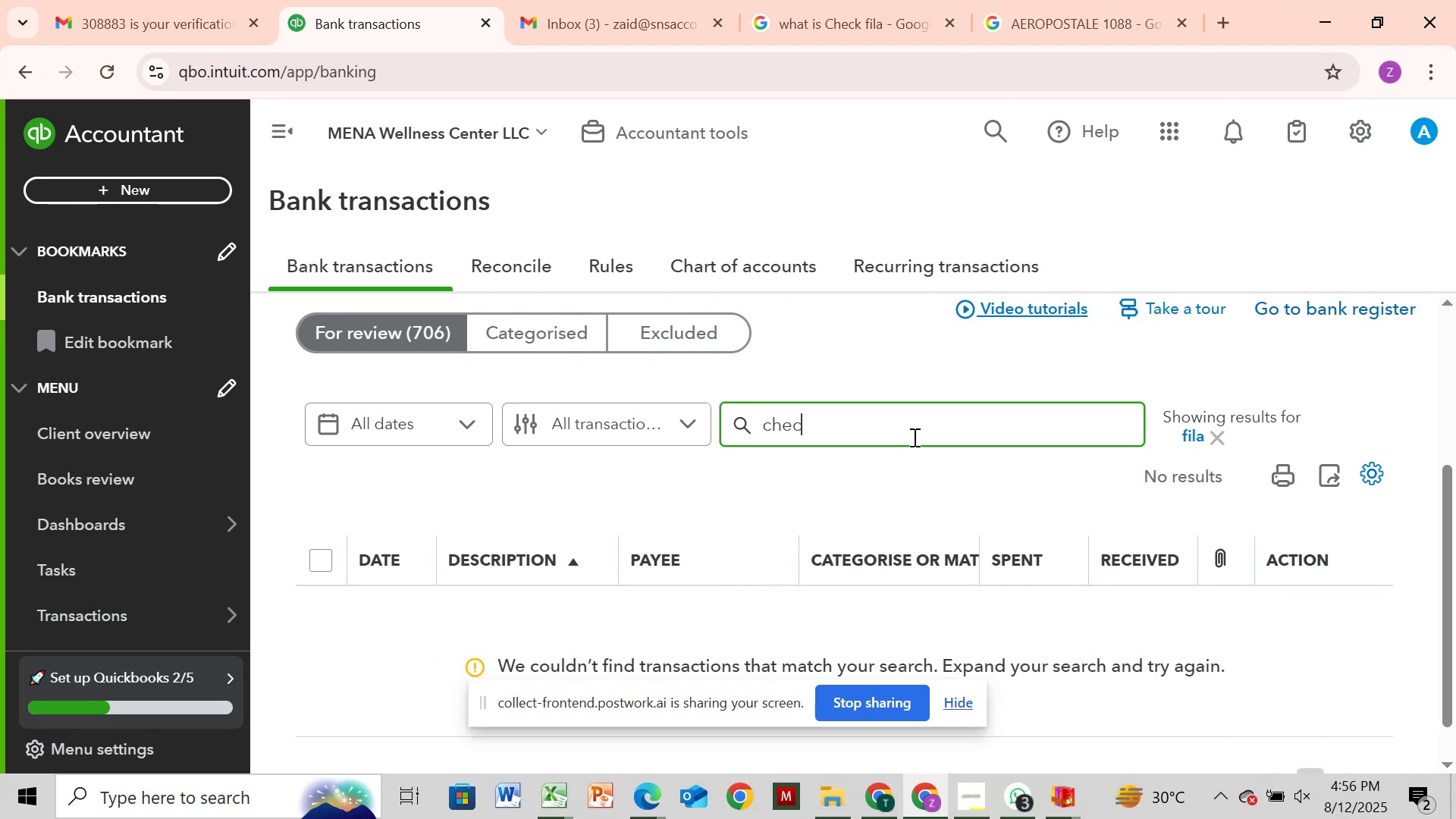 
key(Enter)
 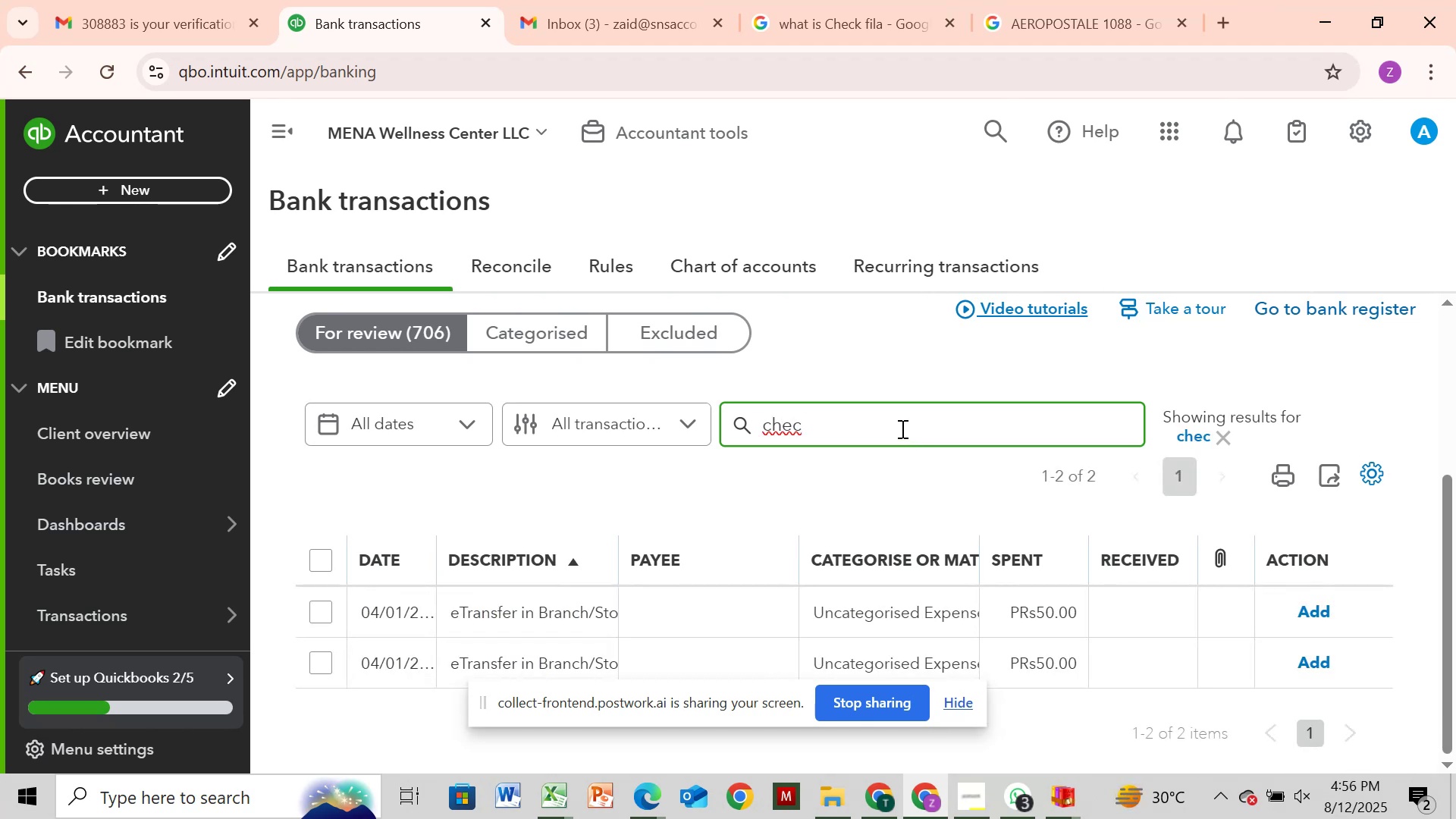 
wait(8.32)
 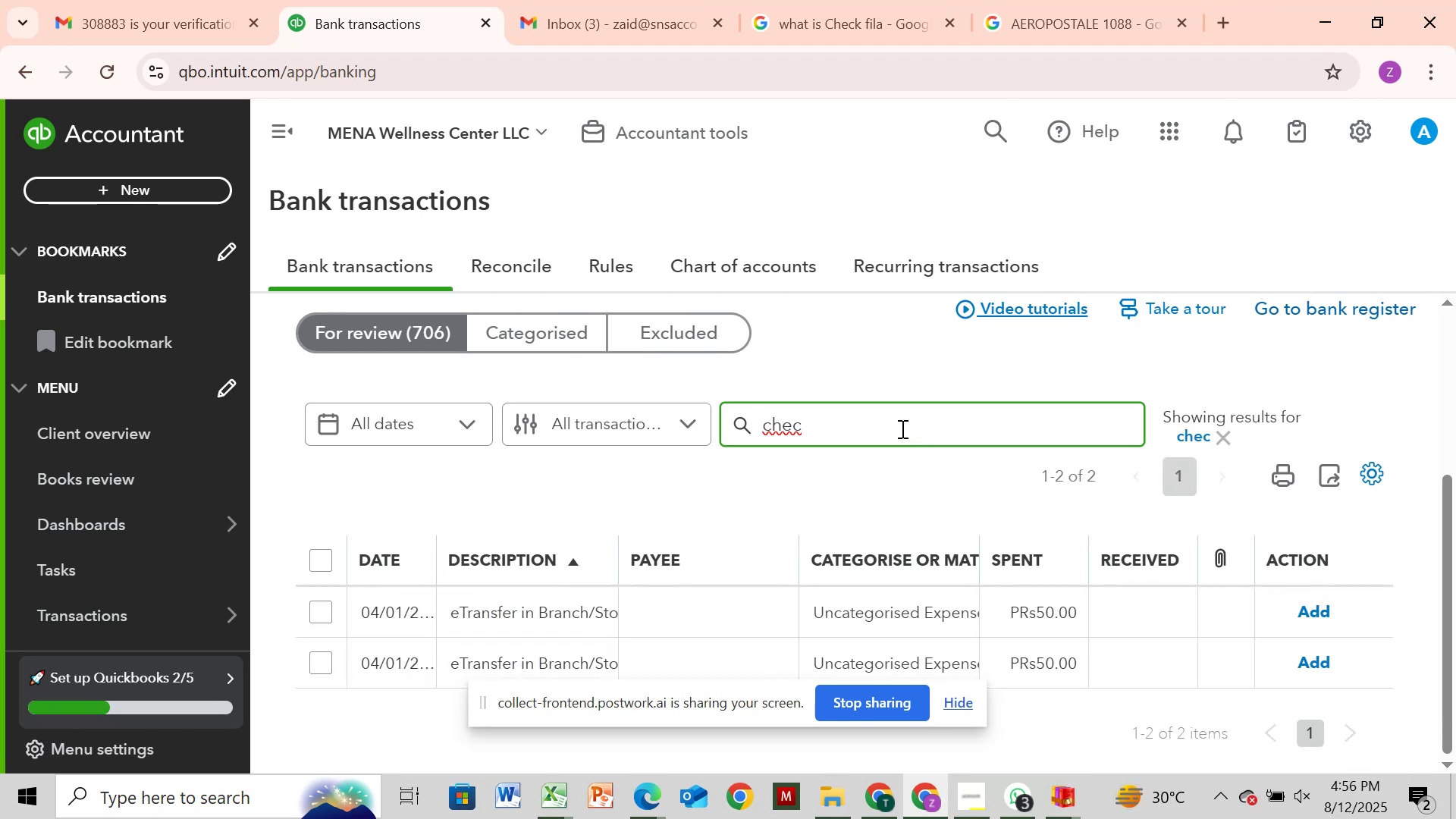 
key(Backspace)
key(Backspace)
key(Backspace)
key(Backspace)
type(ceck)
 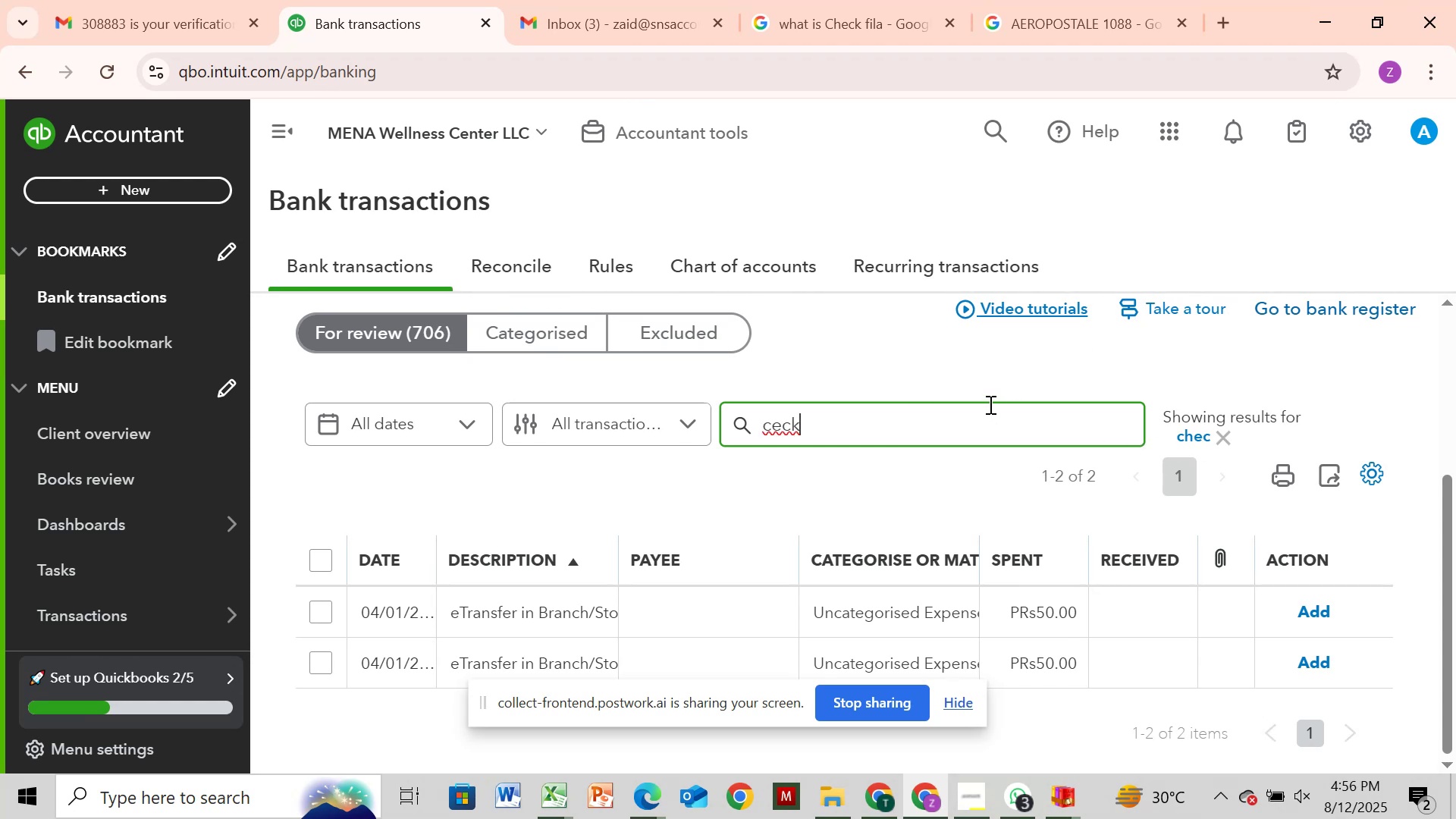 
key(Enter)
 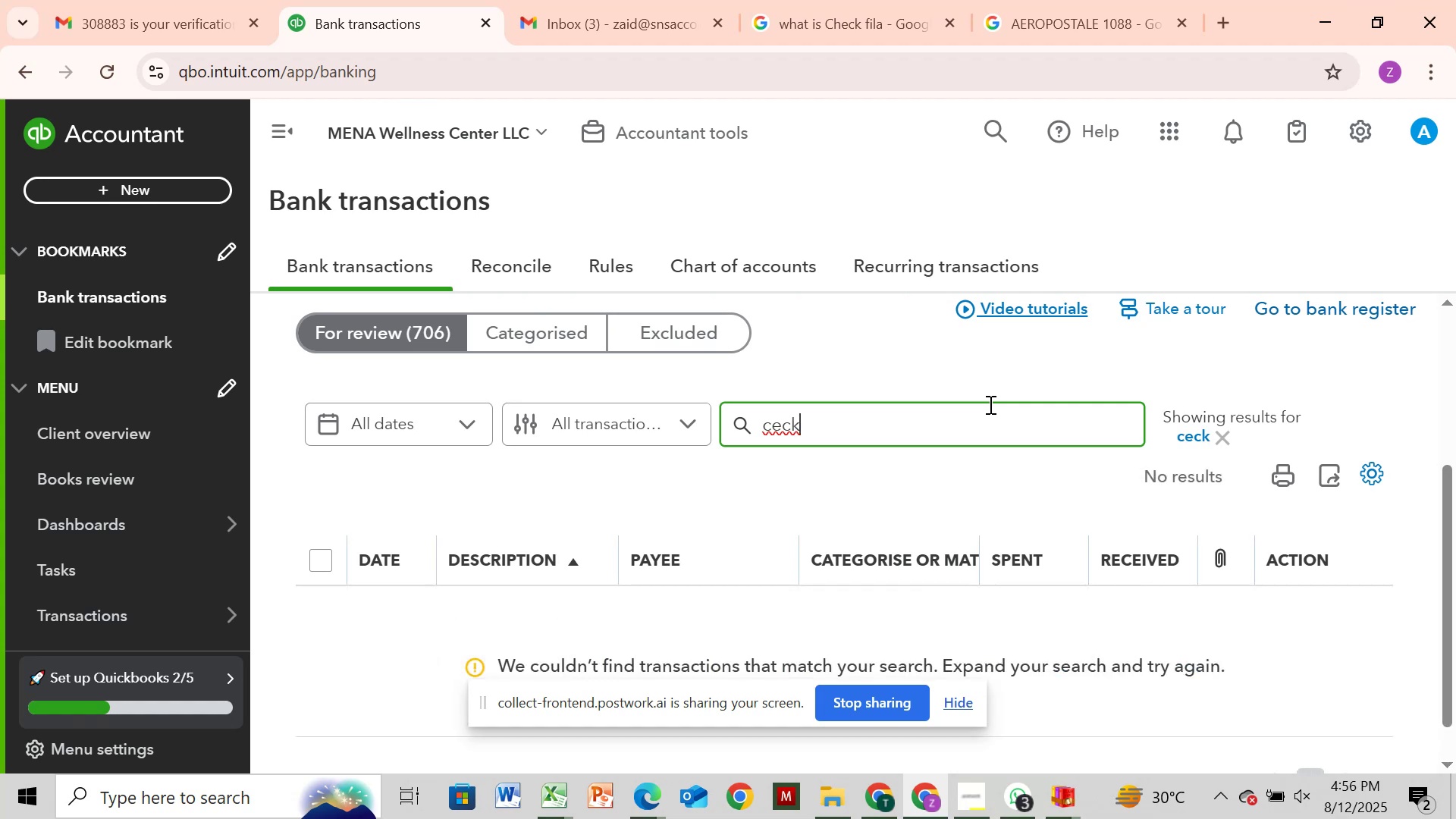 
key(Backspace)
 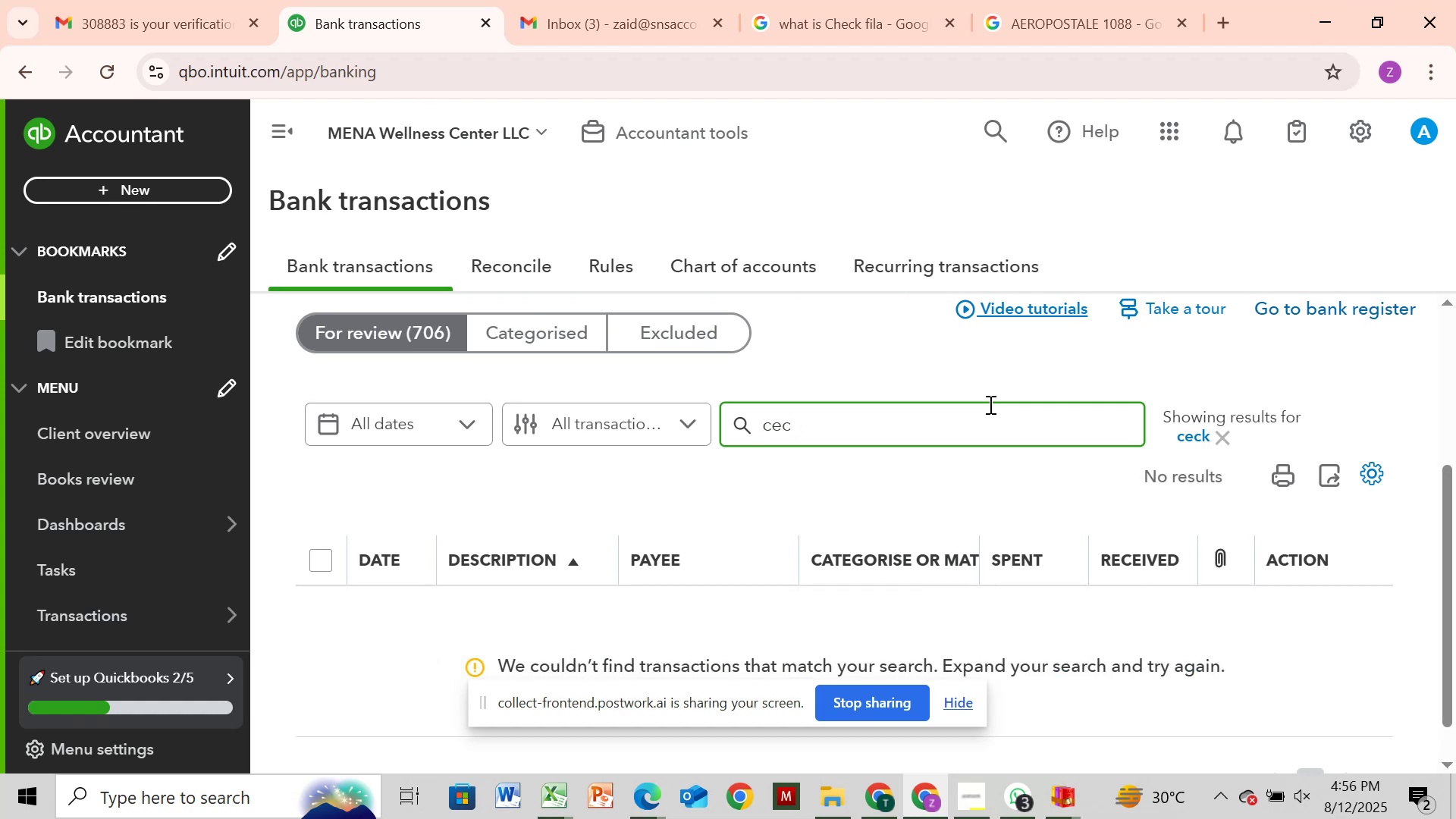 
key(Backspace)
 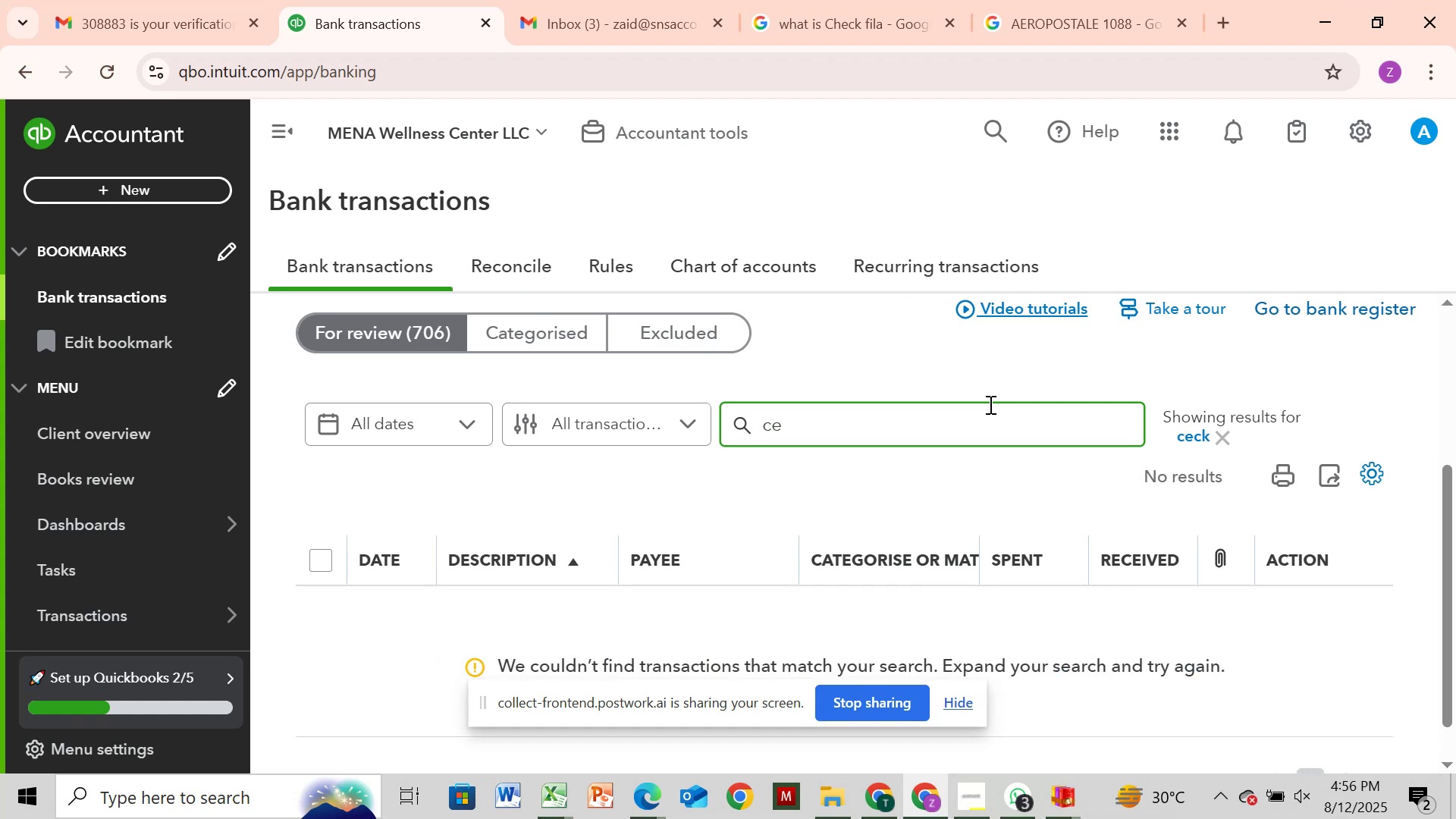 
key(Backspace)
 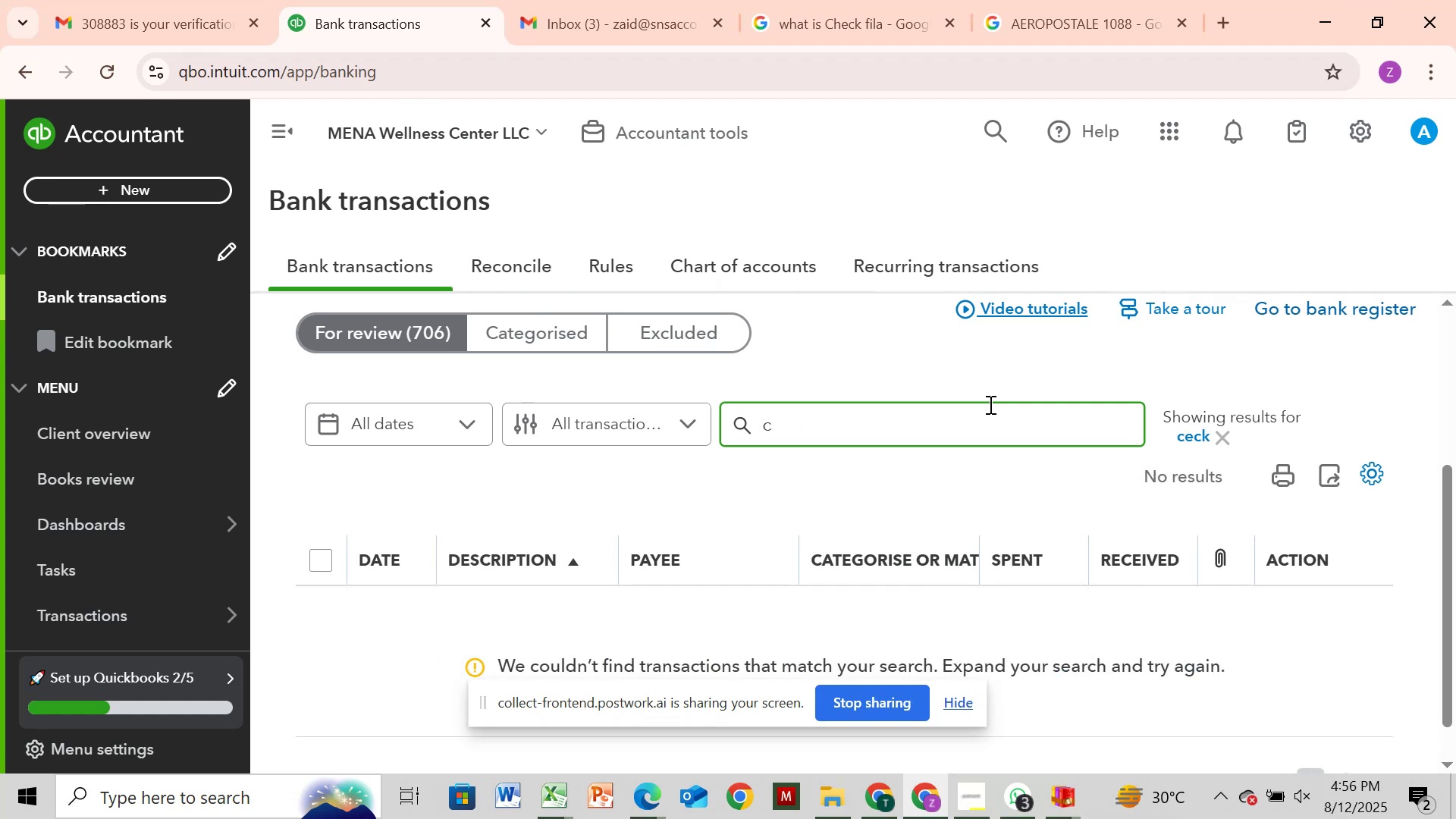 
key(Backspace)
 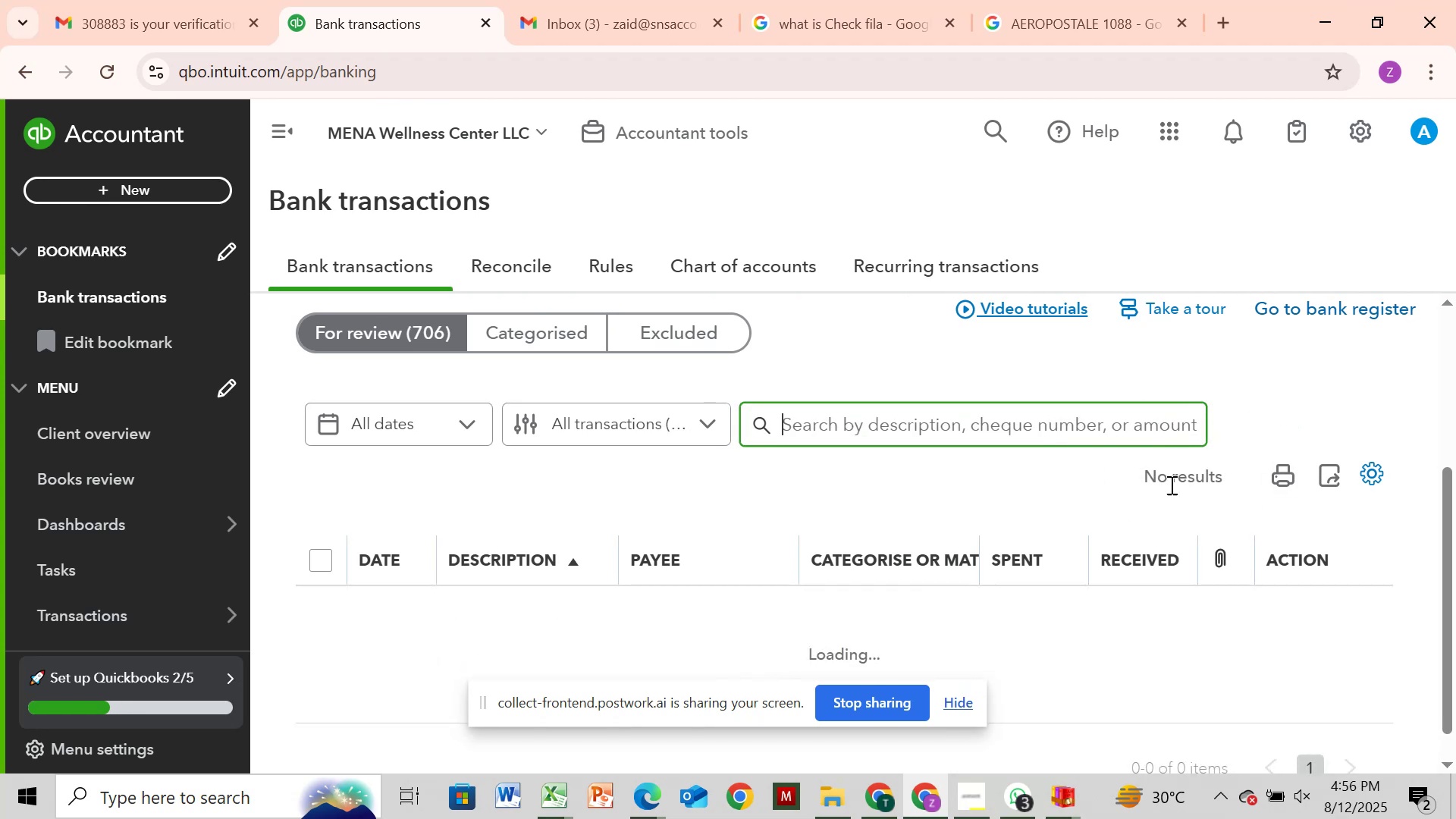 
wait(6.44)
 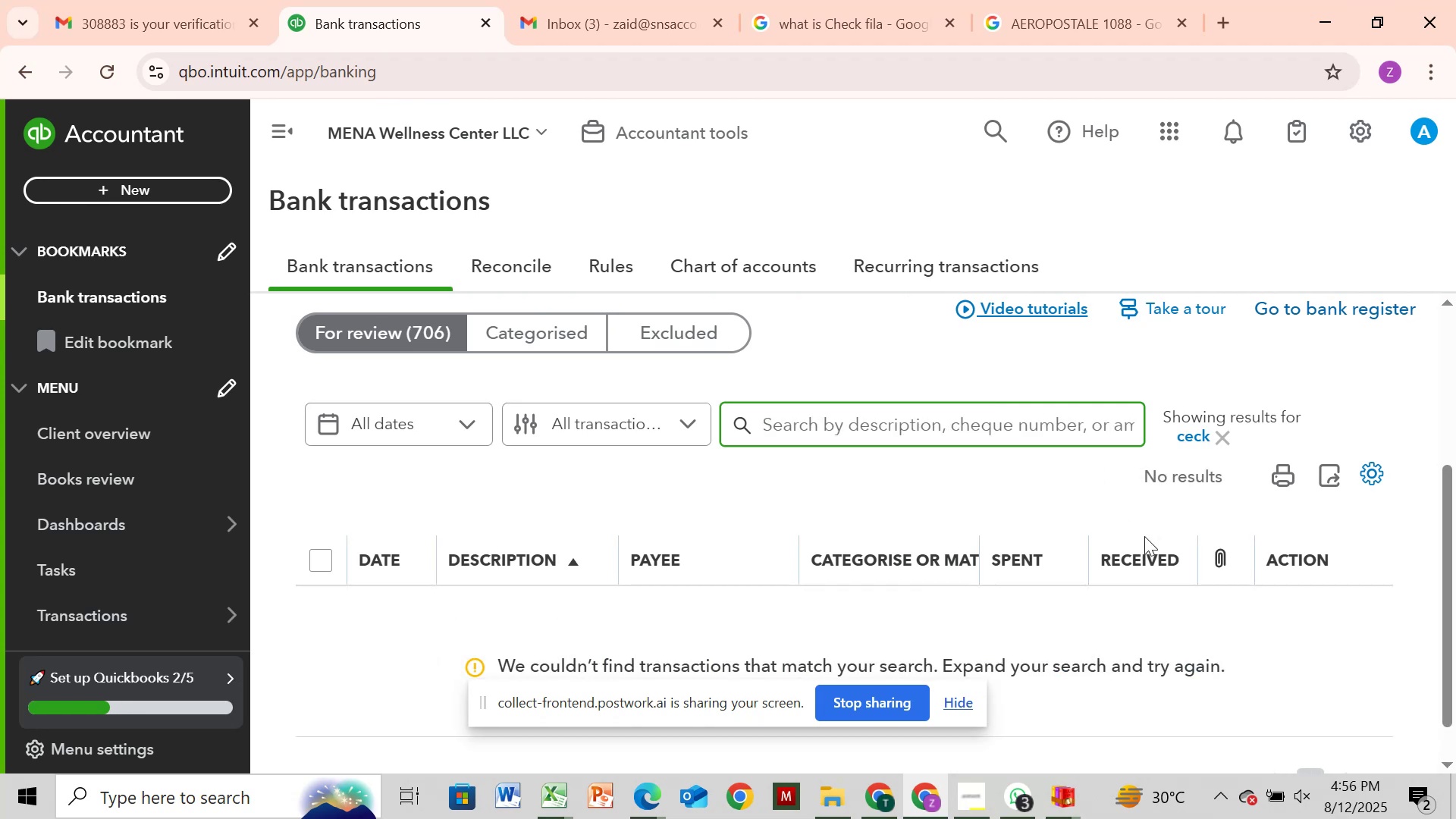 
scroll: coordinate [643, 638], scroll_direction: down, amount: 1.0
 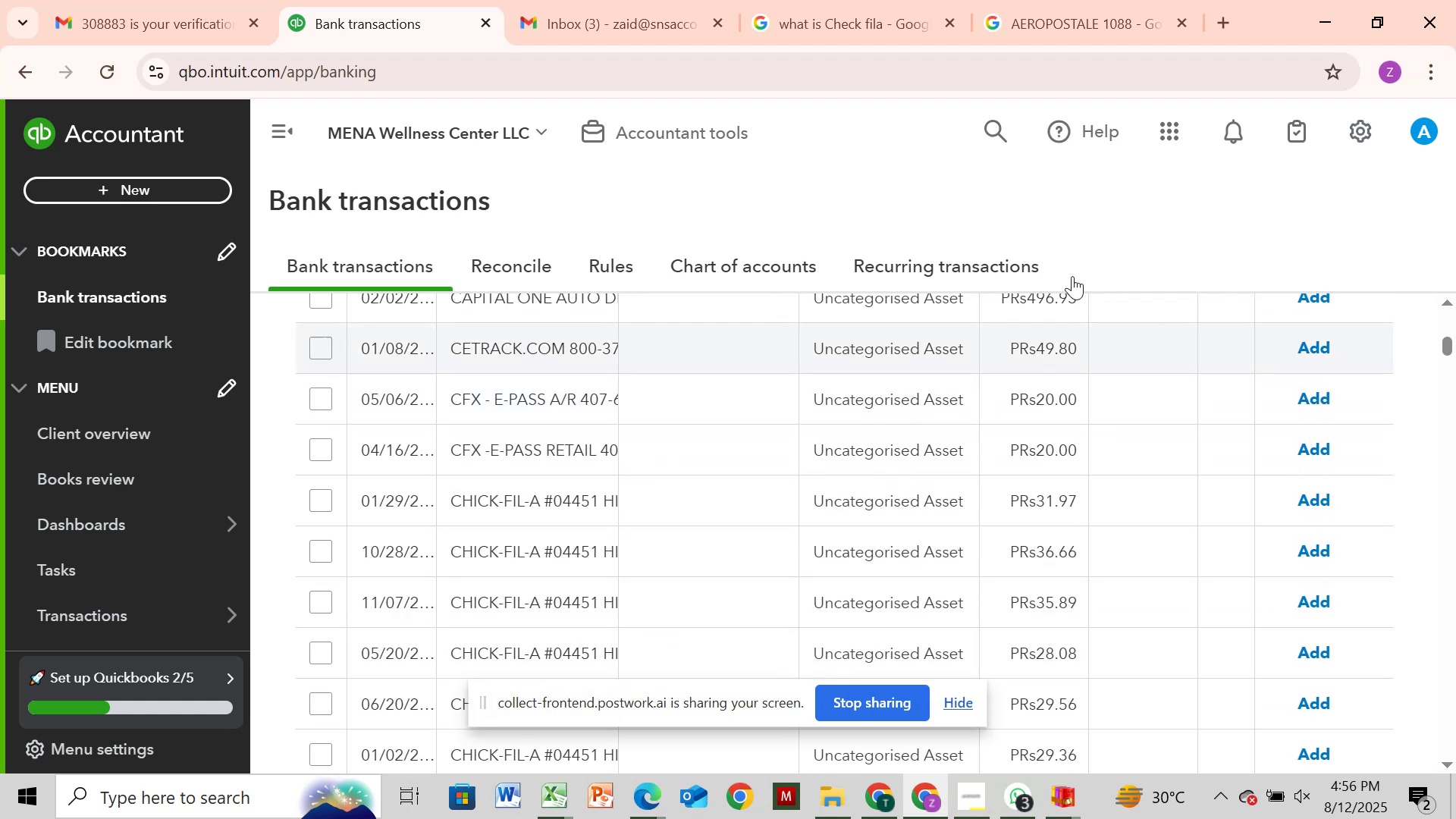 
left_click([894, 19])
 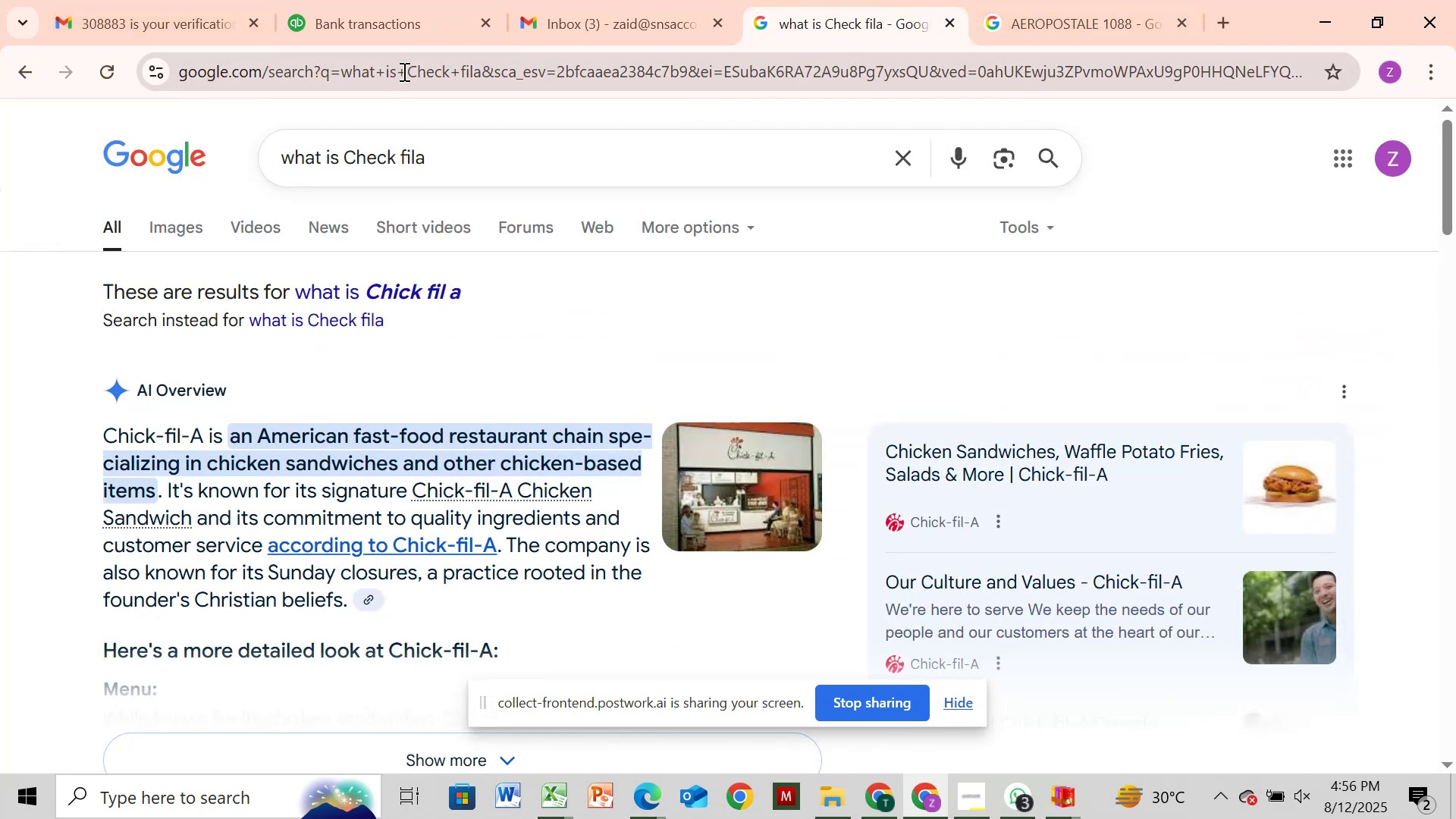 
wait(5.45)
 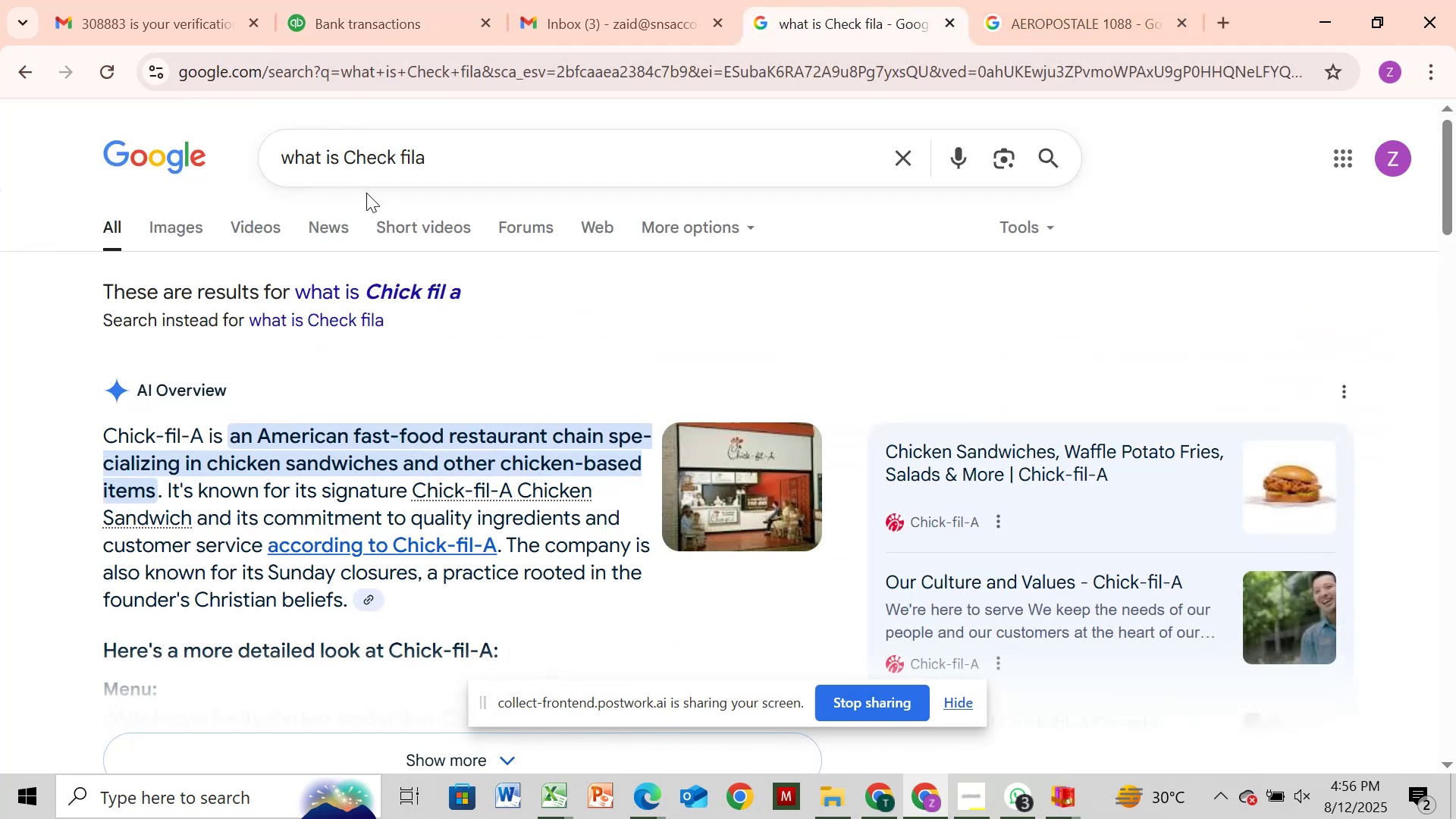 
left_click([428, 29])
 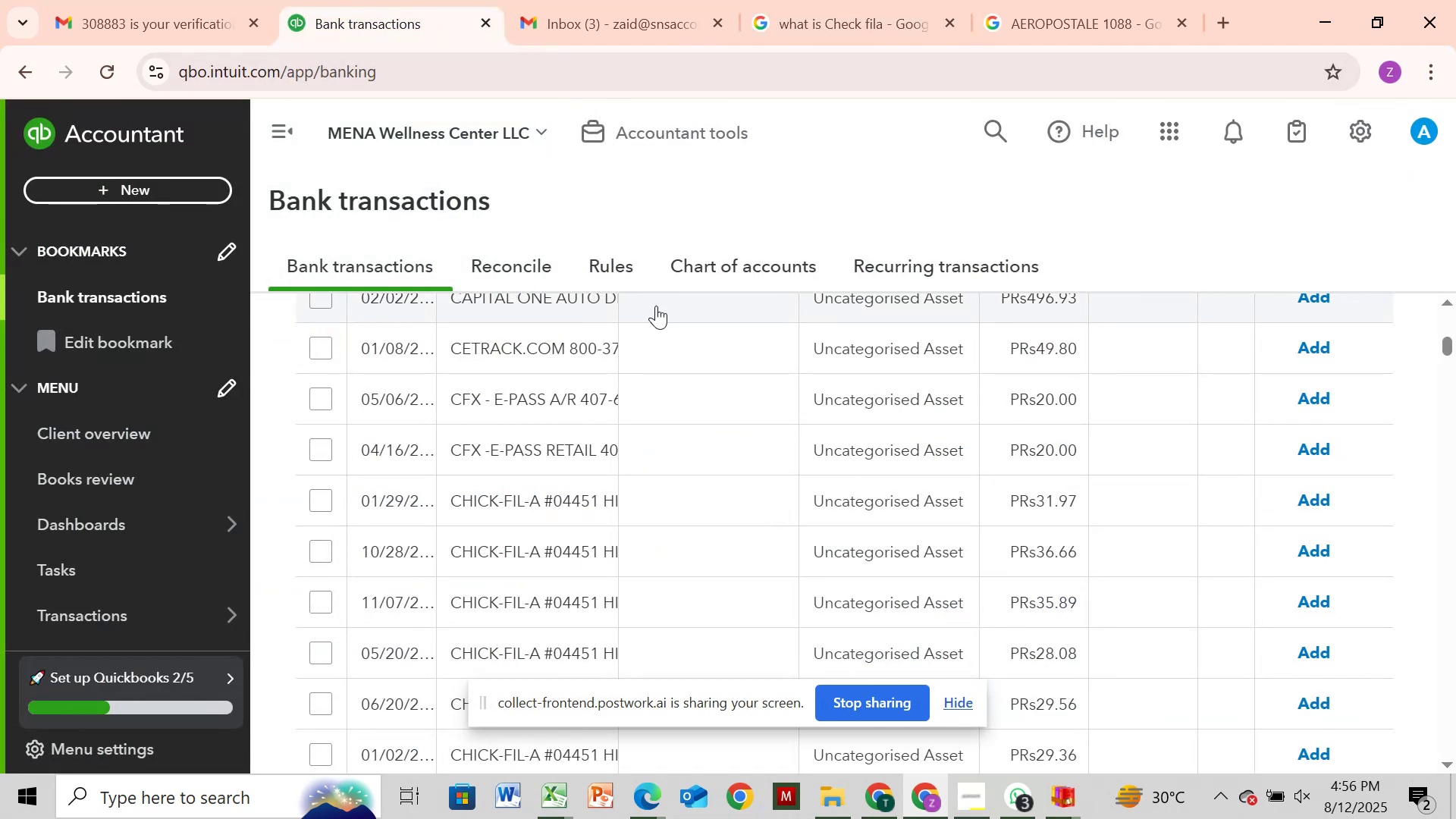 
scroll: coordinate [670, 311], scroll_direction: up, amount: 7.0
 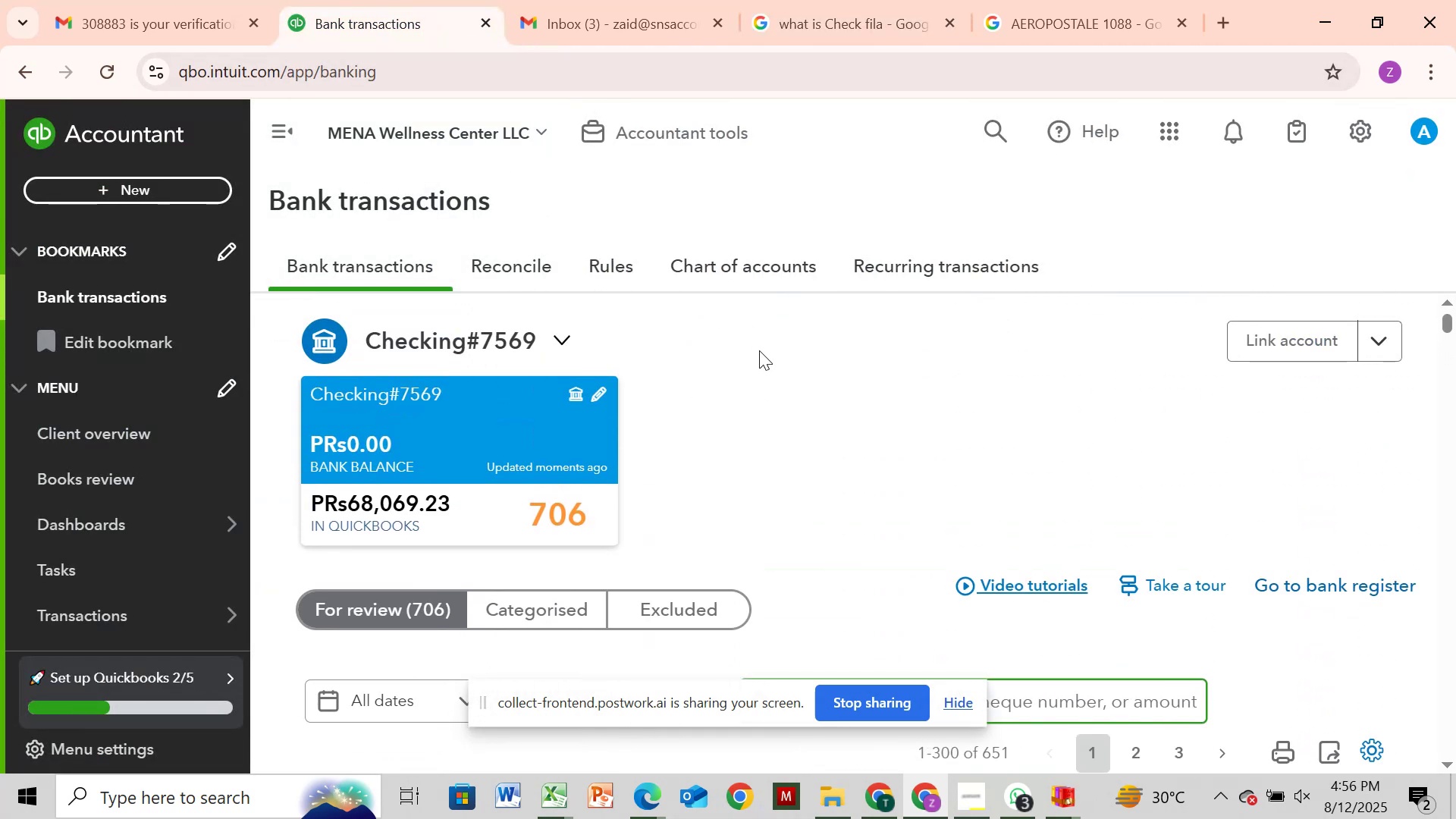 
scroll: coordinate [761, 352], scroll_direction: down, amount: 1.0
 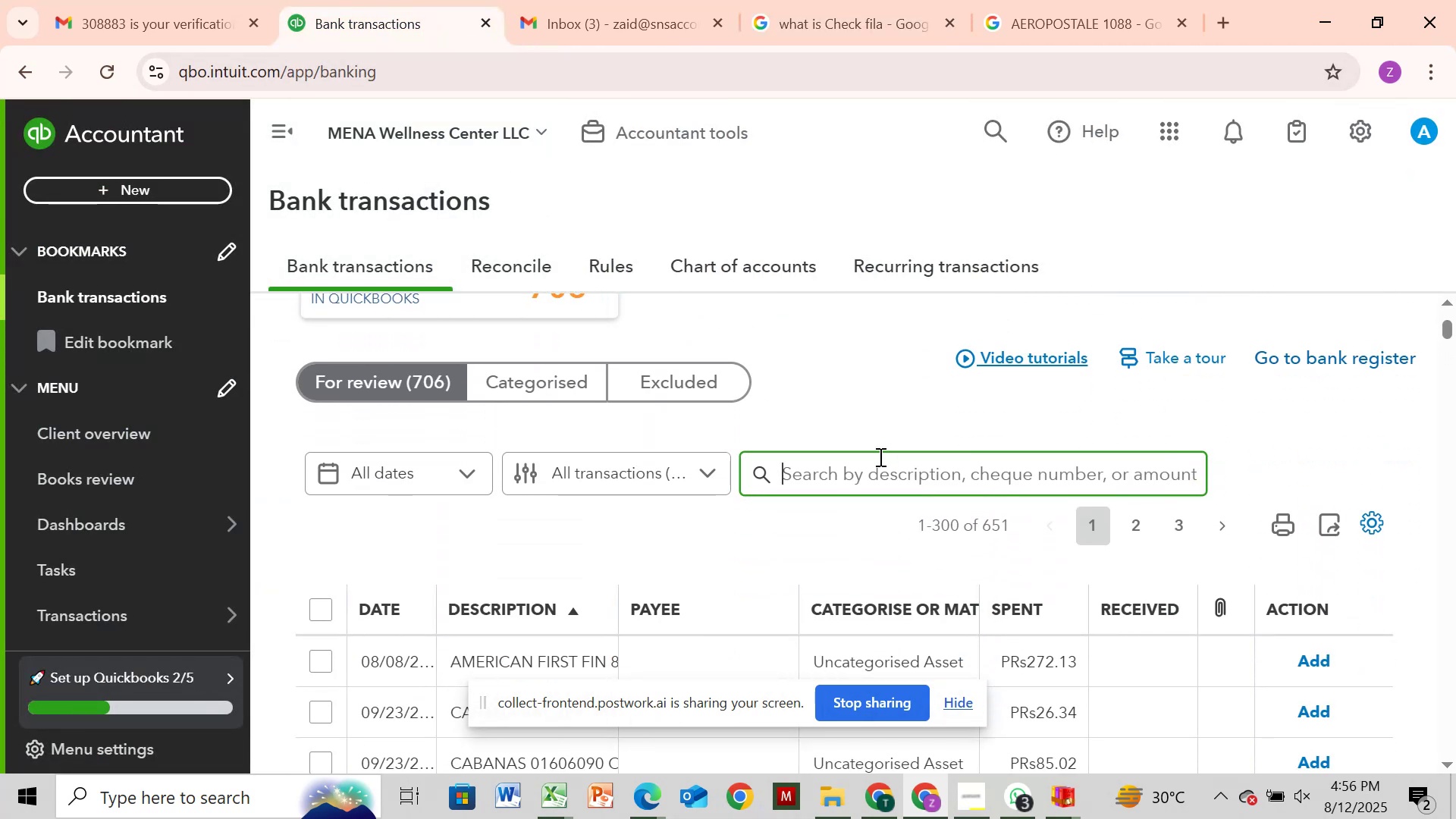 
left_click([873, 466])
 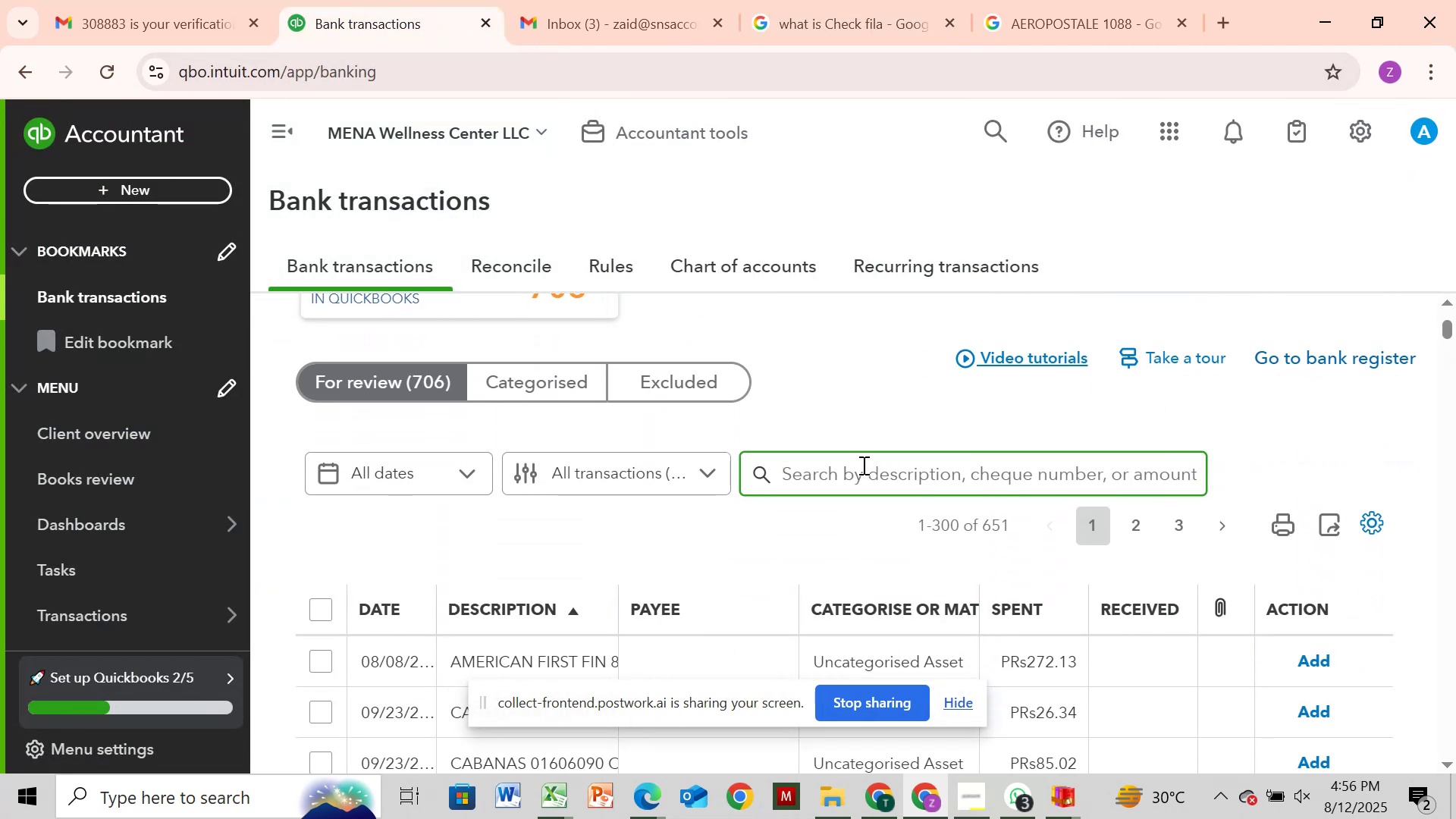 
type(chick)
 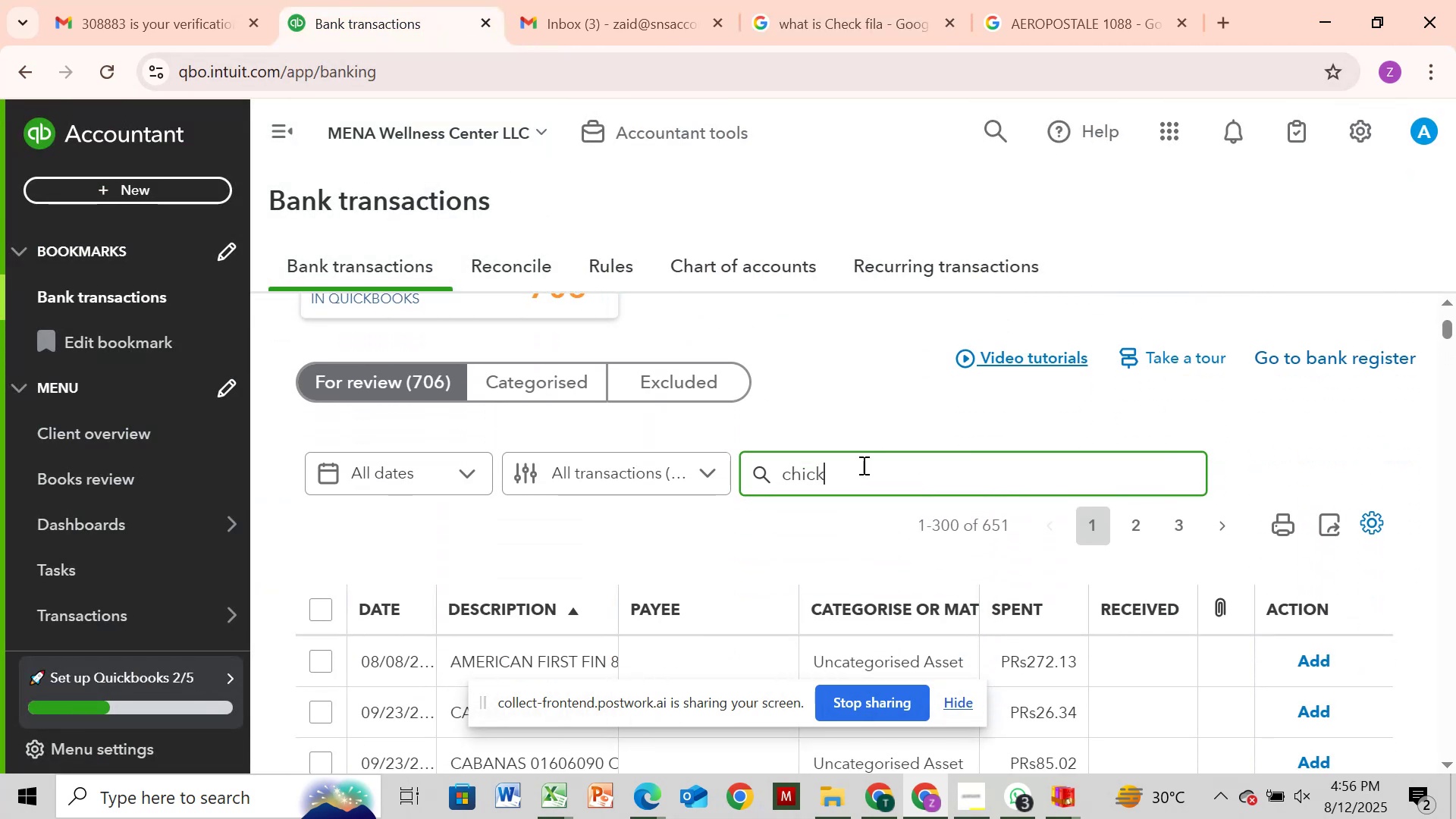 
key(Enter)
 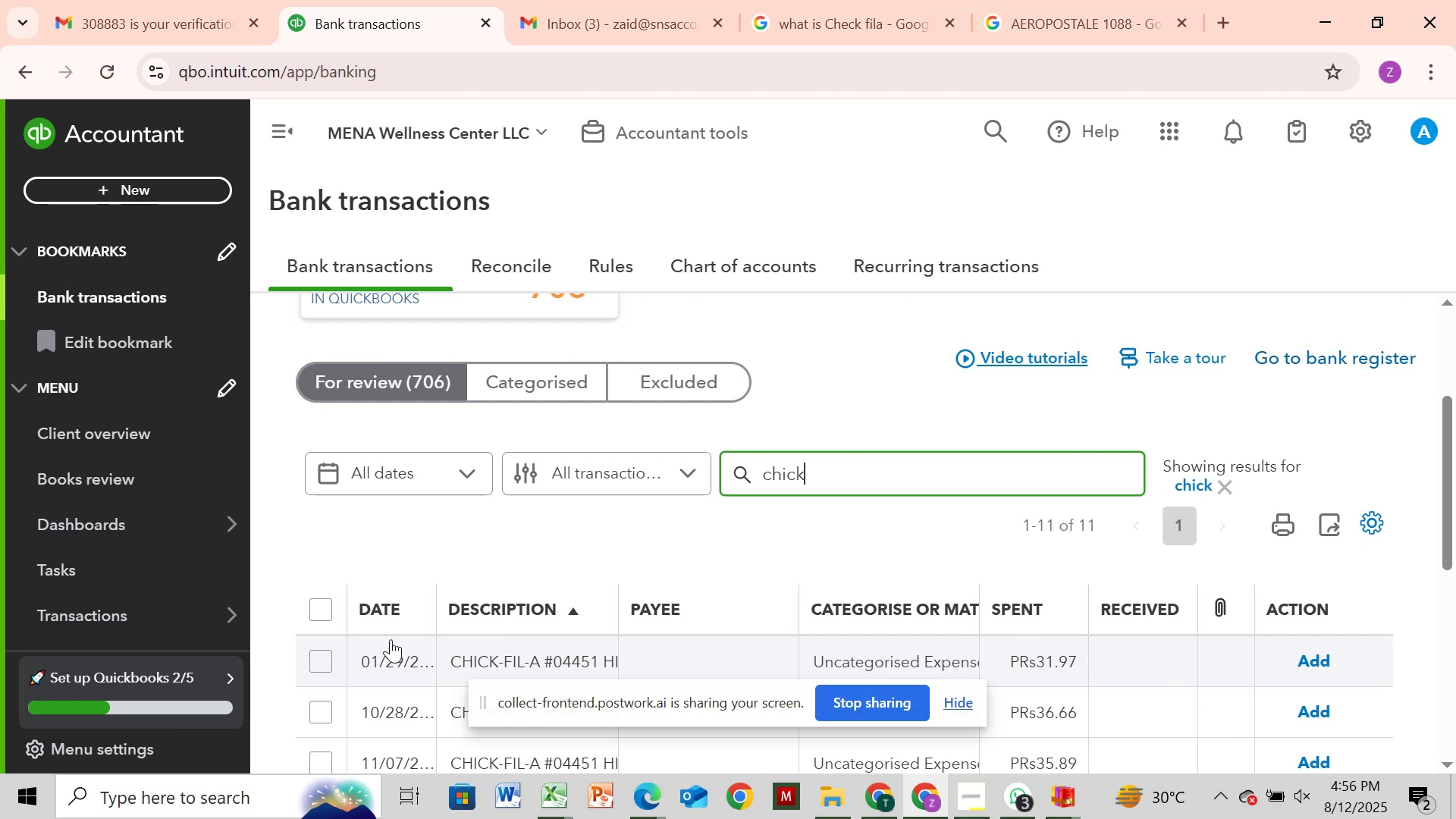 
left_click([320, 597])
 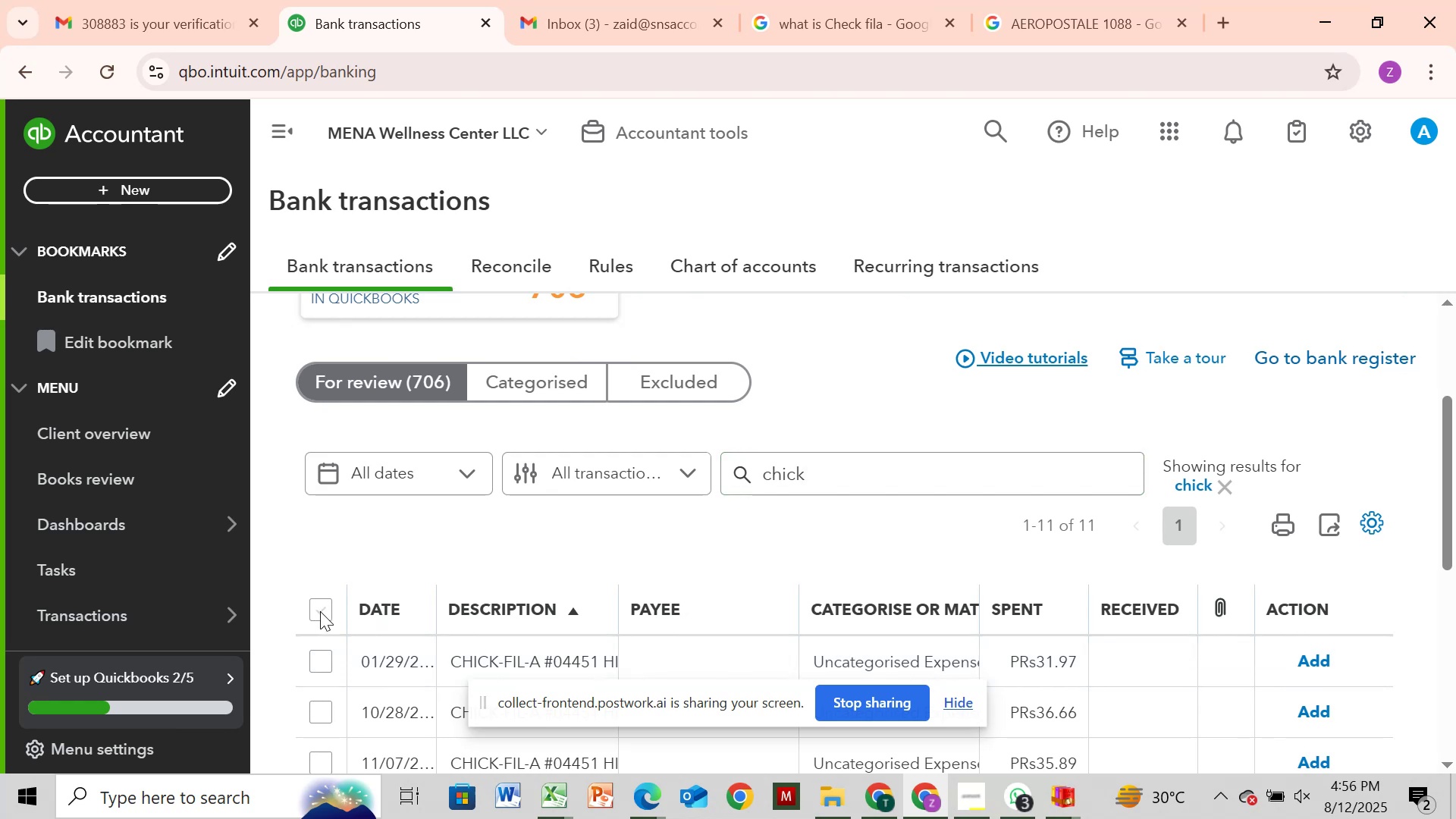 
left_click([320, 611])
 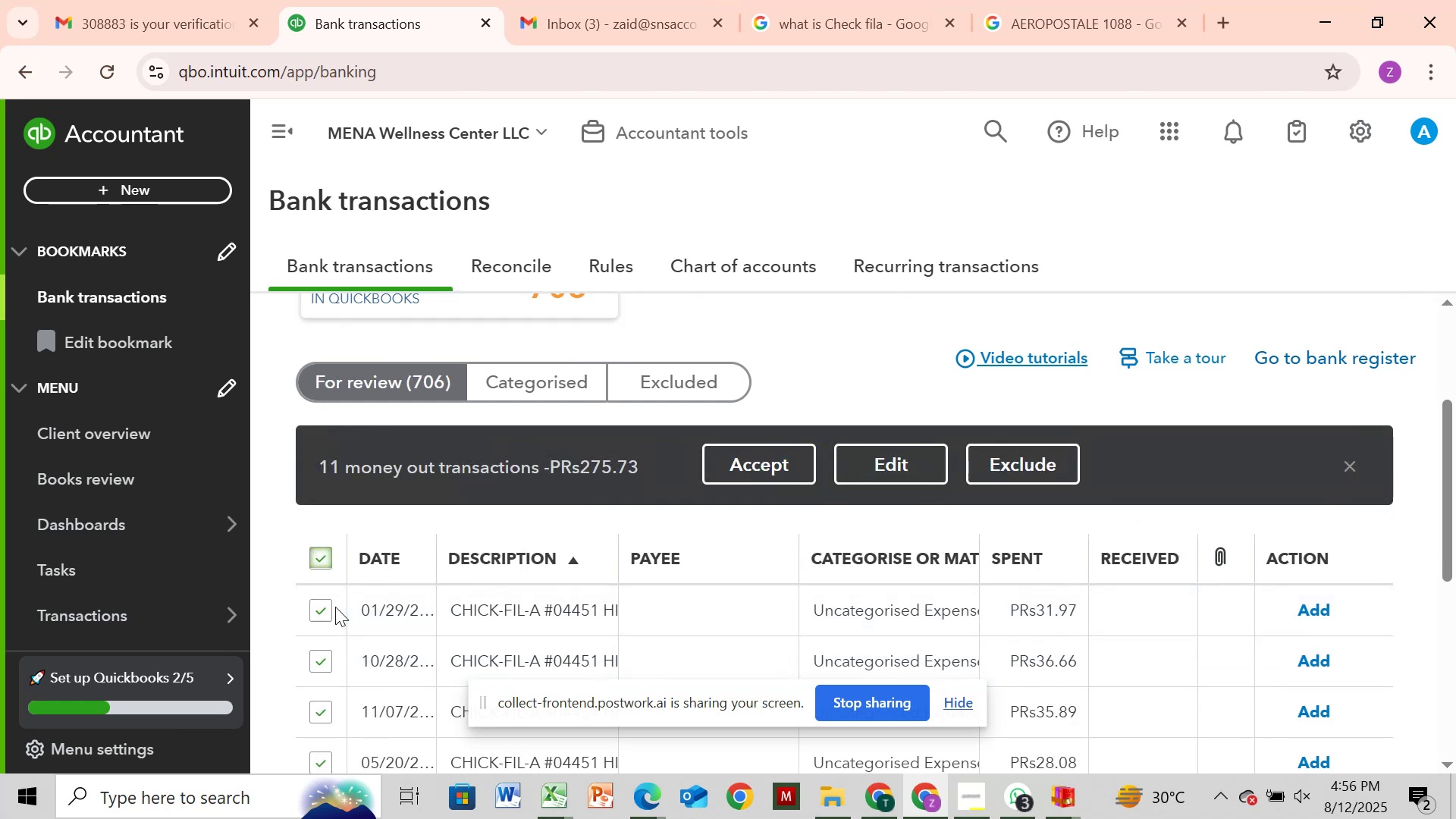 
scroll: coordinate [338, 607], scroll_direction: down, amount: 6.0
 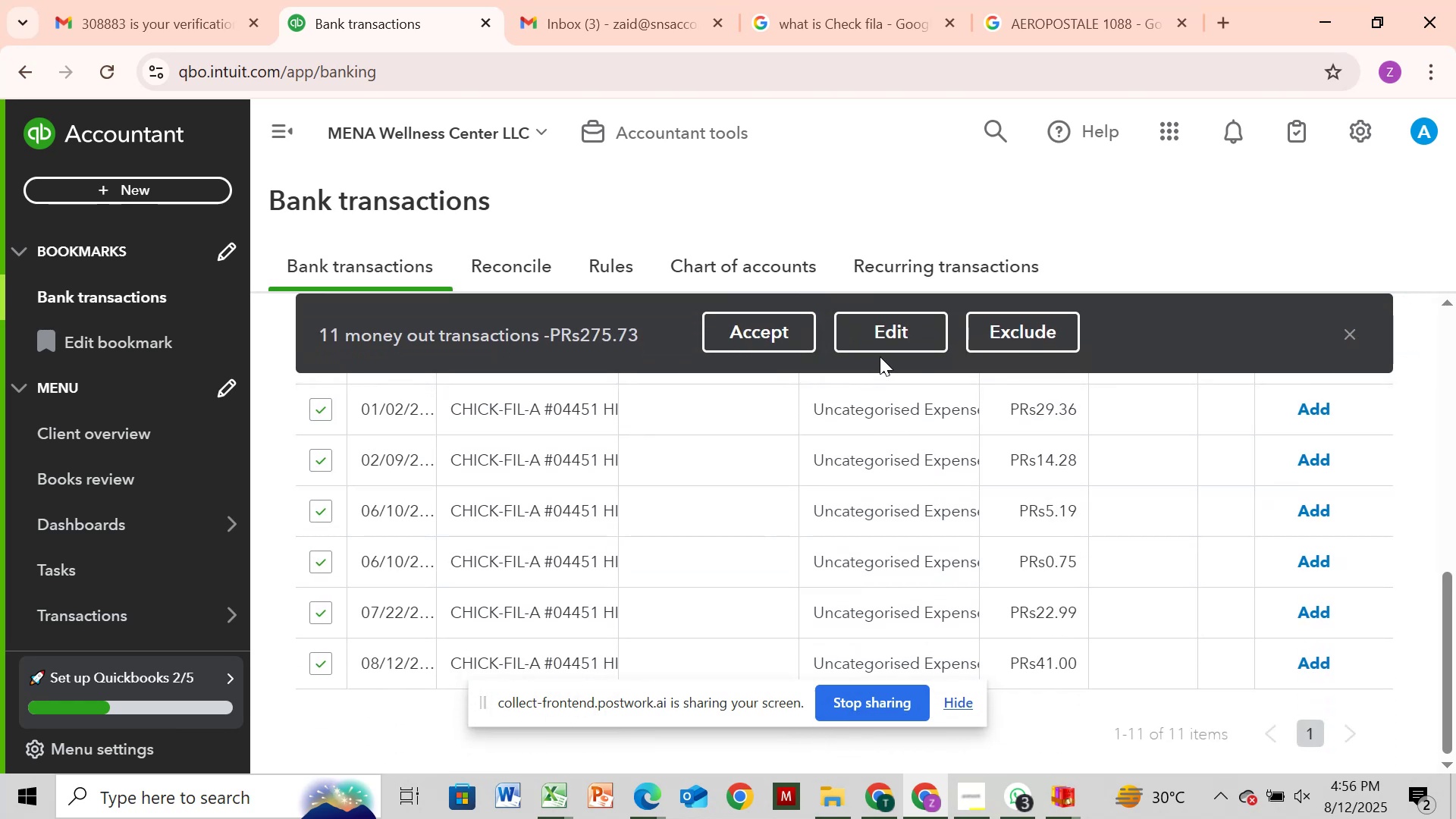 
left_click([895, 340])
 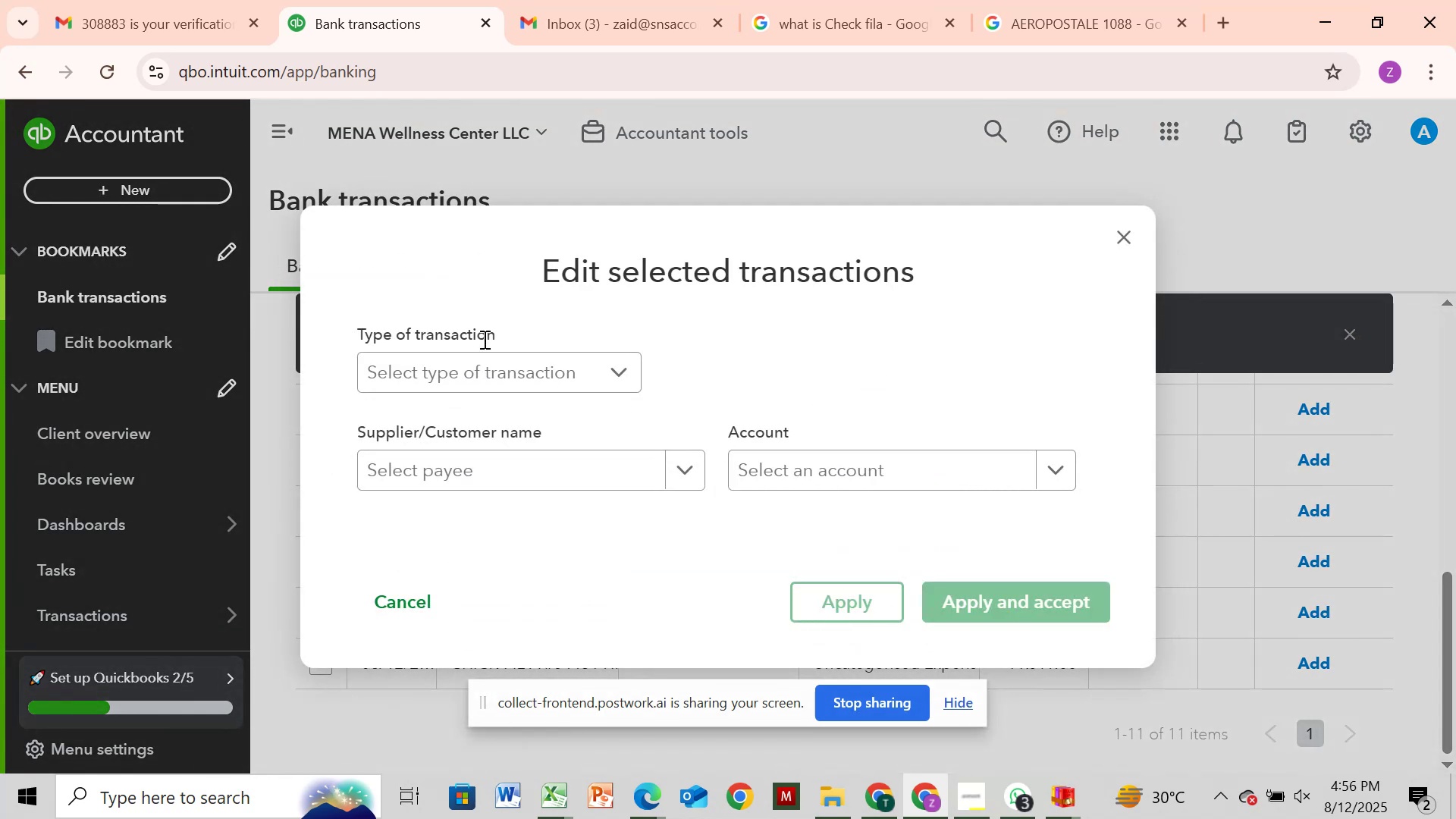 
left_click([464, 357])
 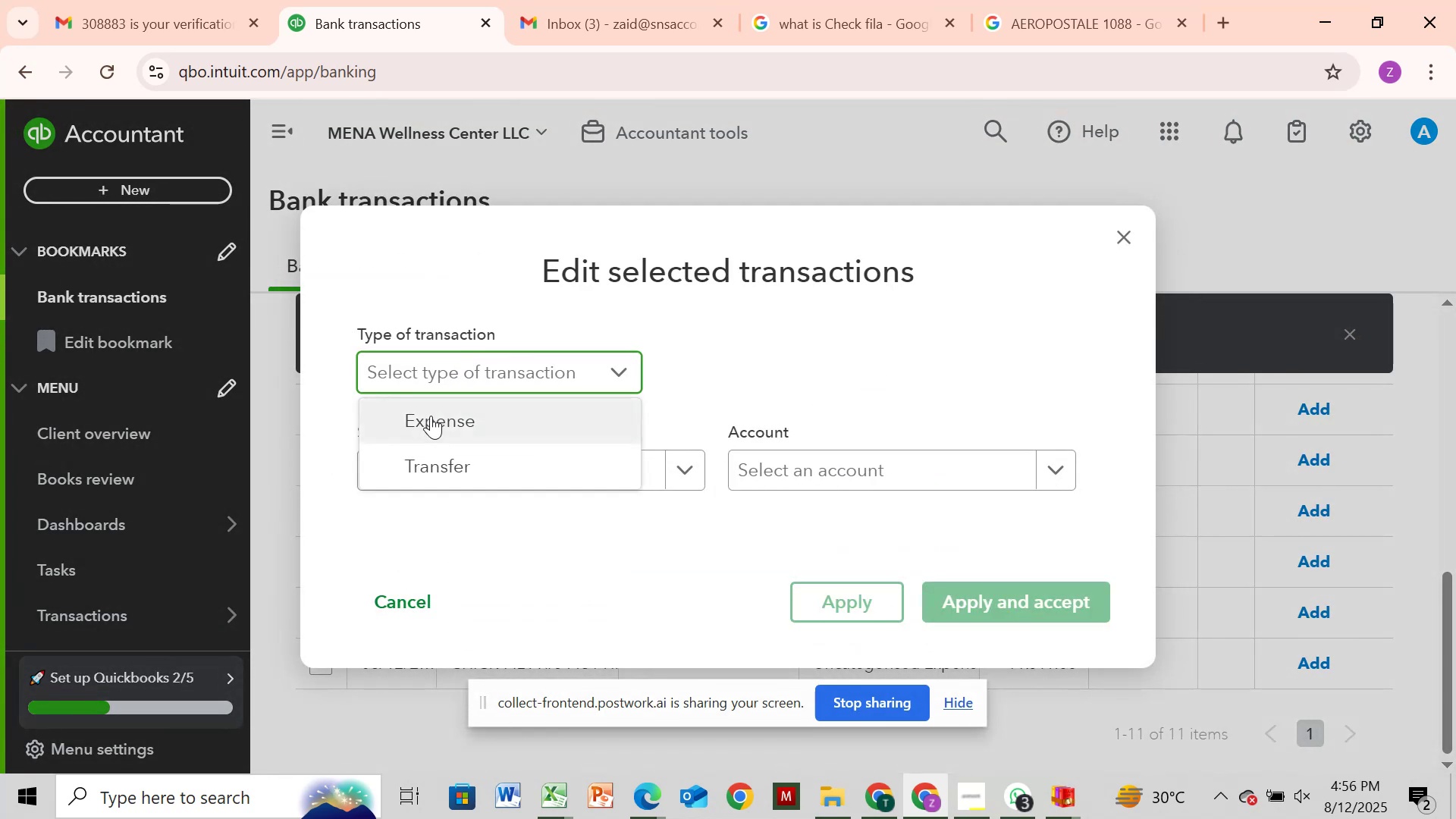 
left_click([431, 417])
 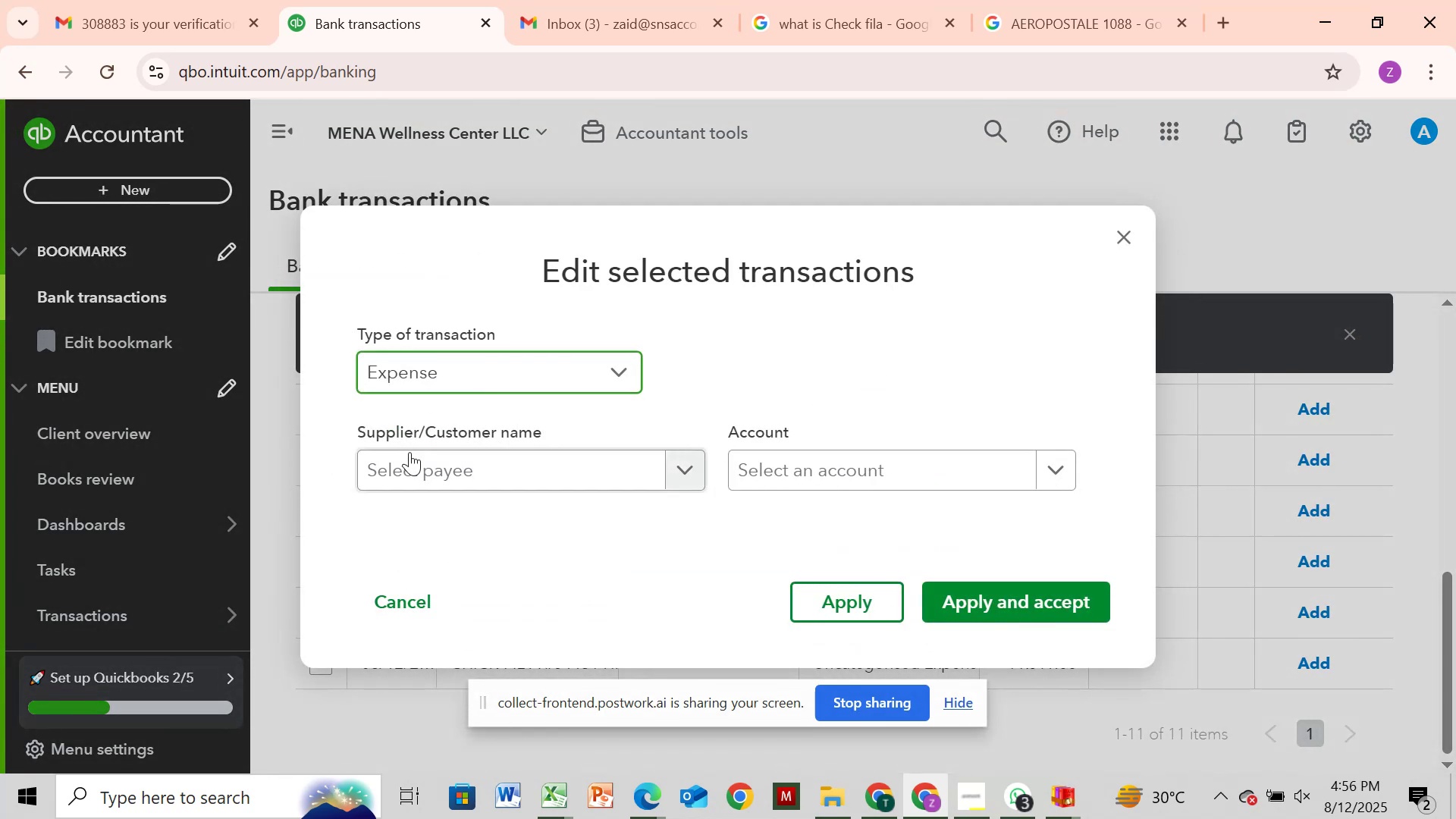 
left_click([410, 453])
 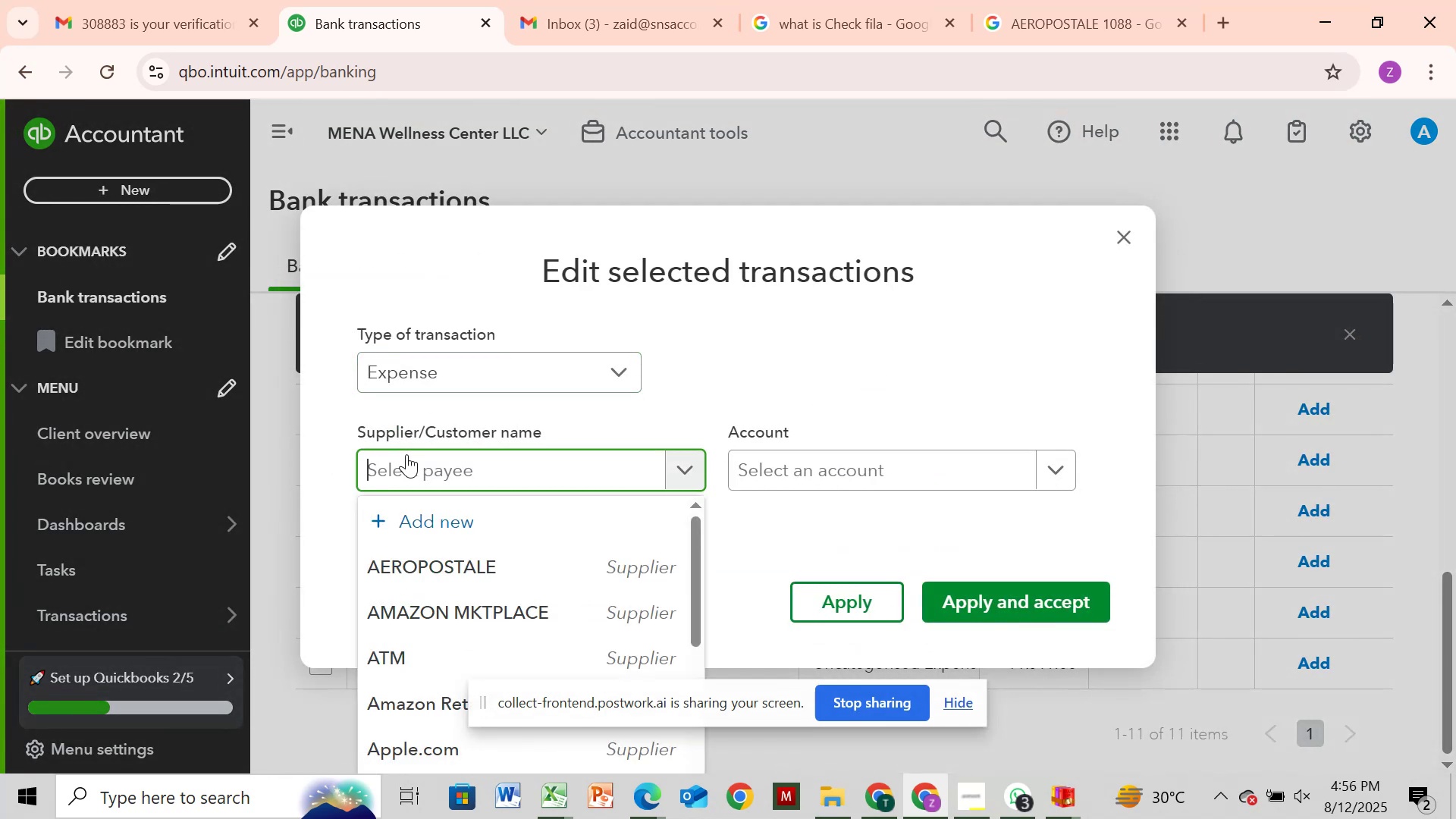 
type(Chick fila)
 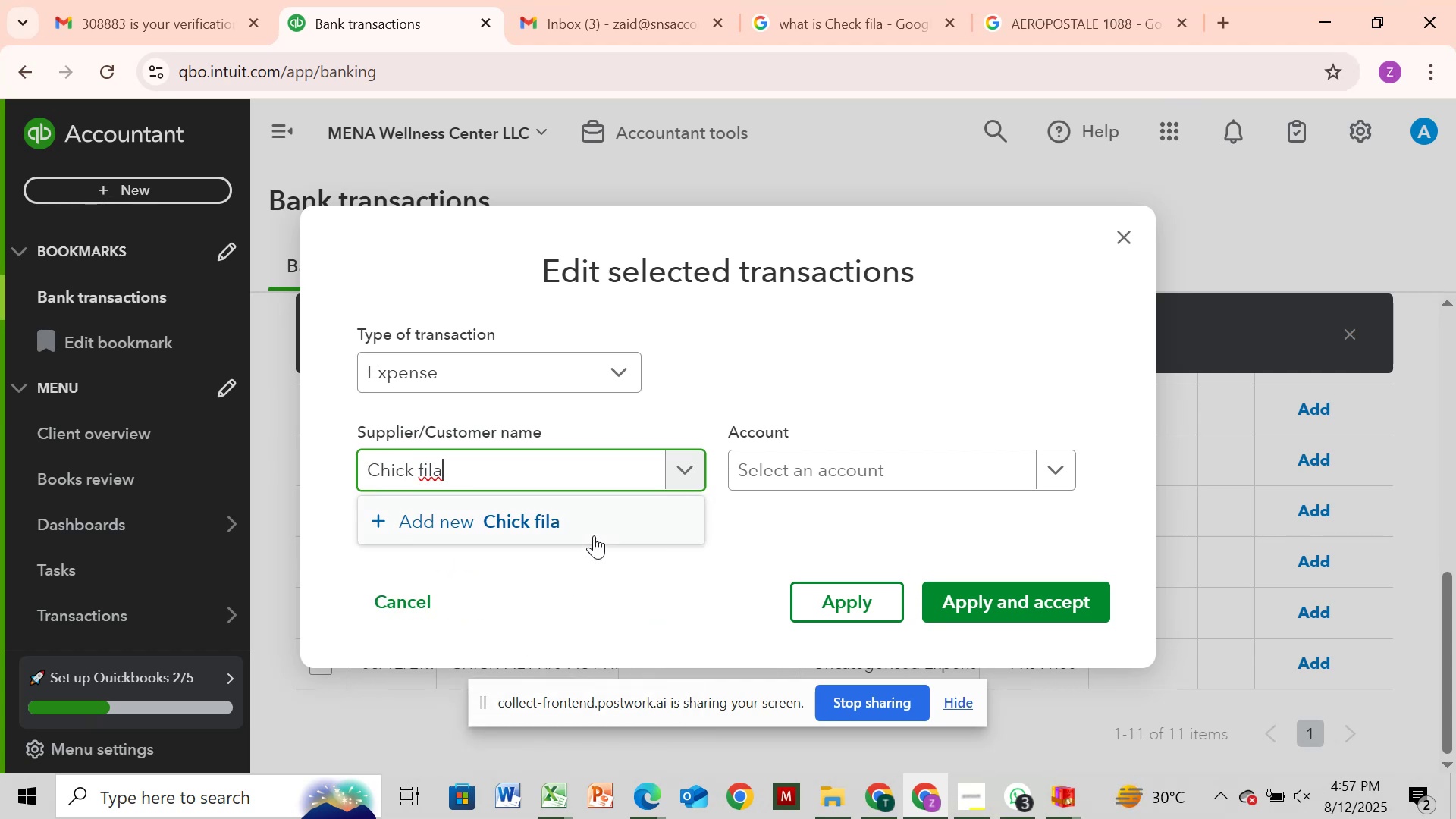 
left_click([598, 529])
 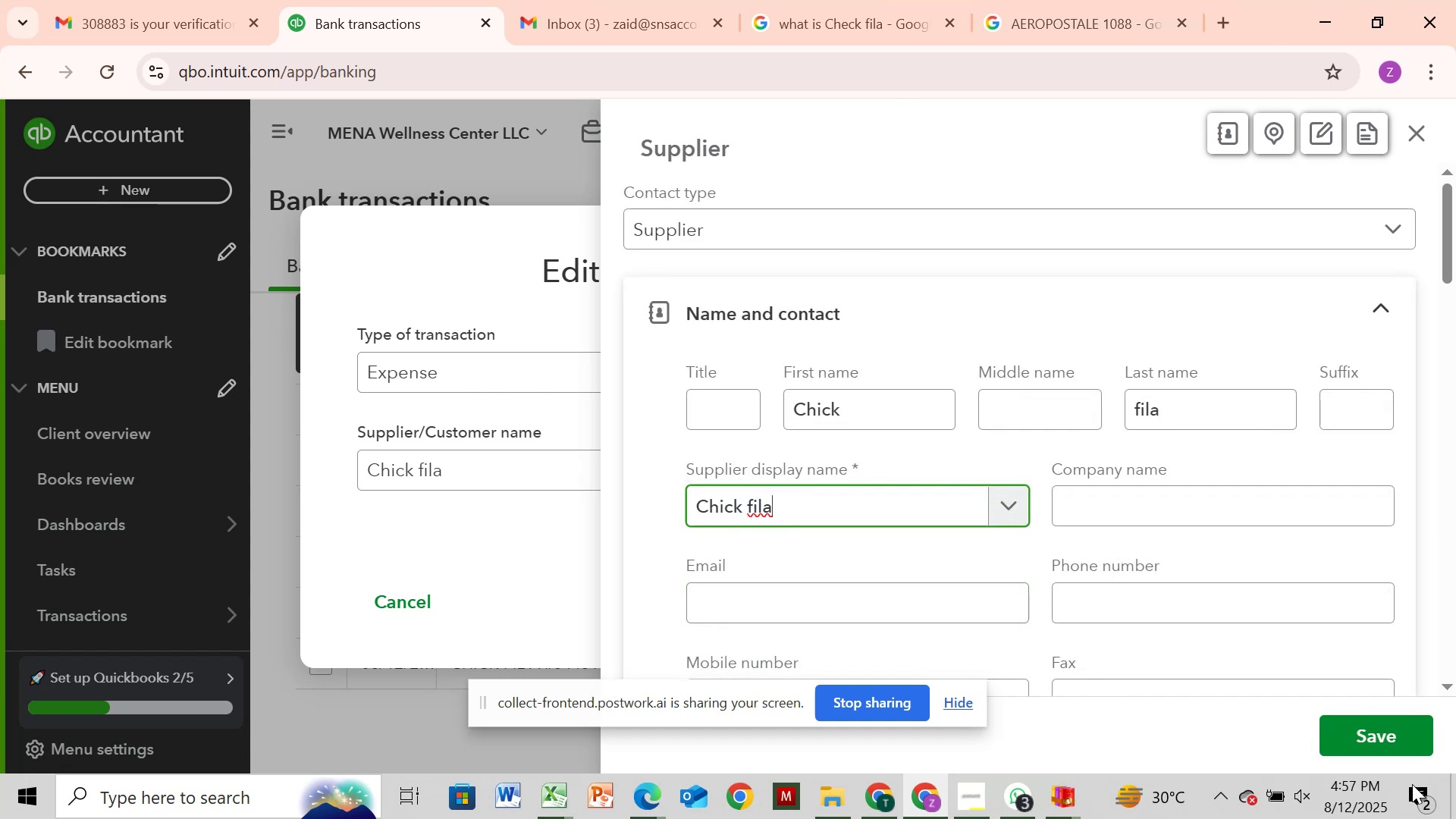 
left_click([1401, 737])
 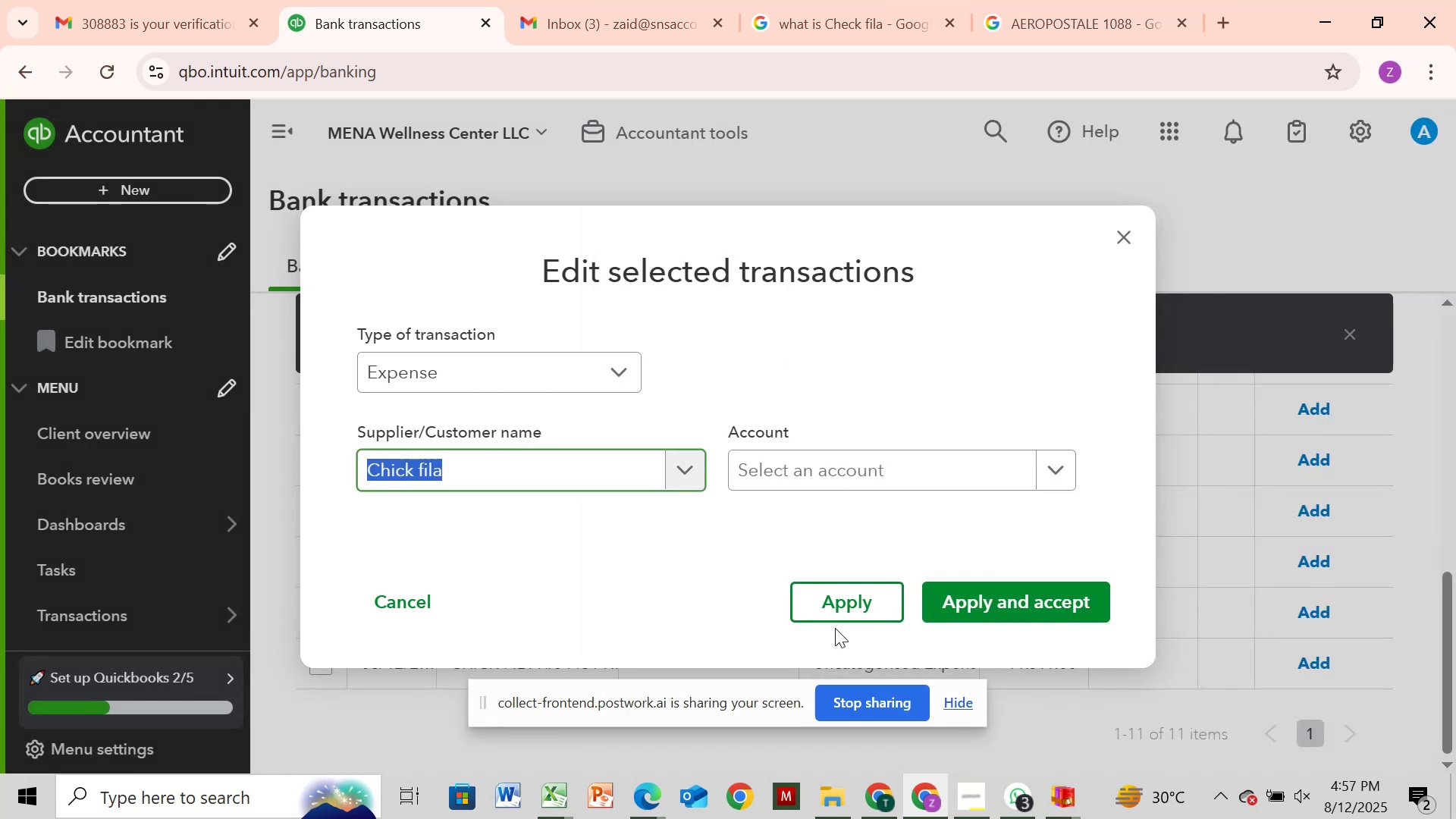 
left_click([773, 441])
 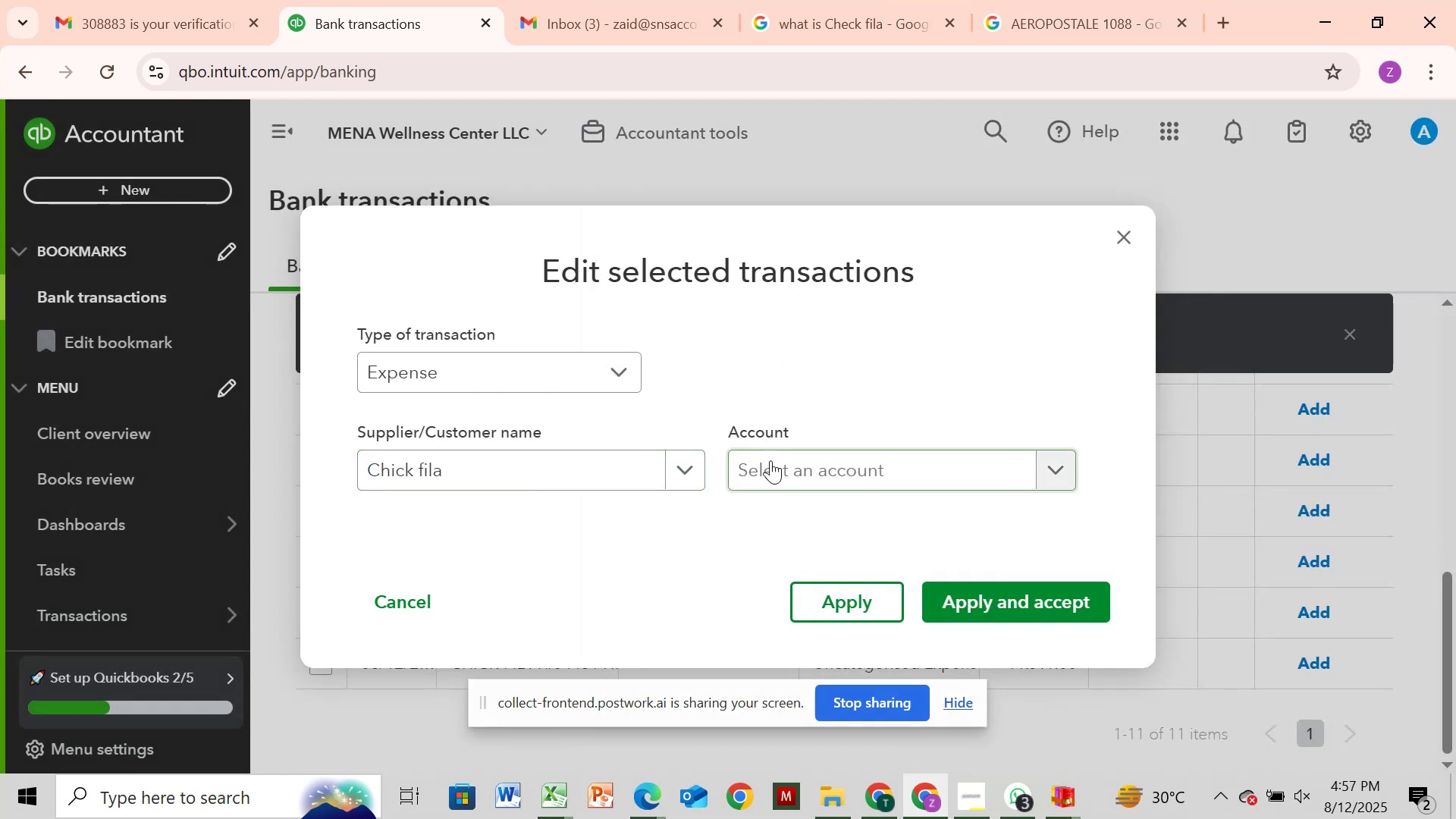 
left_click([770, 460])
 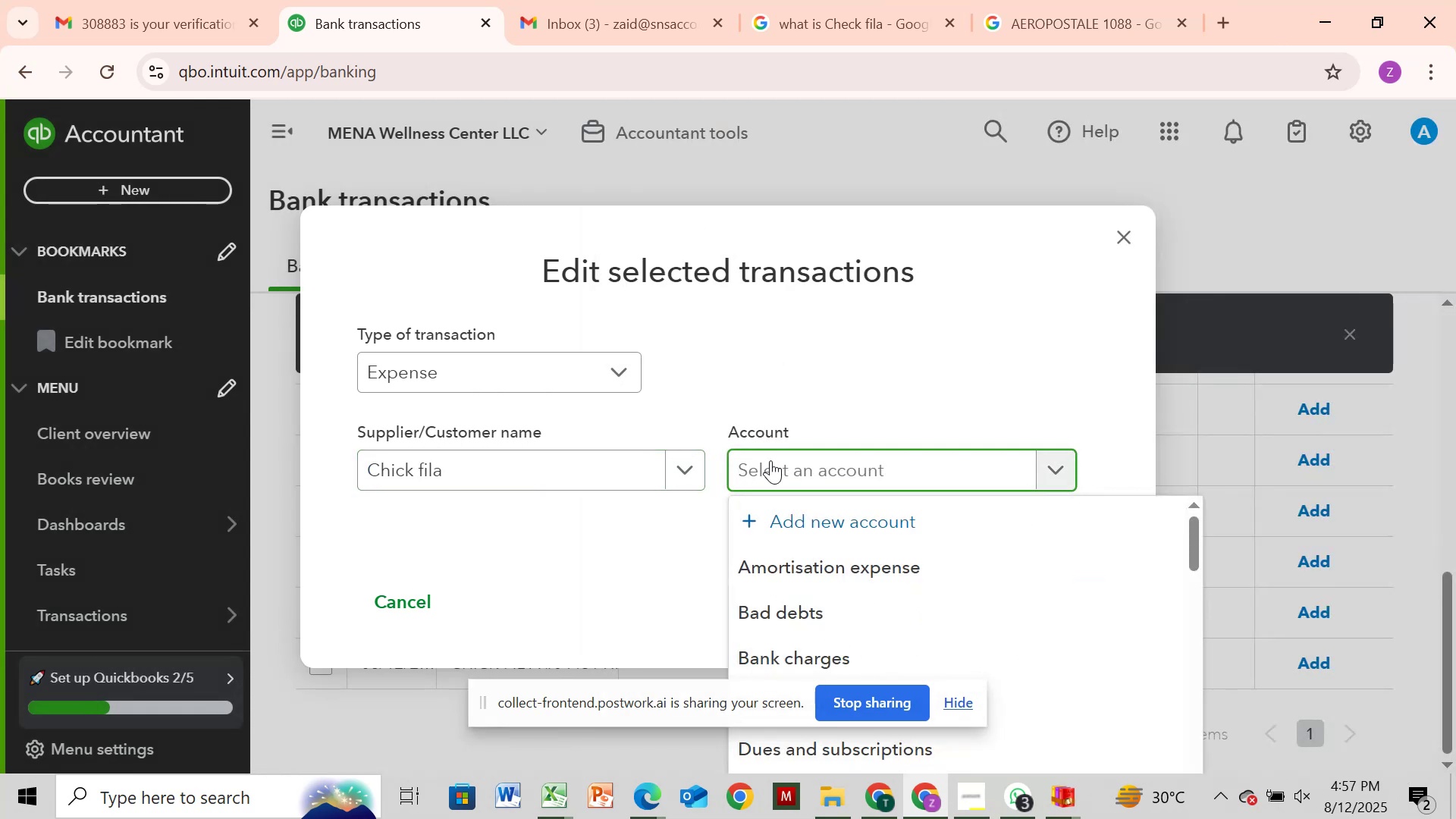 
type(mr)
key(Backspace)
type(ea)
 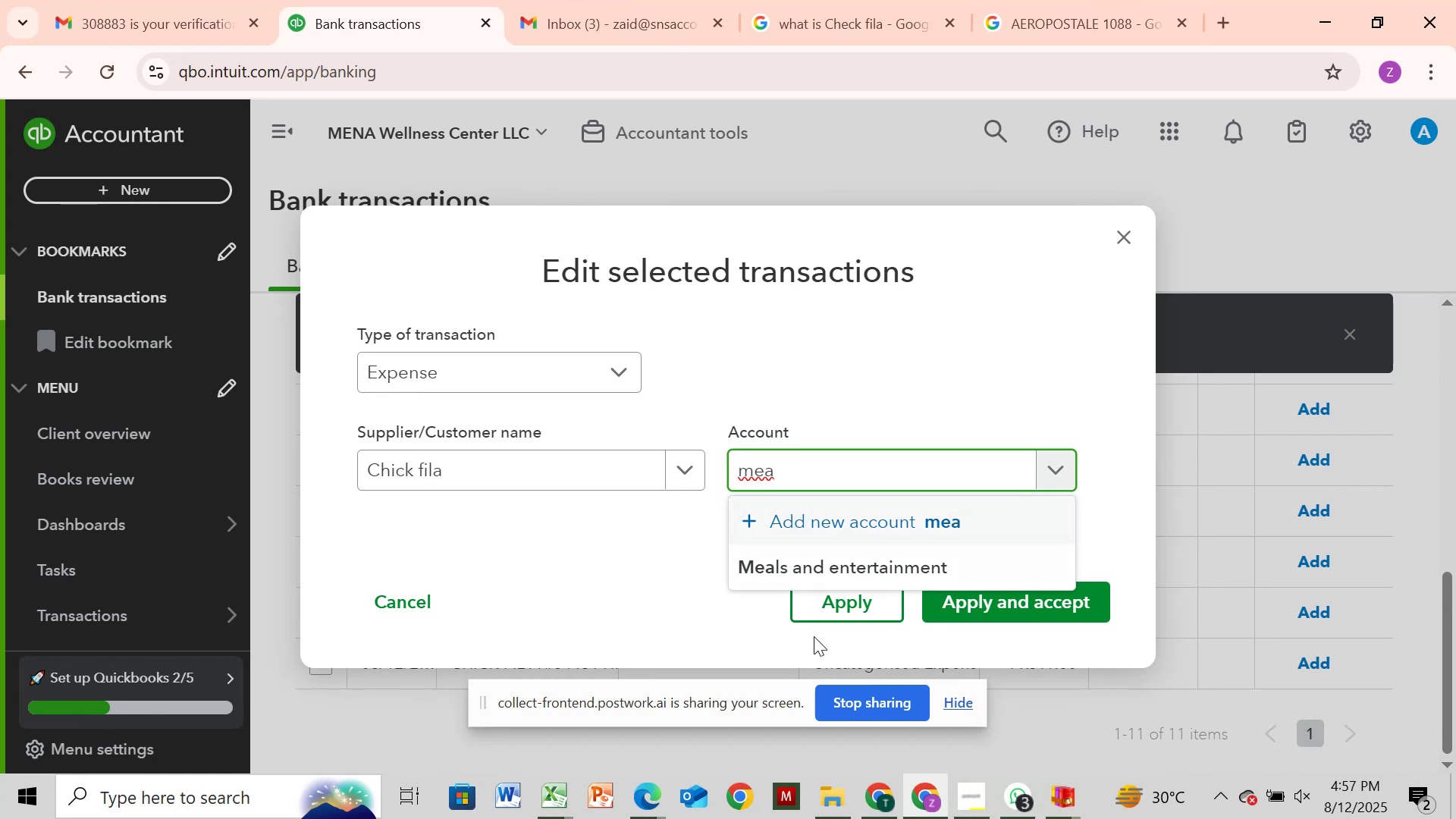 
left_click([886, 566])
 